 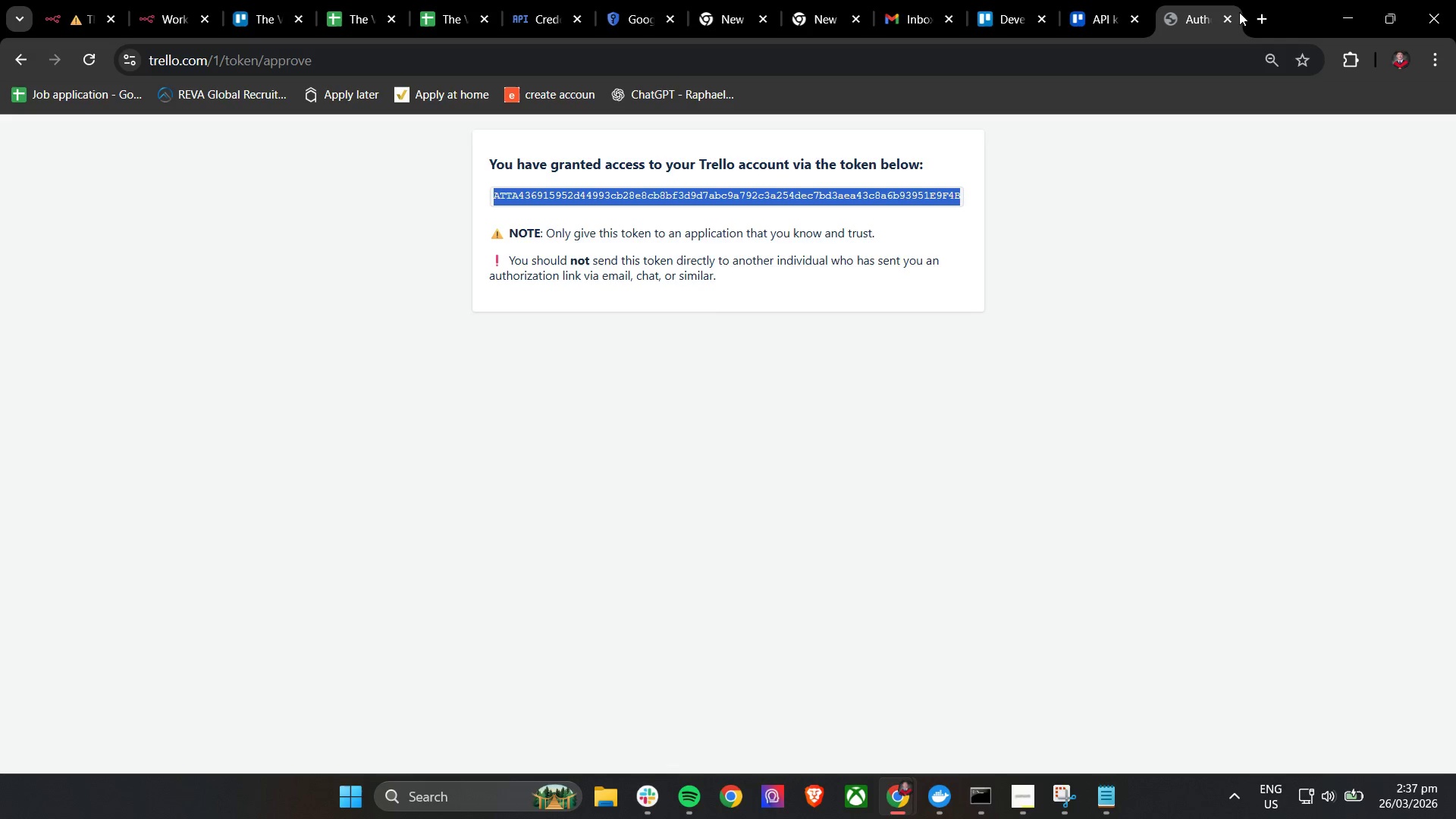 
left_click([1229, 20])
 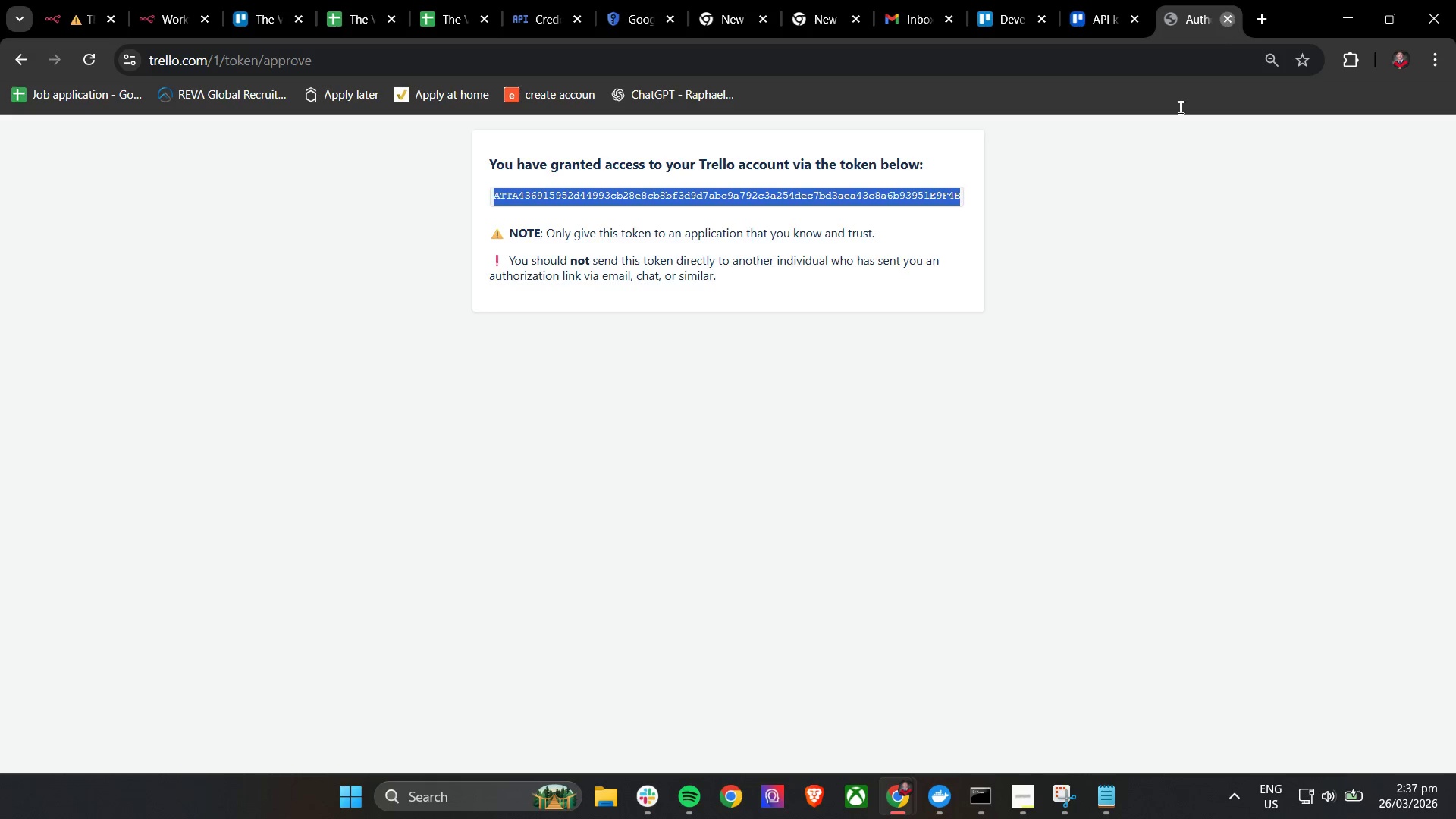 
hold_key(key=ControlLeft, duration=1.5)
scroll: coordinate [1068, 416], scroll_direction: up, amount: 1.0
 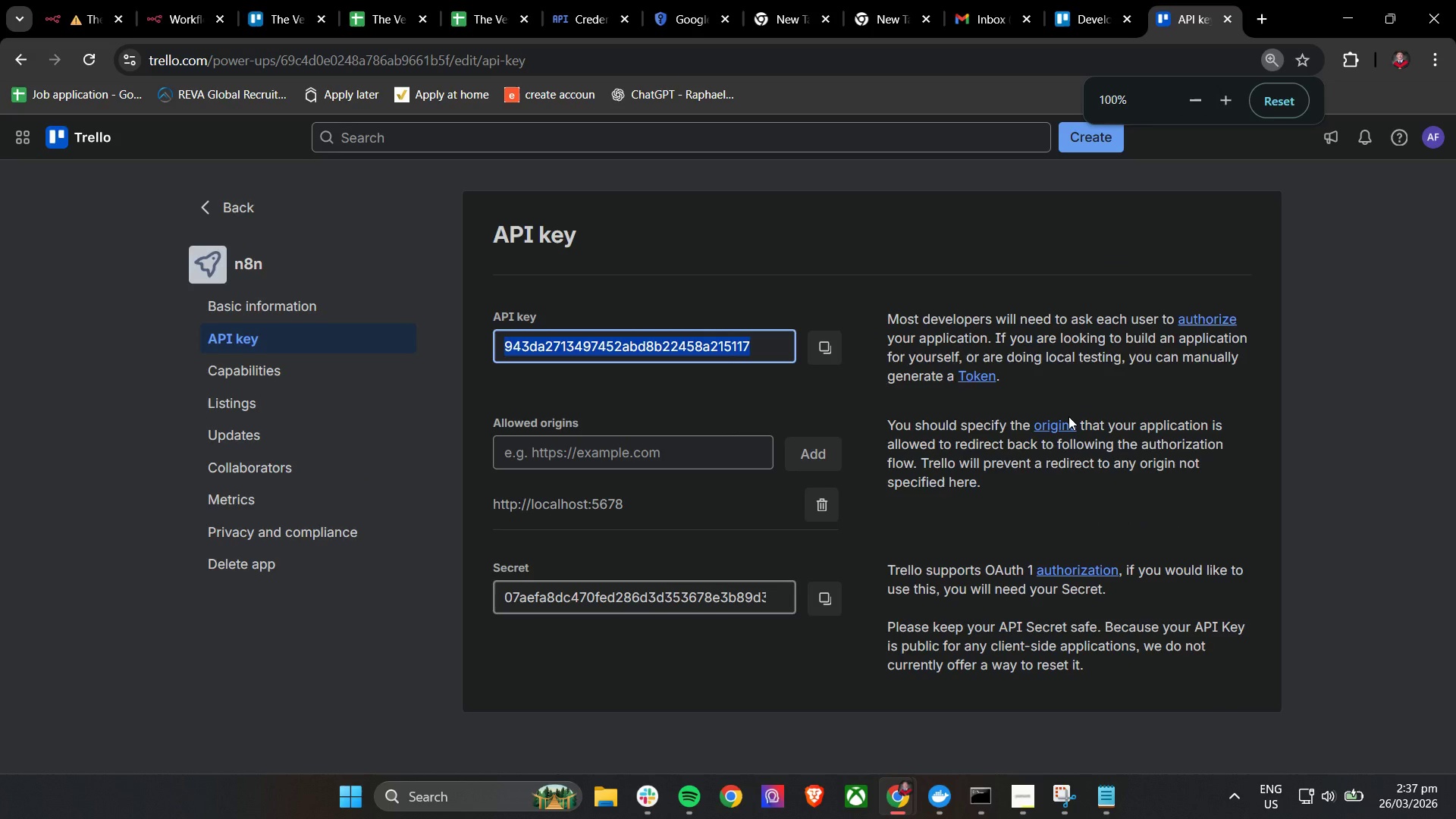 
key(Control+ControlLeft)
 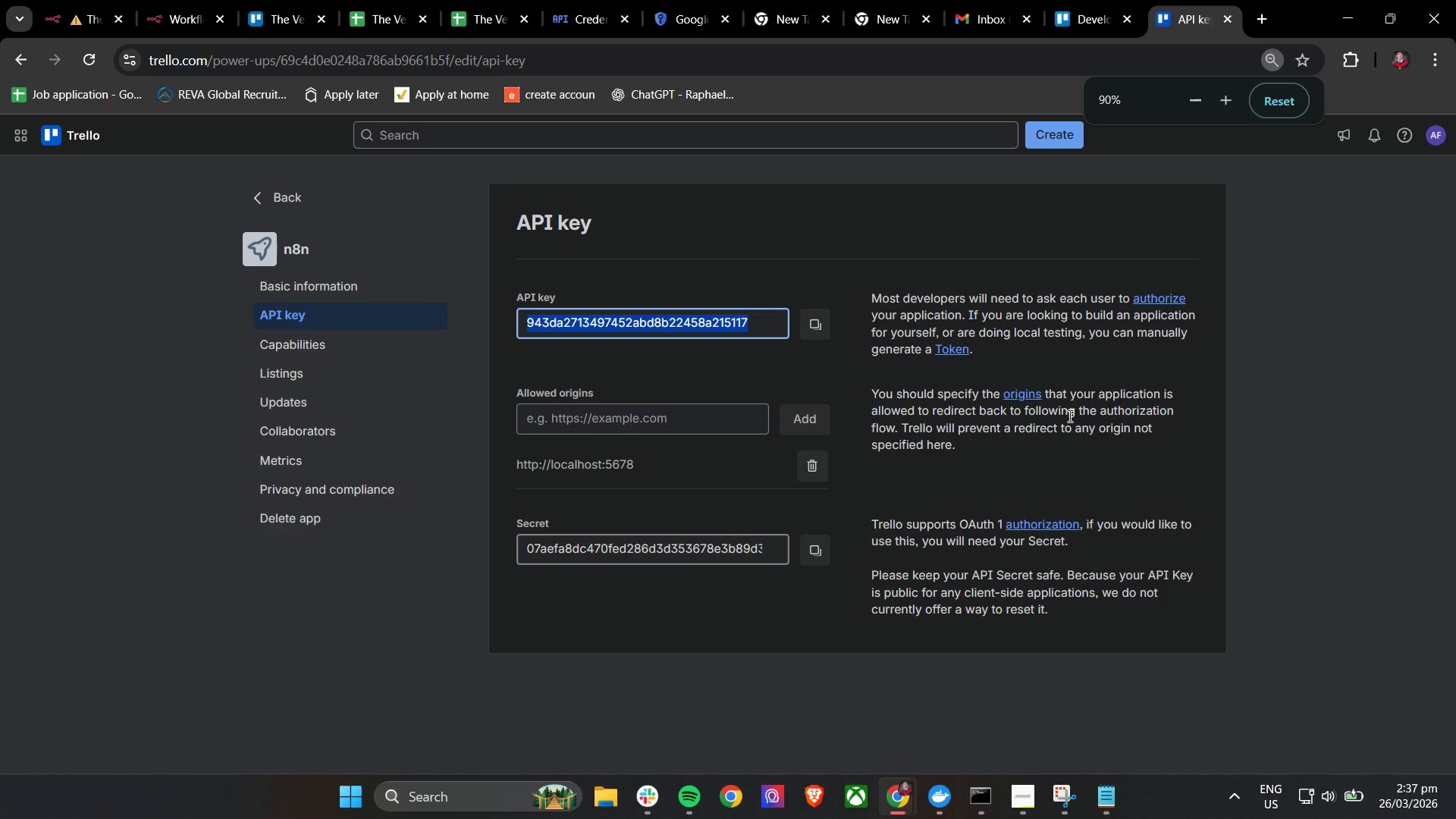 
key(Control+ControlLeft)
 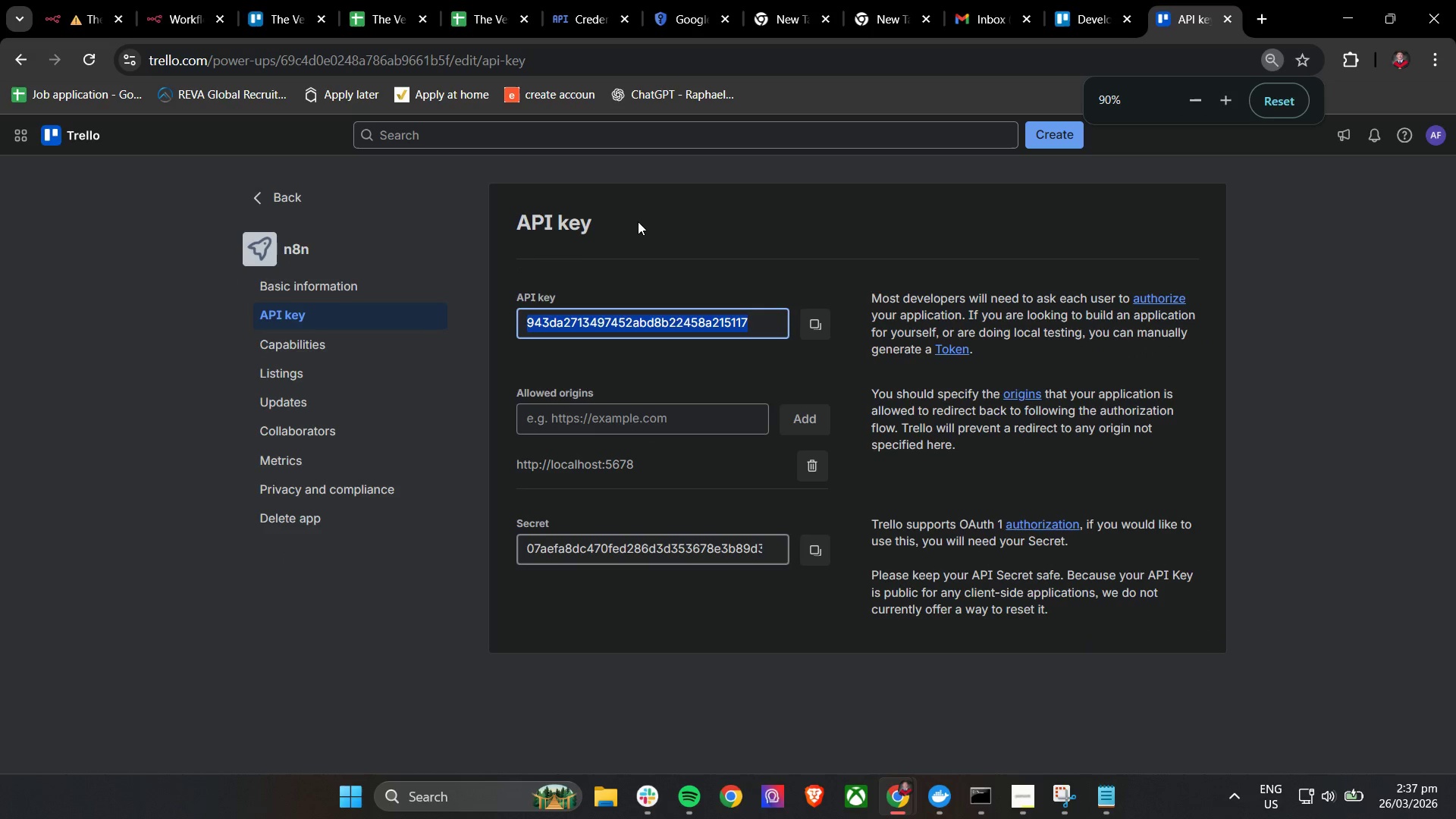 
scroll: coordinate [1068, 416], scroll_direction: down, amount: 1.0
 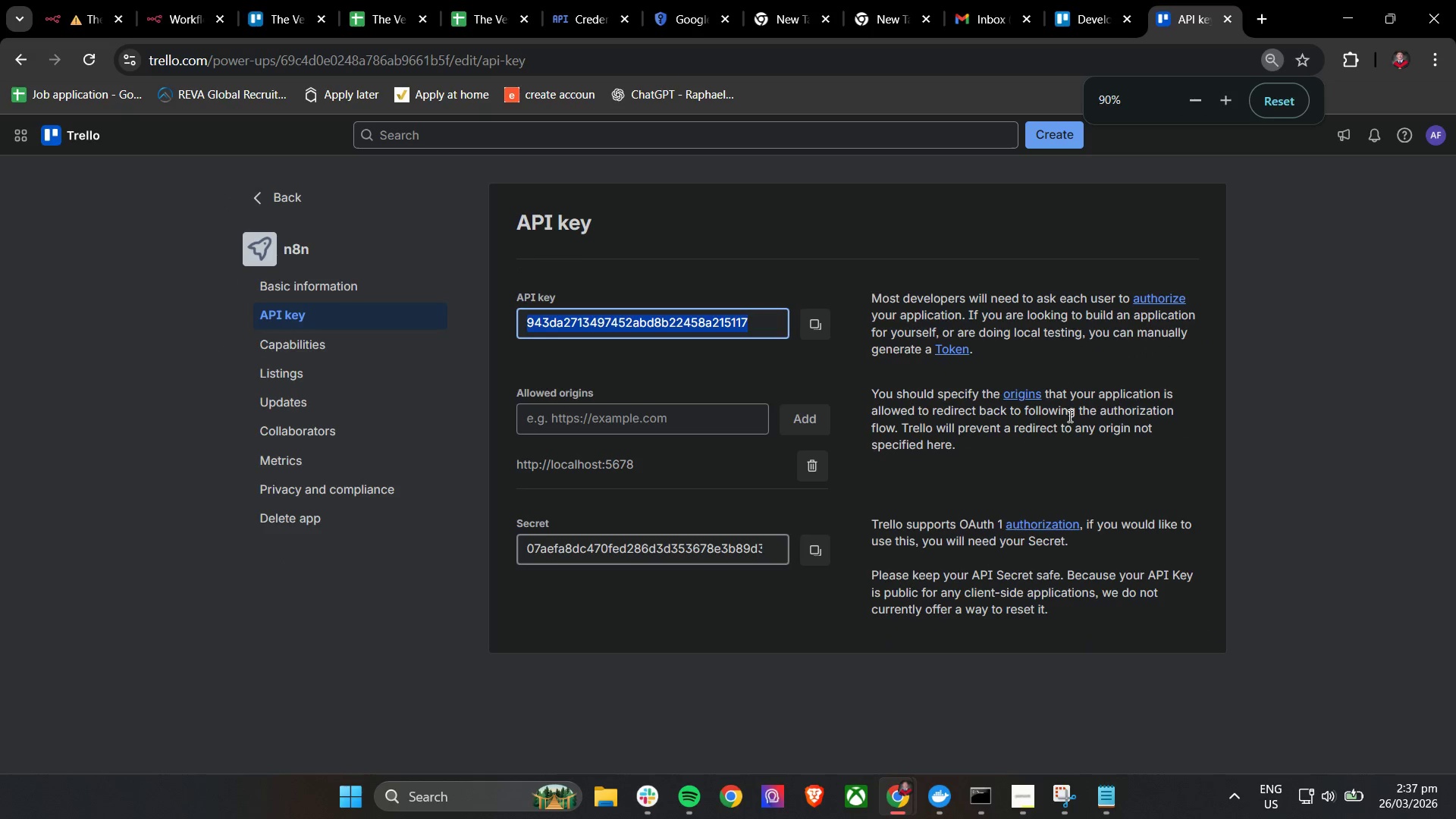 
left_click([635, 215])
 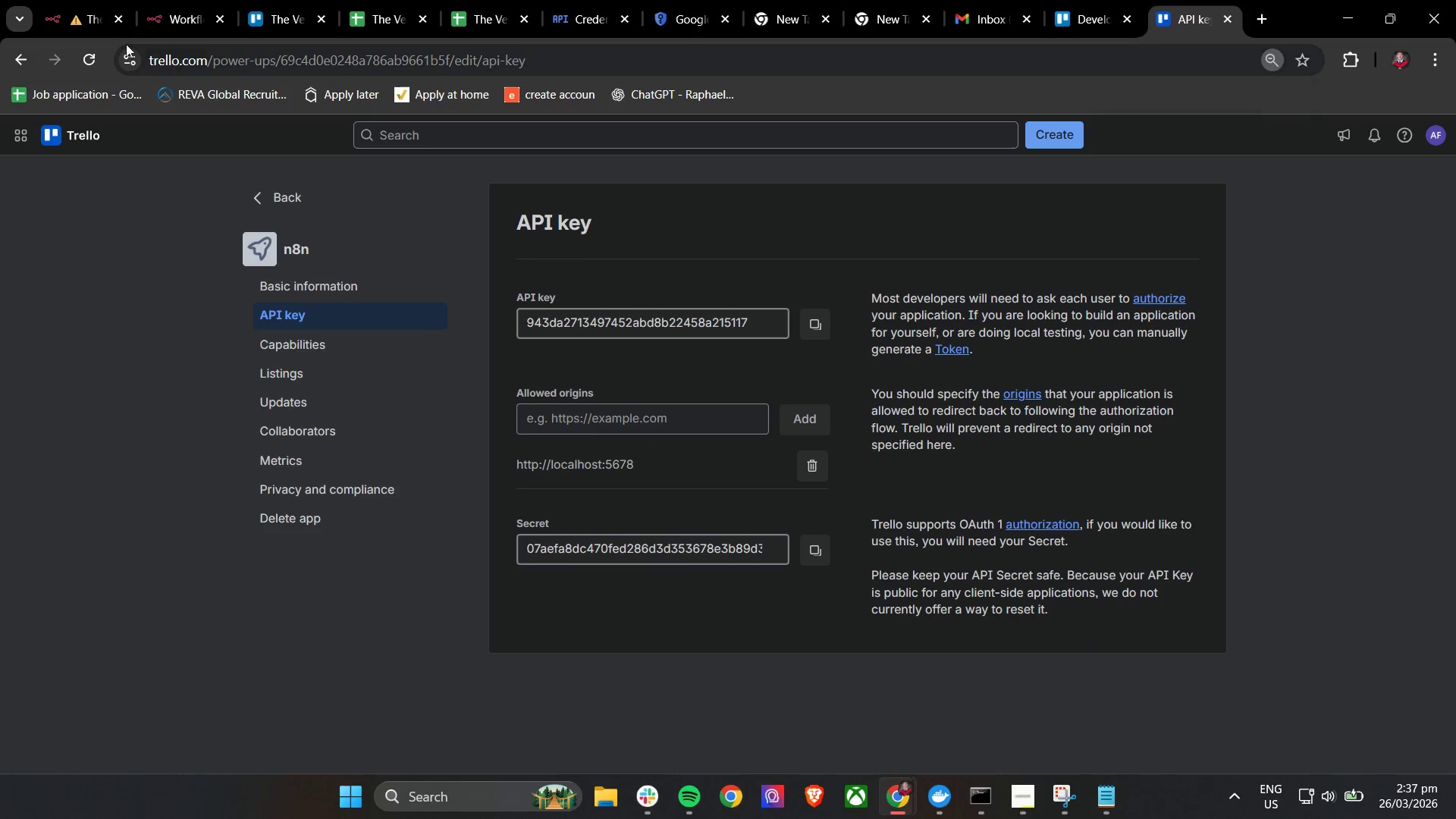 
left_click([53, 9])
 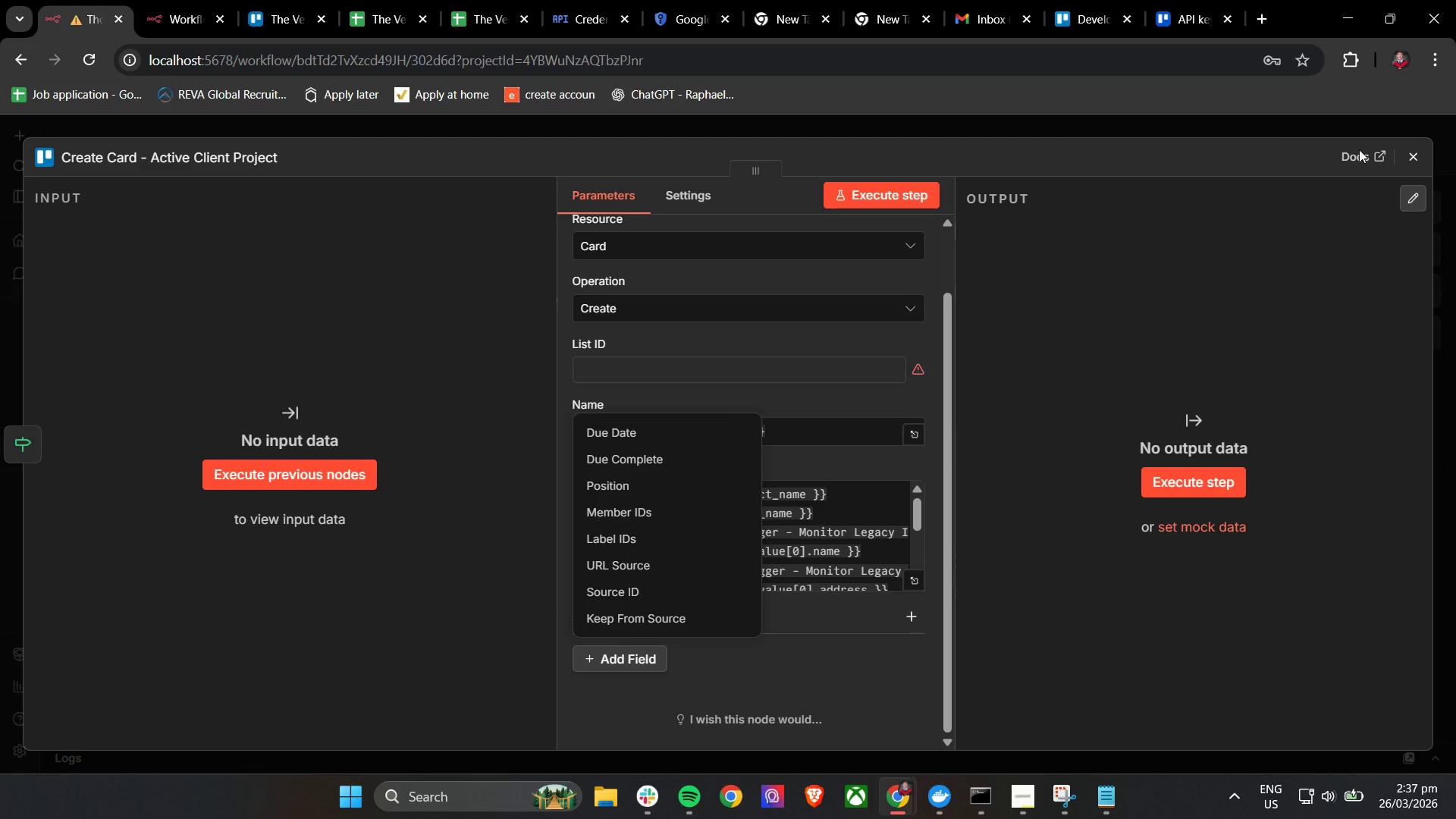 
left_click([1417, 150])
 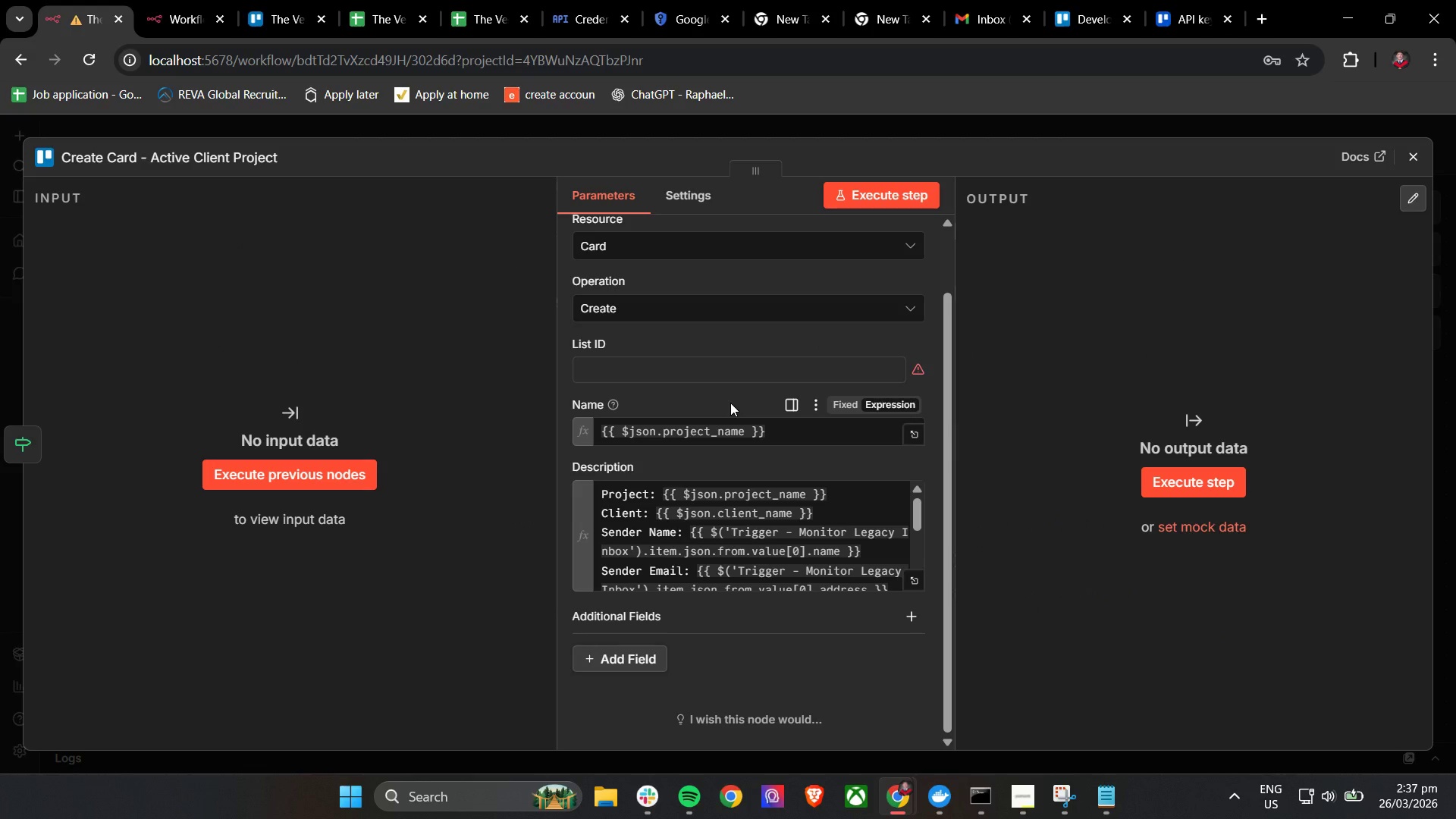 
wait(13.39)
 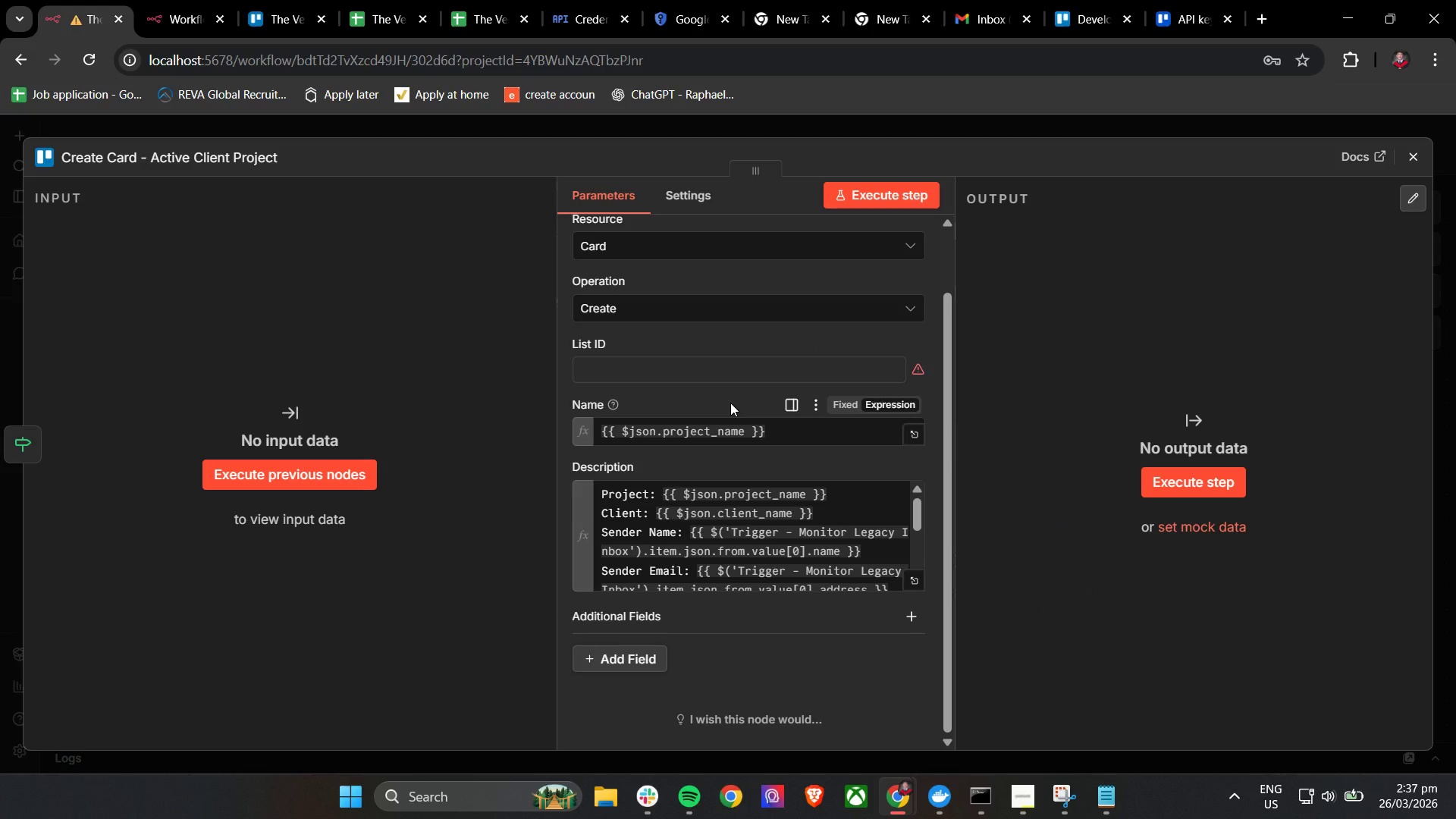 
left_click([1171, 0])
 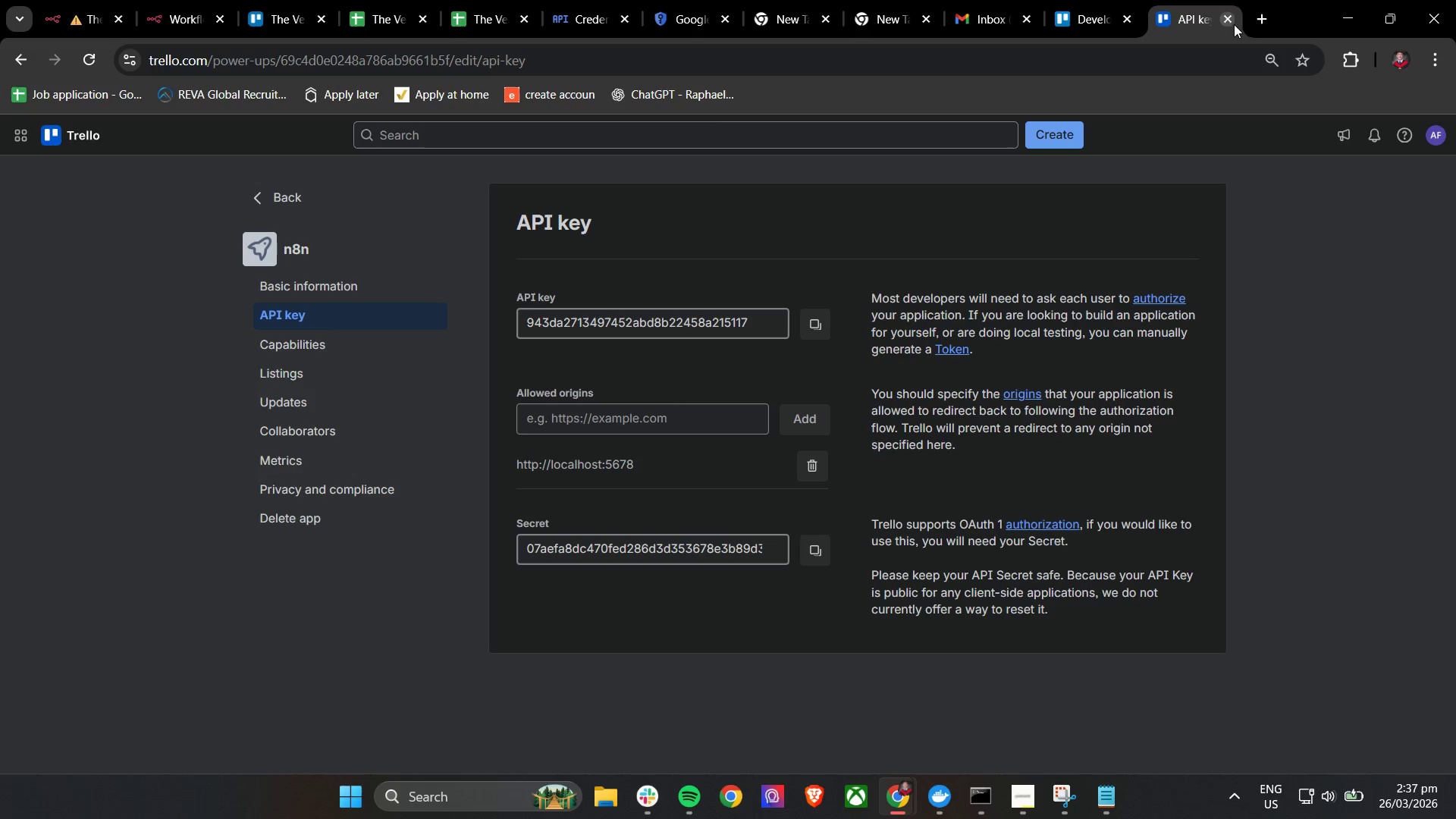 
key(Control+V)
 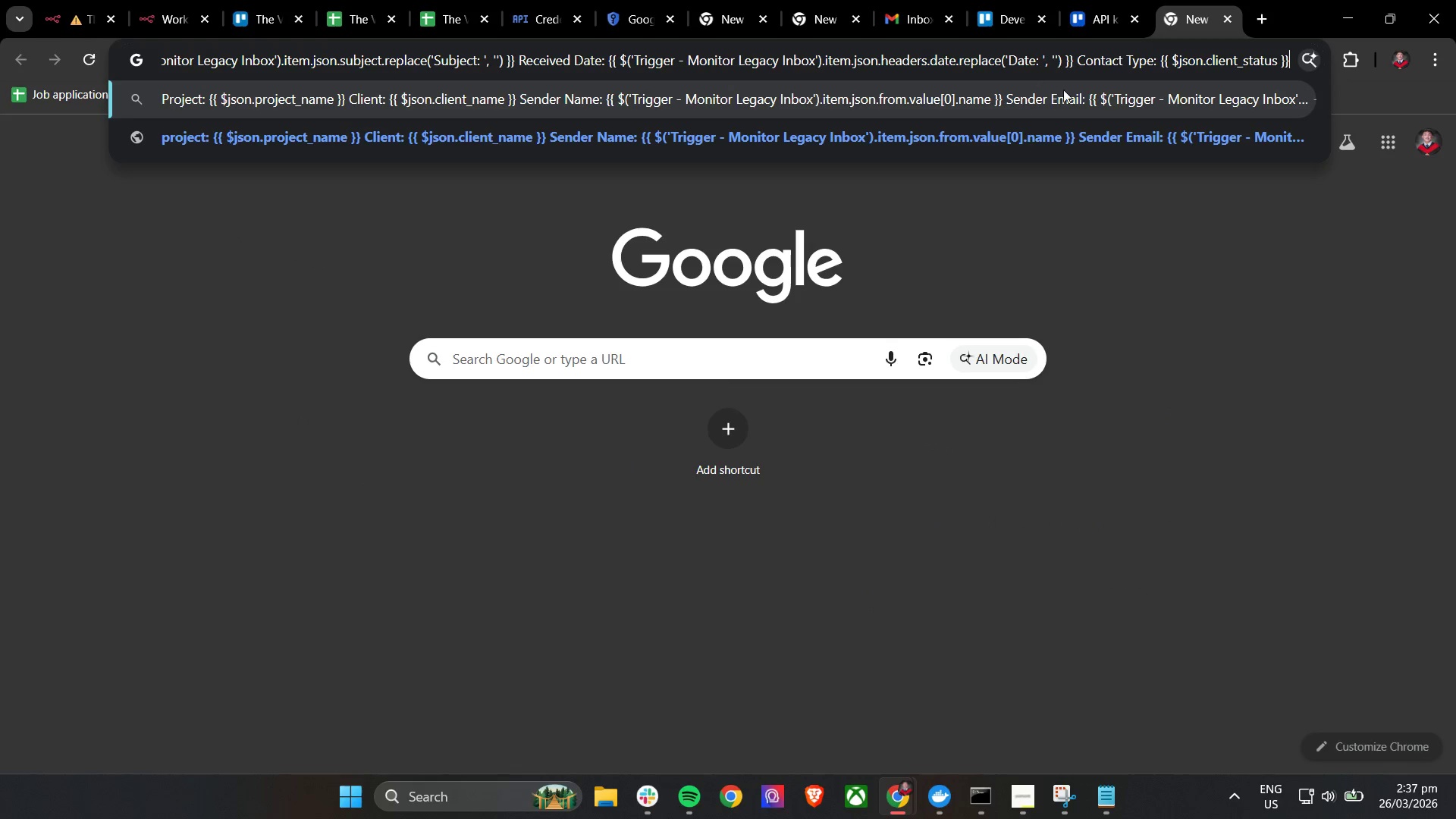 
key(Control+A)
 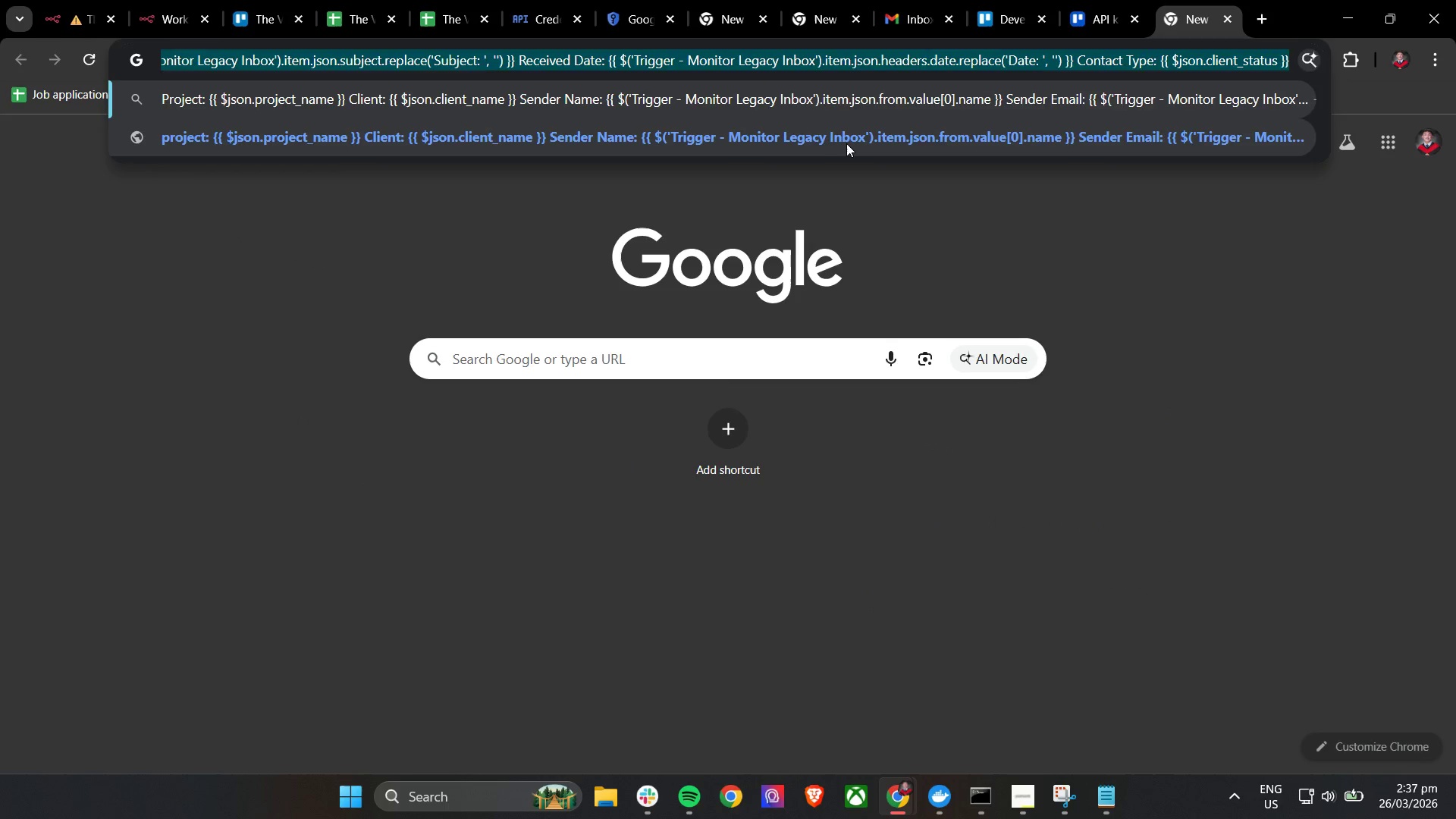 
key(Backspace)
 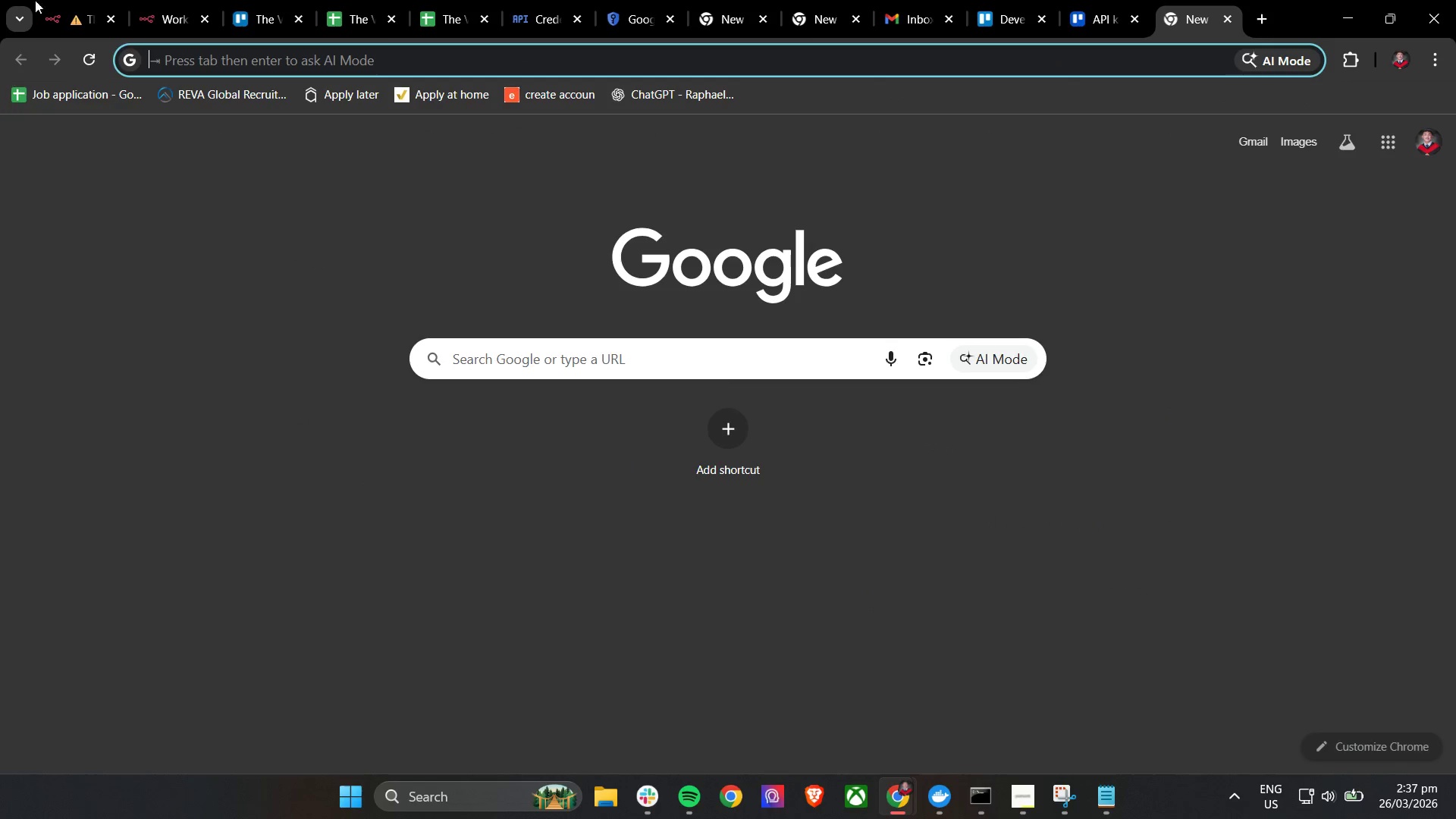 
left_click([71, 0])
 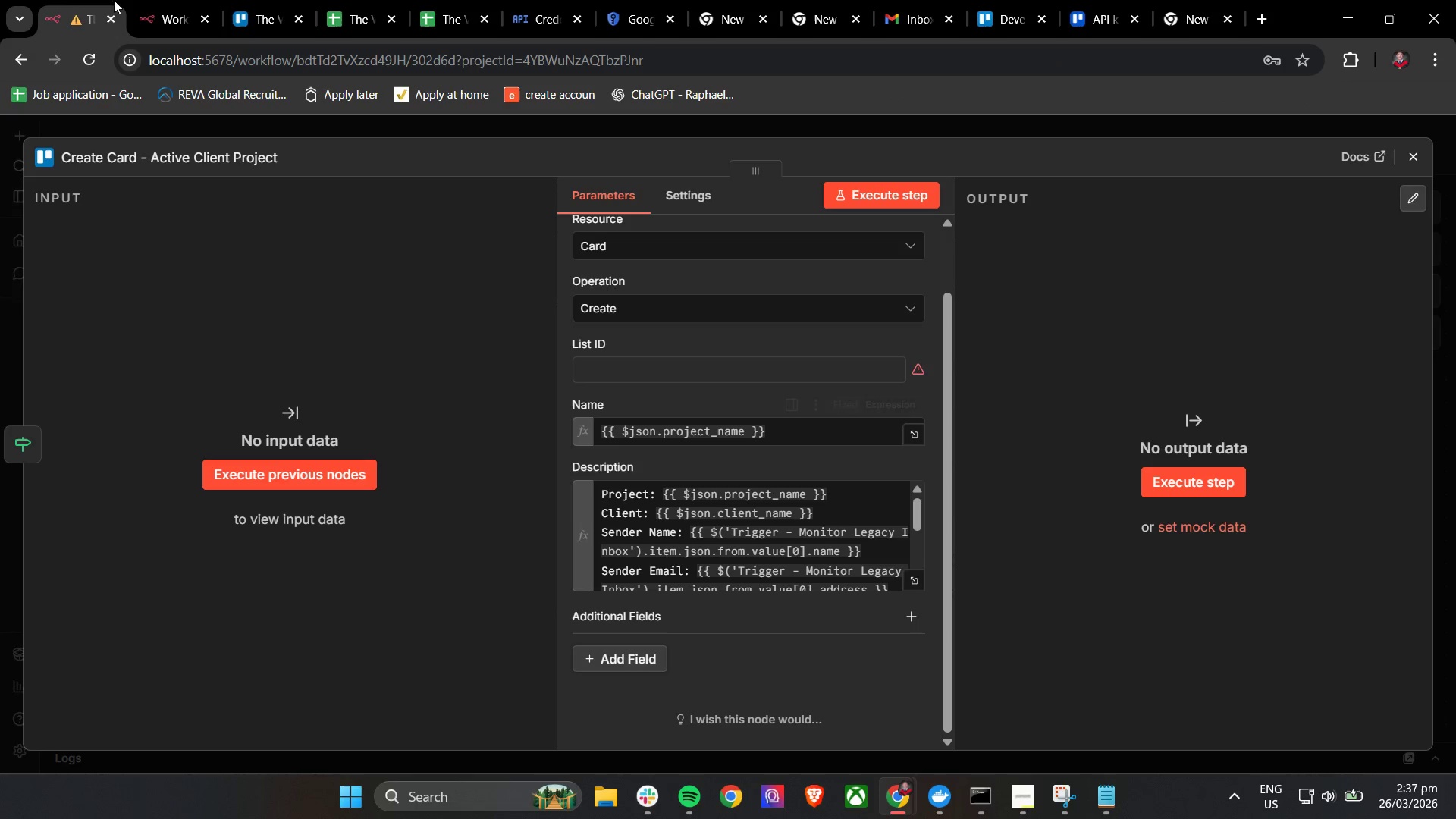 
left_click([159, 0])
 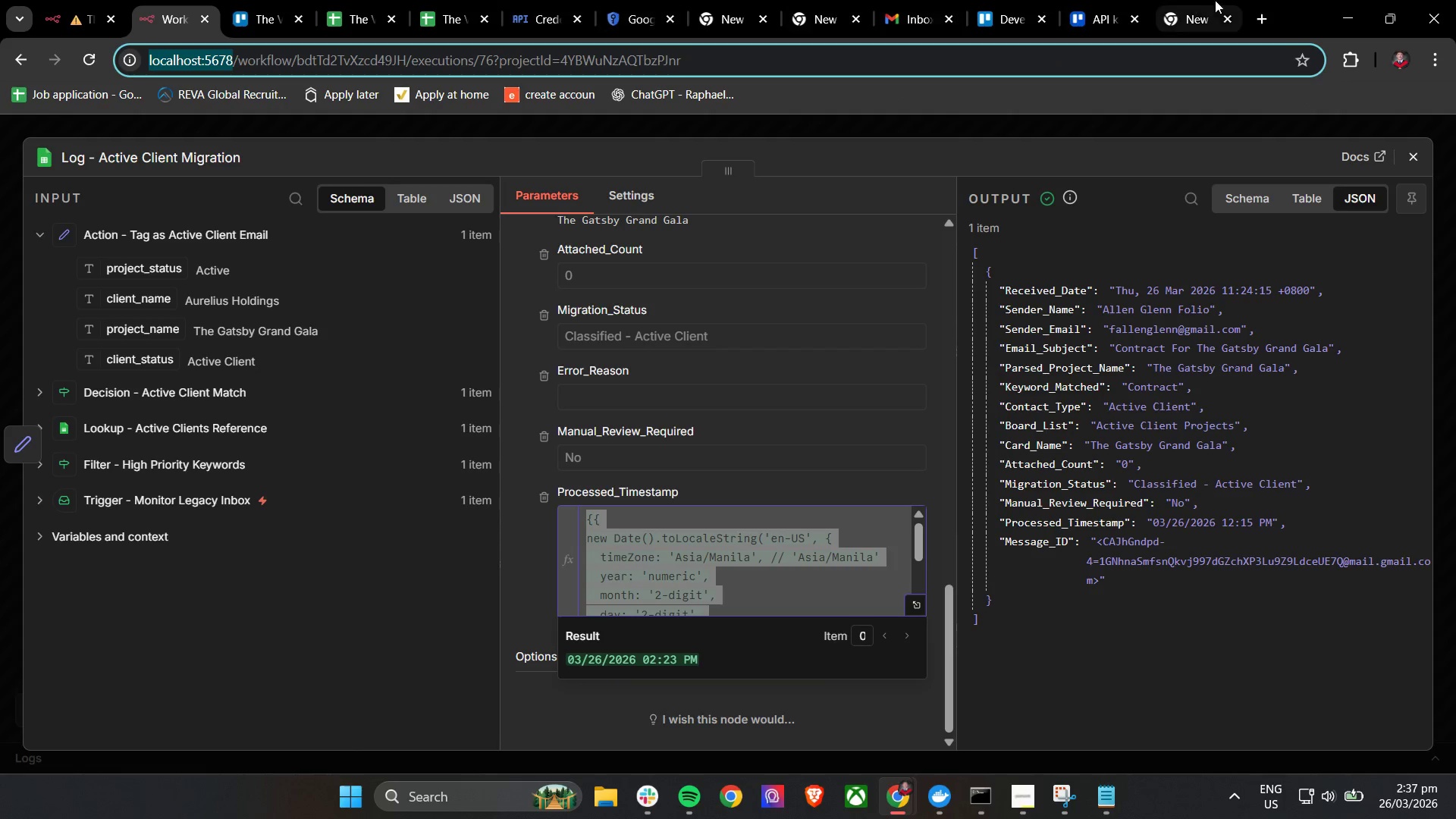 
left_click([1203, 0])
 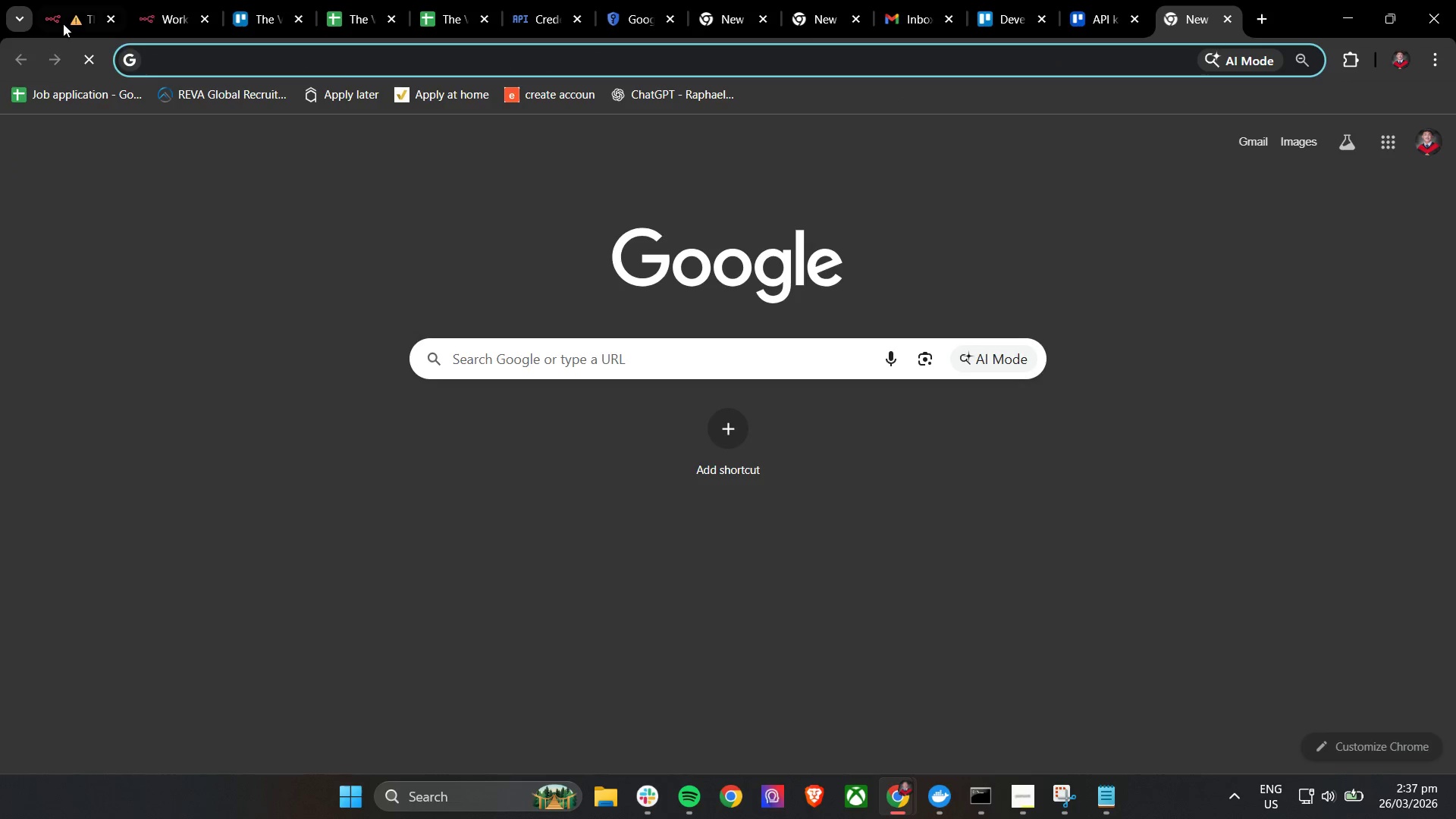 
left_click([77, 0])
 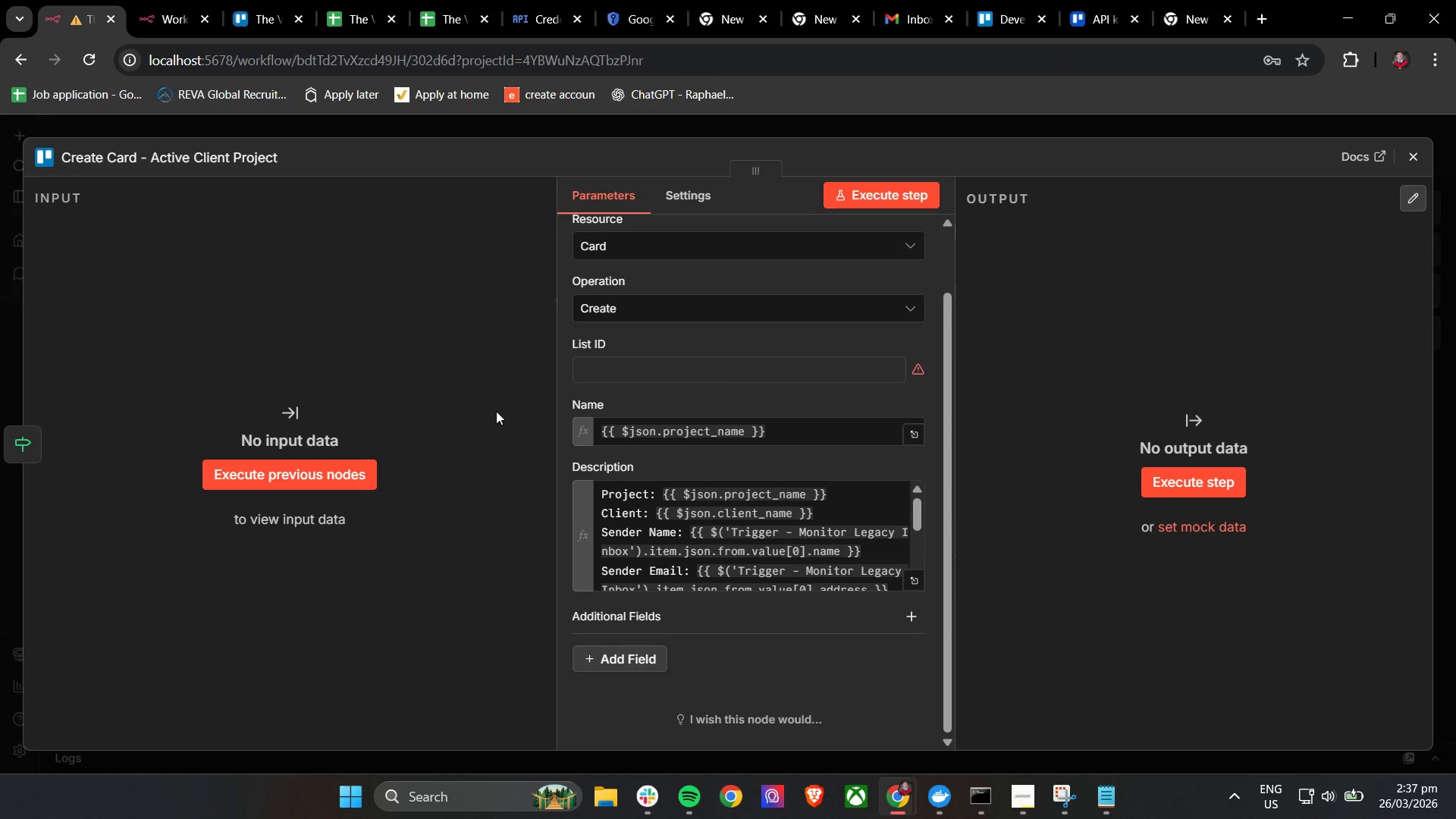 
wait(9.38)
 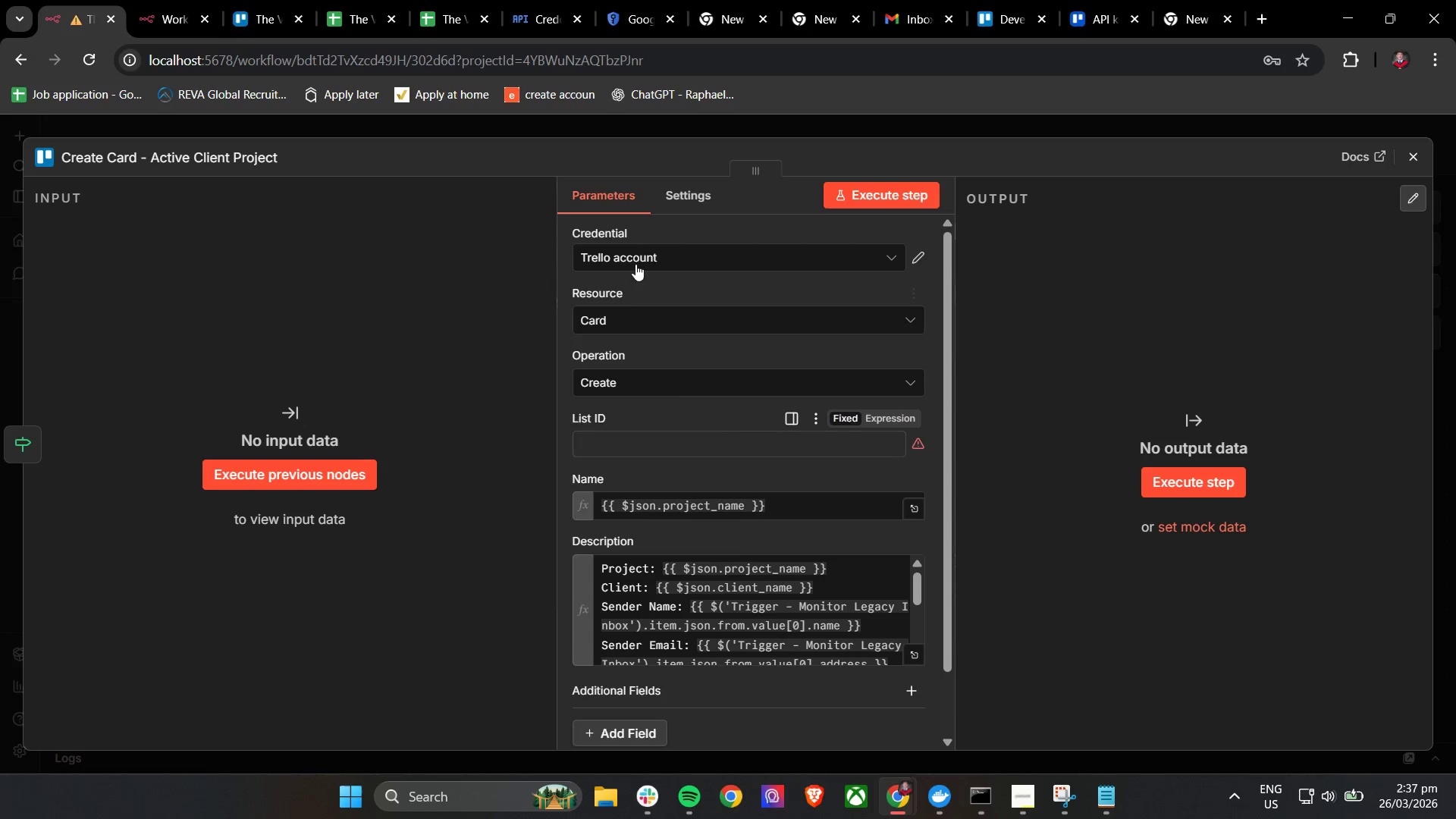 
left_click([634, 263])
 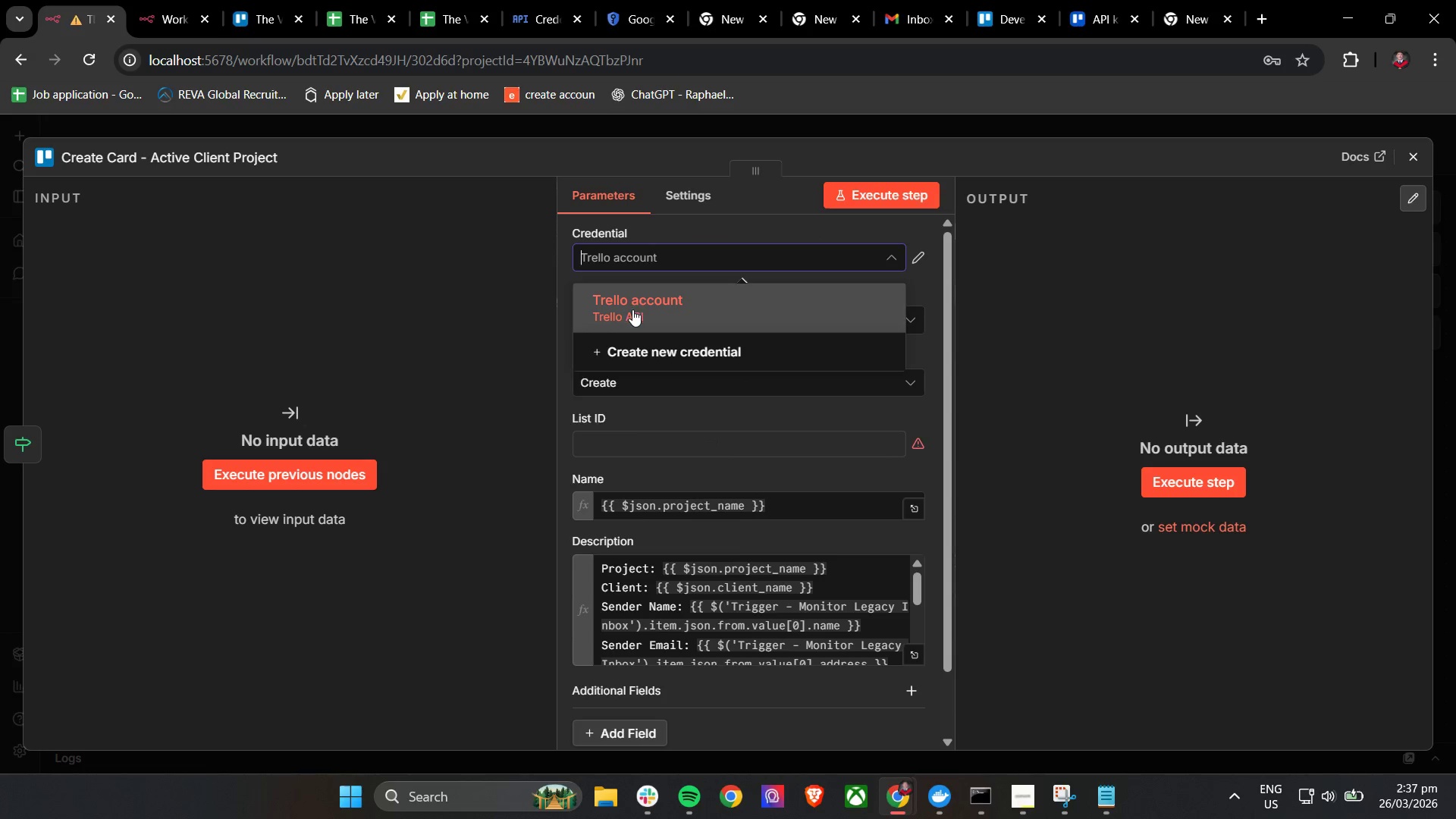 
scroll: coordinate [717, 442], scroll_direction: up, amount: 7.0
 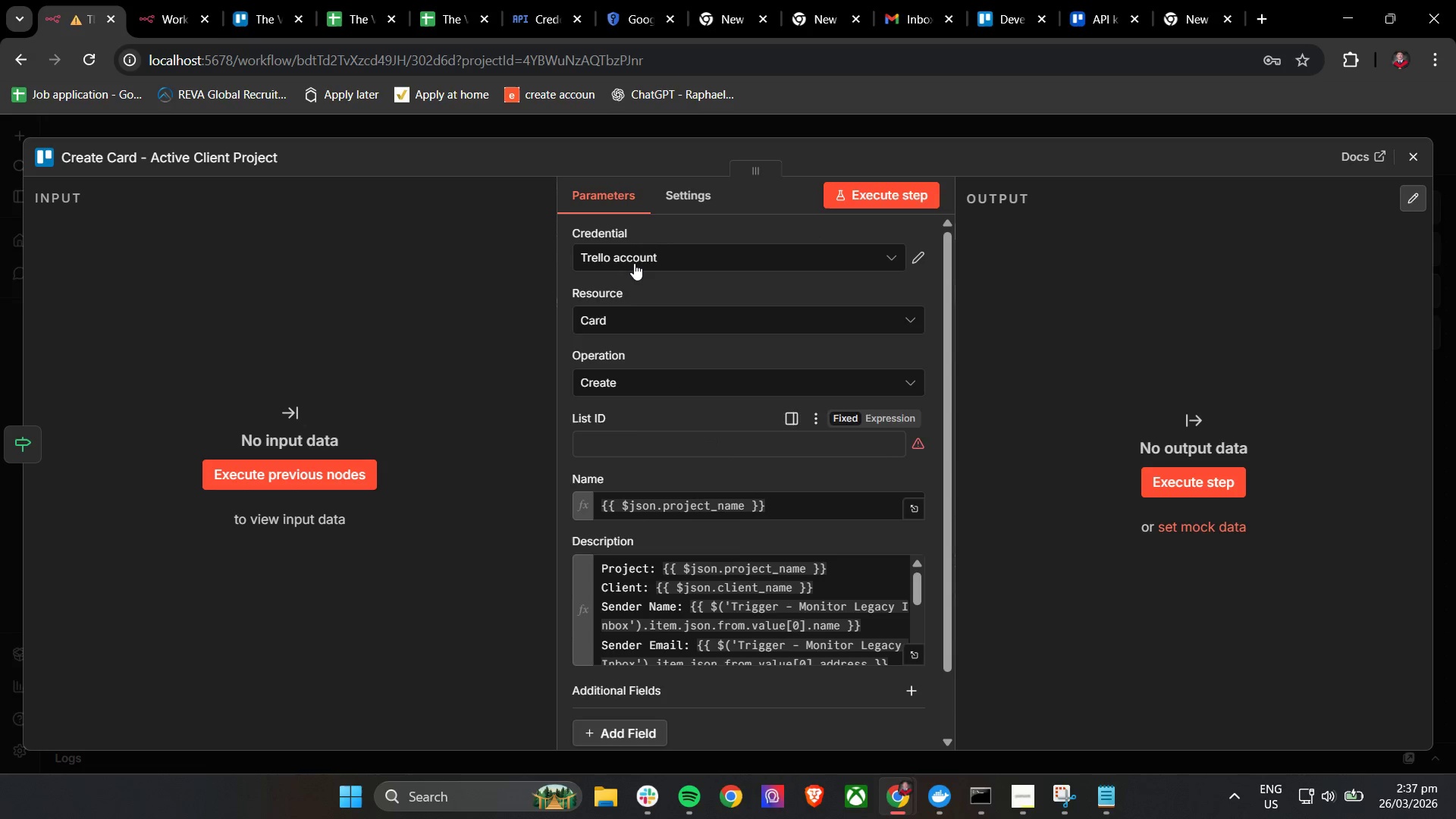 
left_click([633, 310])
 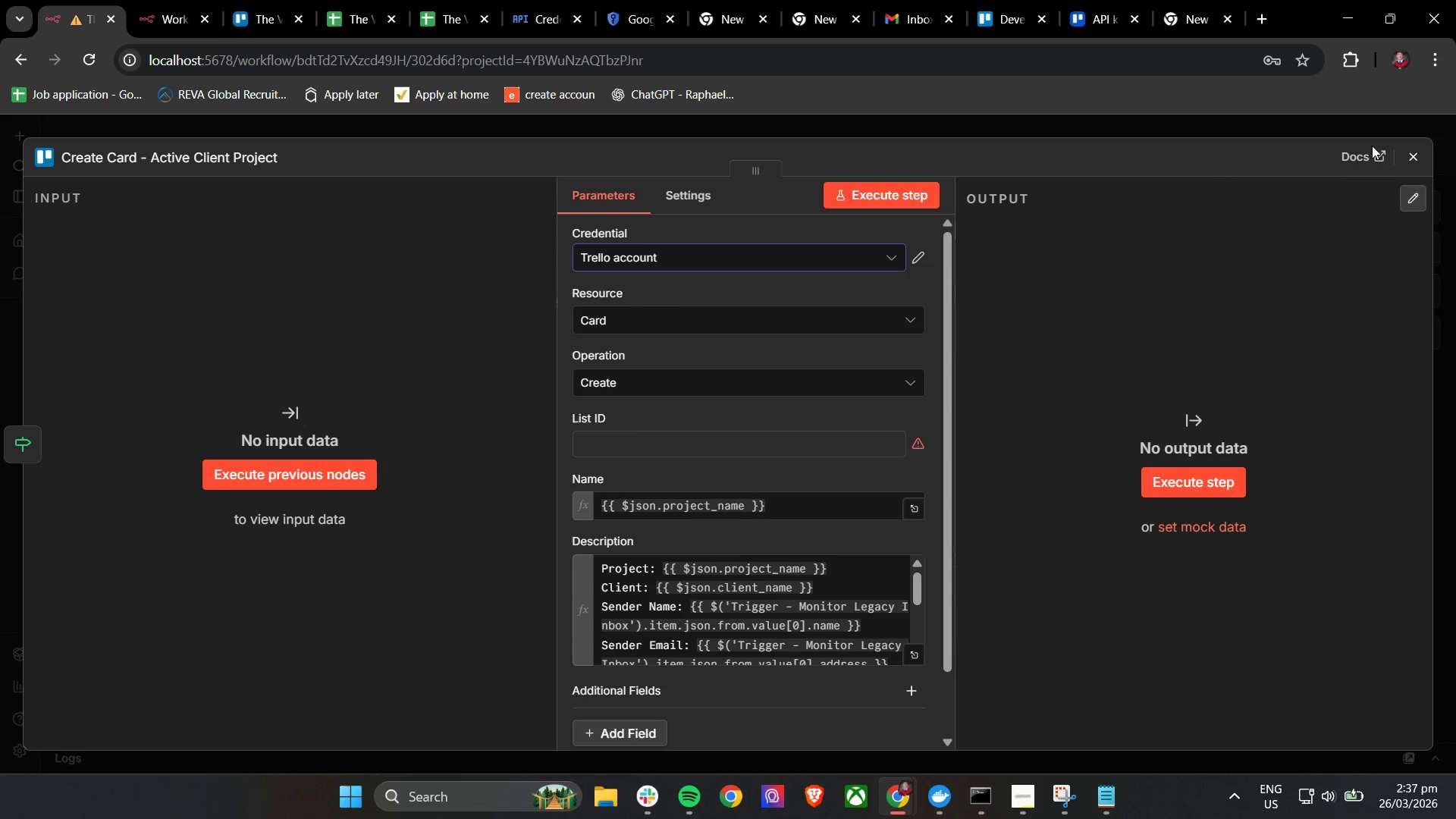 
left_click([1413, 159])
 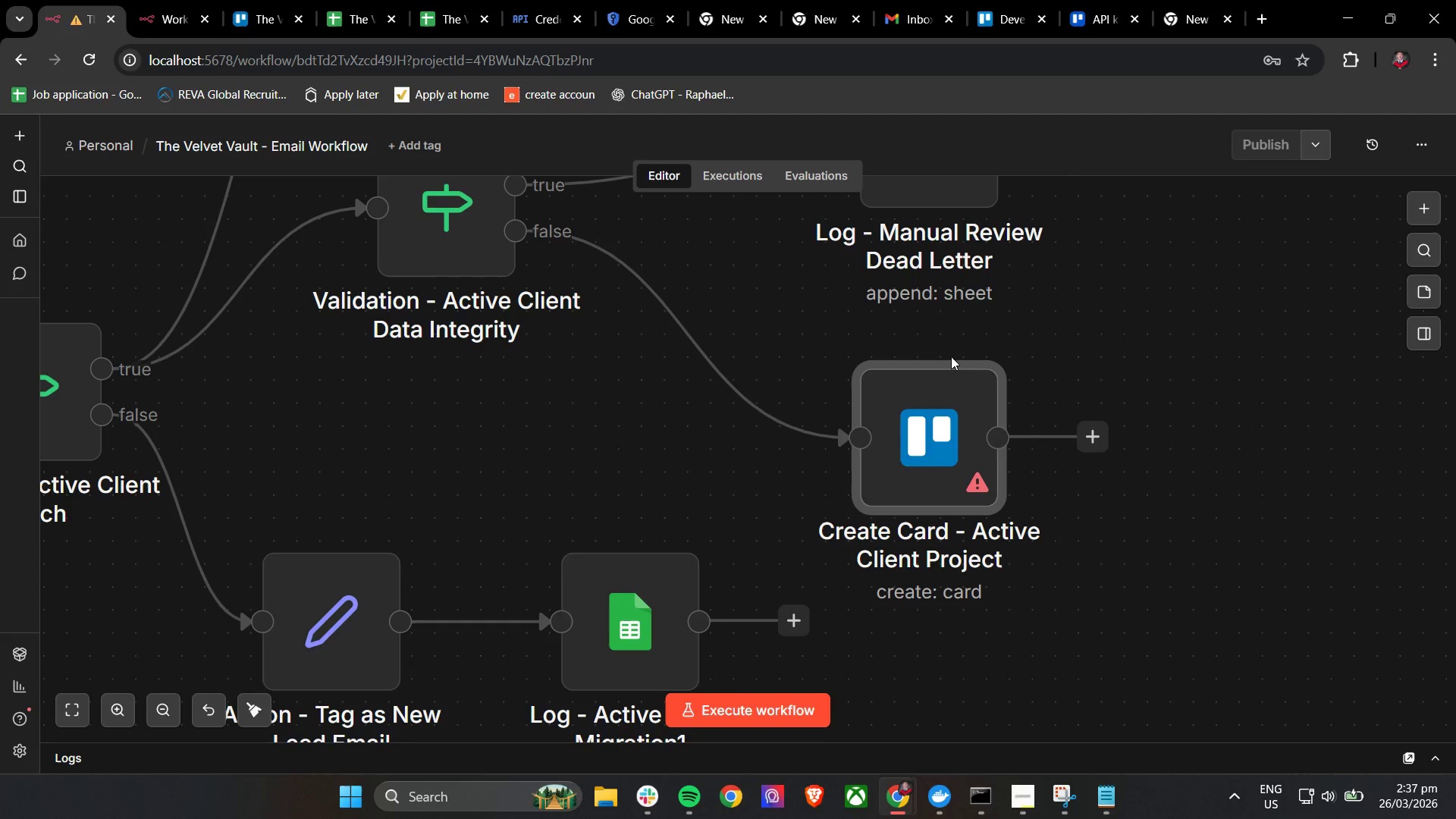 
left_click([947, 334])
 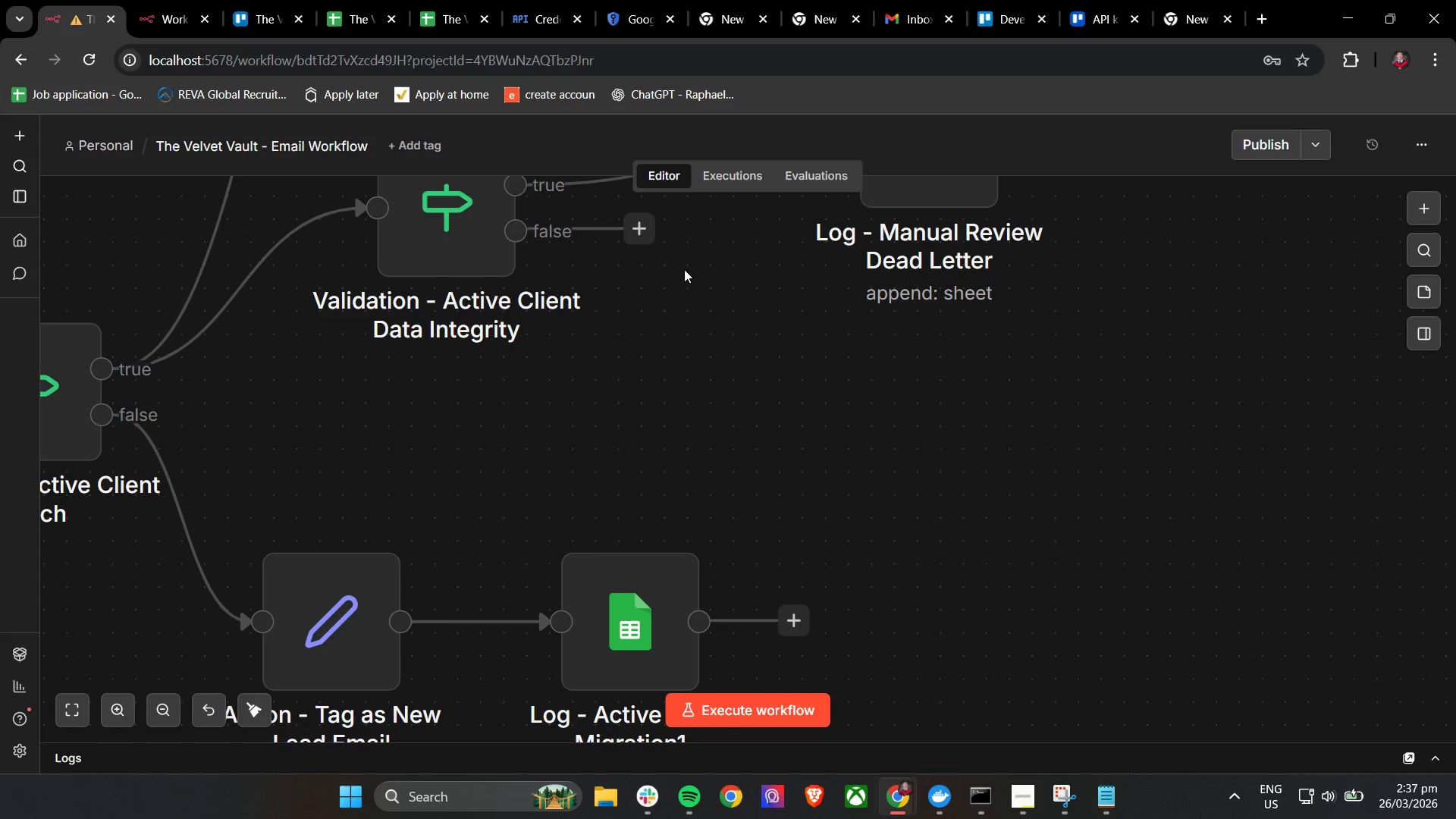 
left_click([639, 228])
 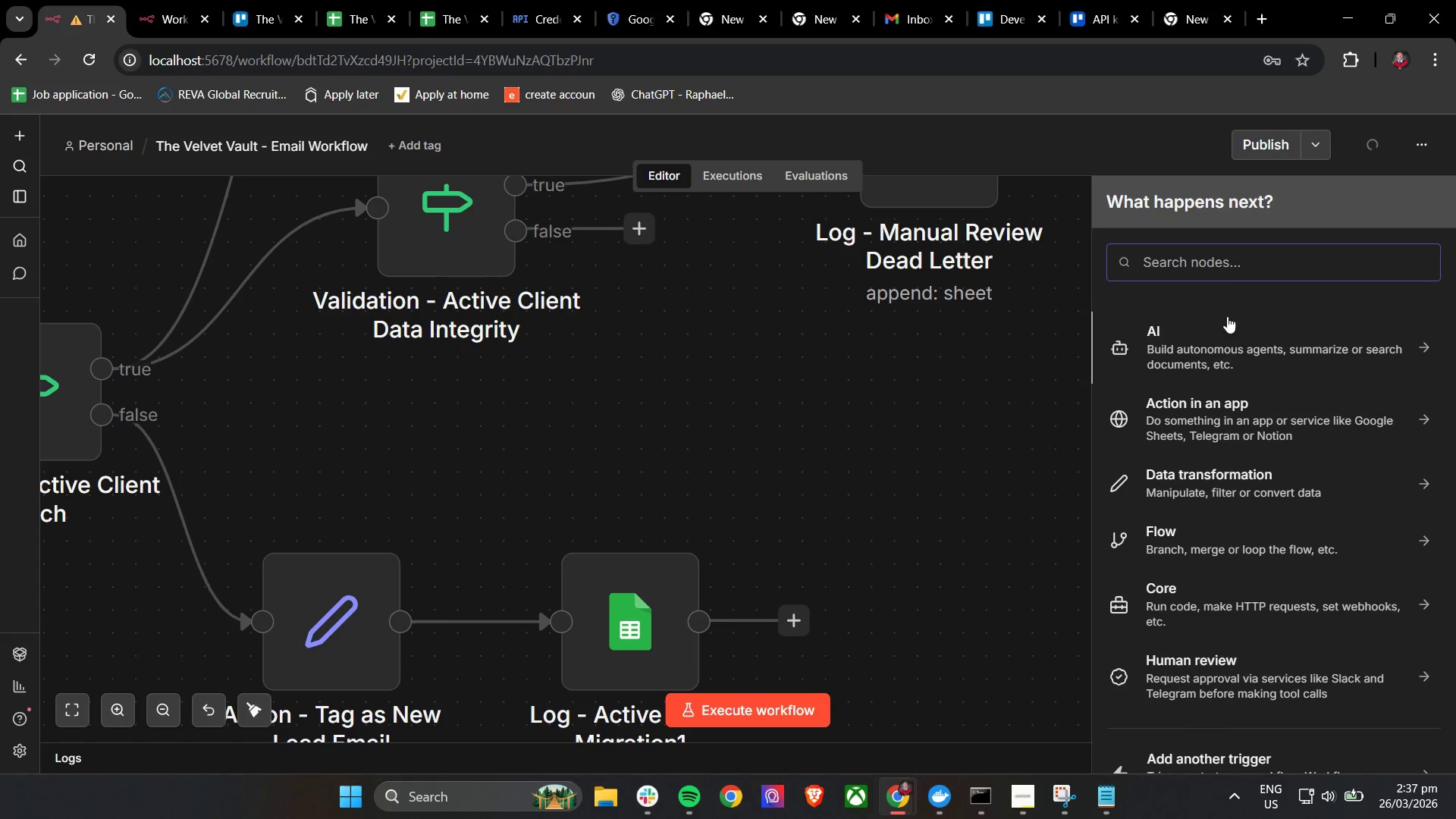 
left_click([1227, 259])
 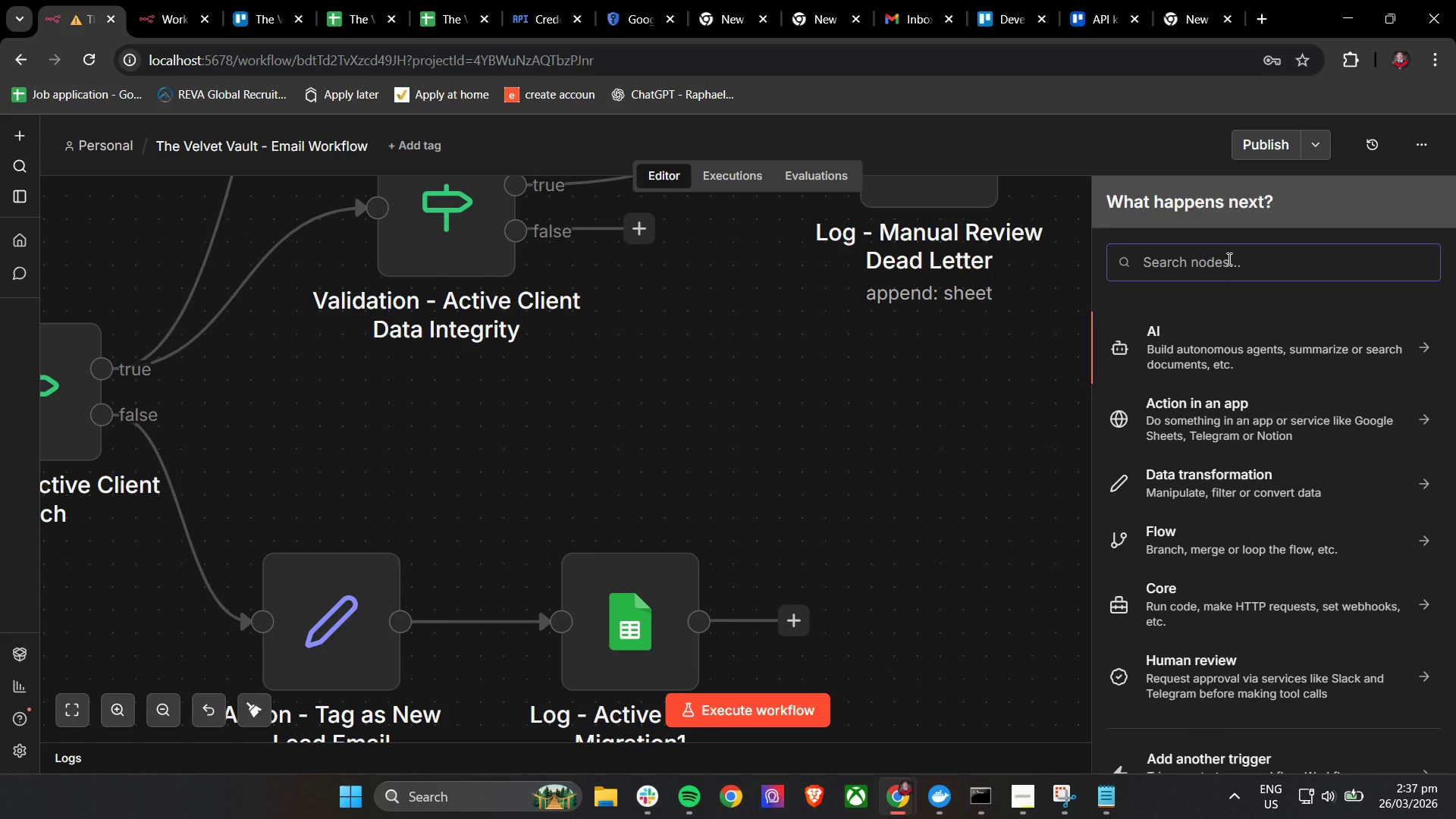 
type(tre)
 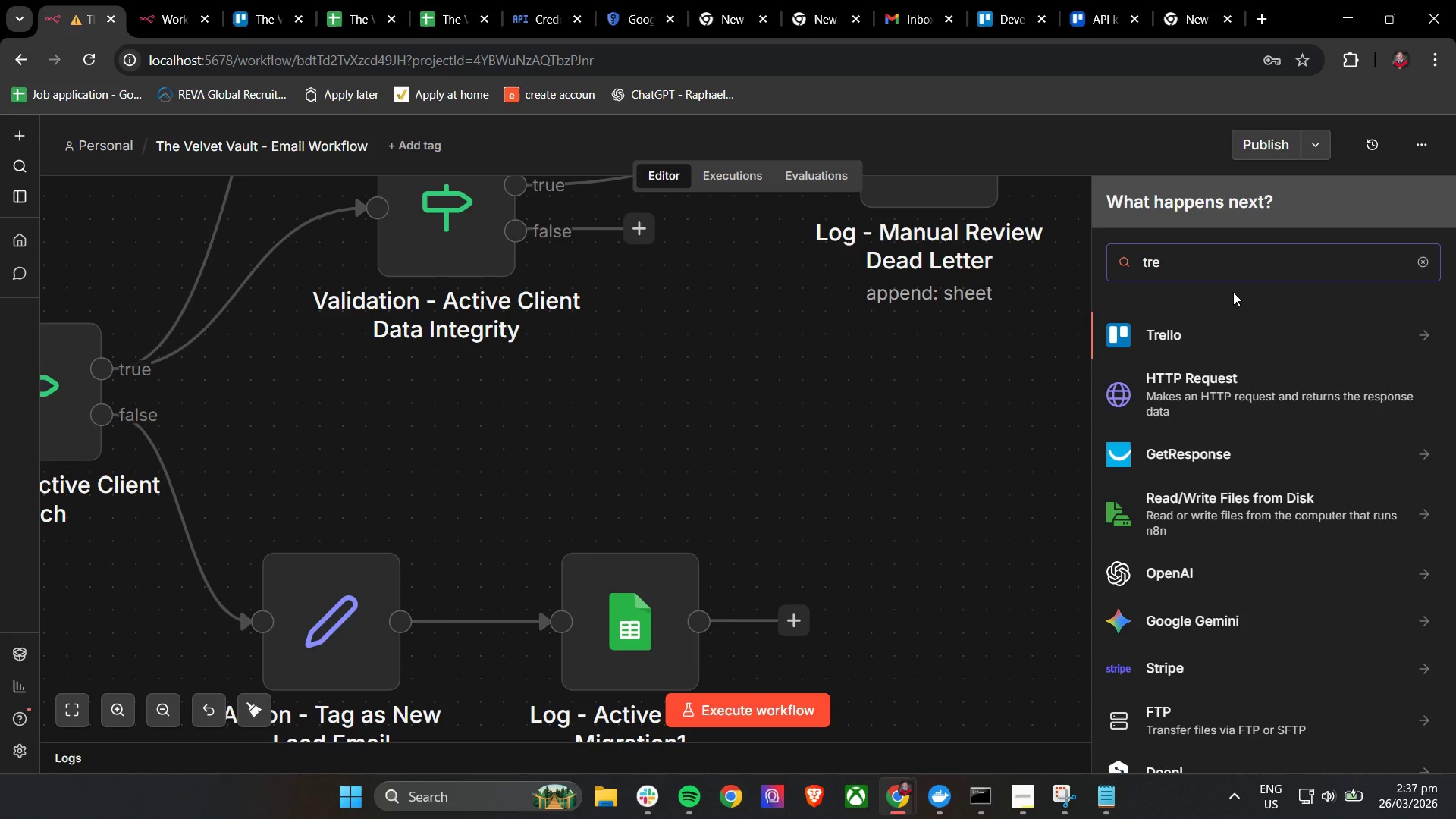 
left_click([1217, 345])
 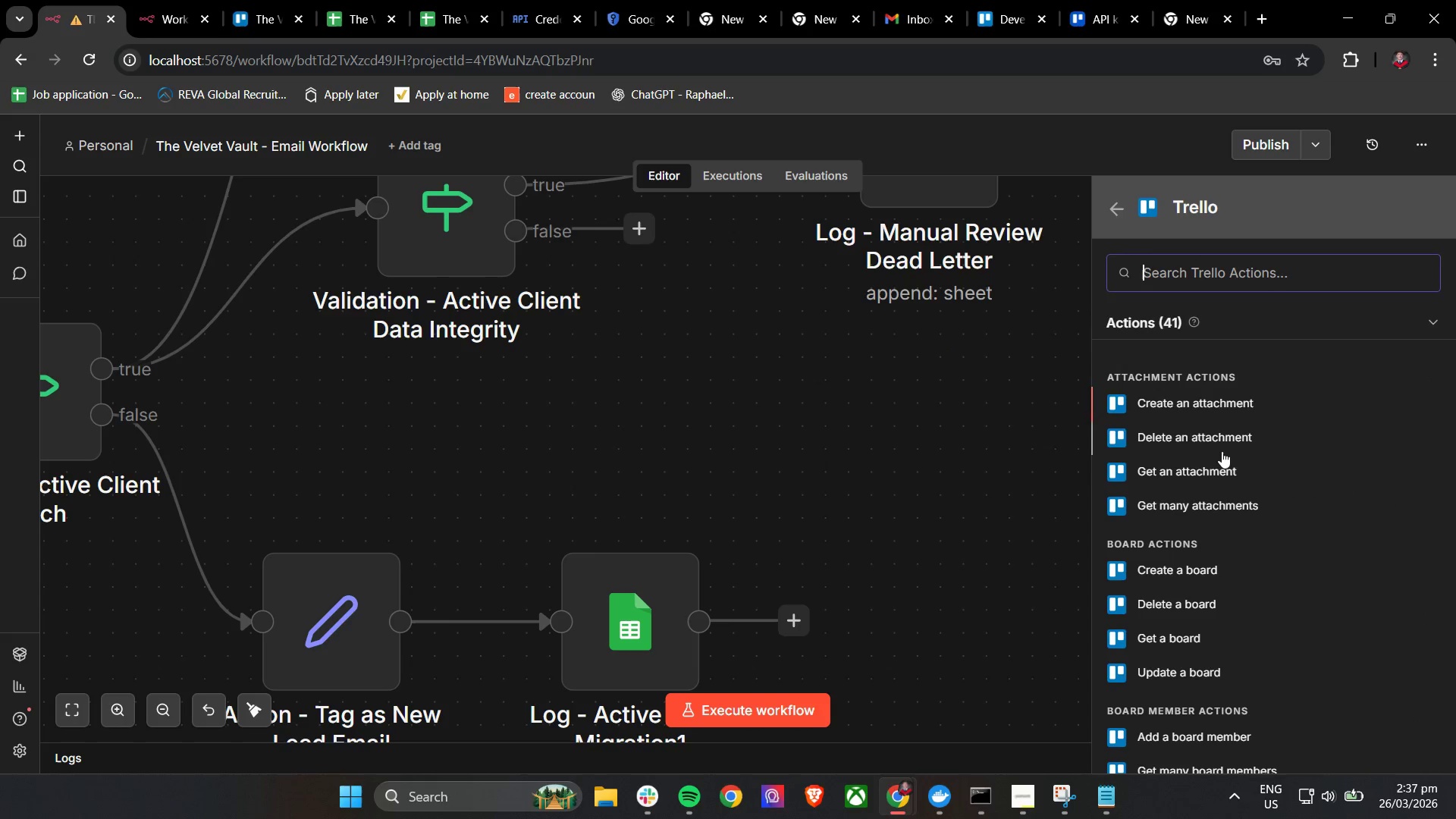 
left_click([1200, 278])
 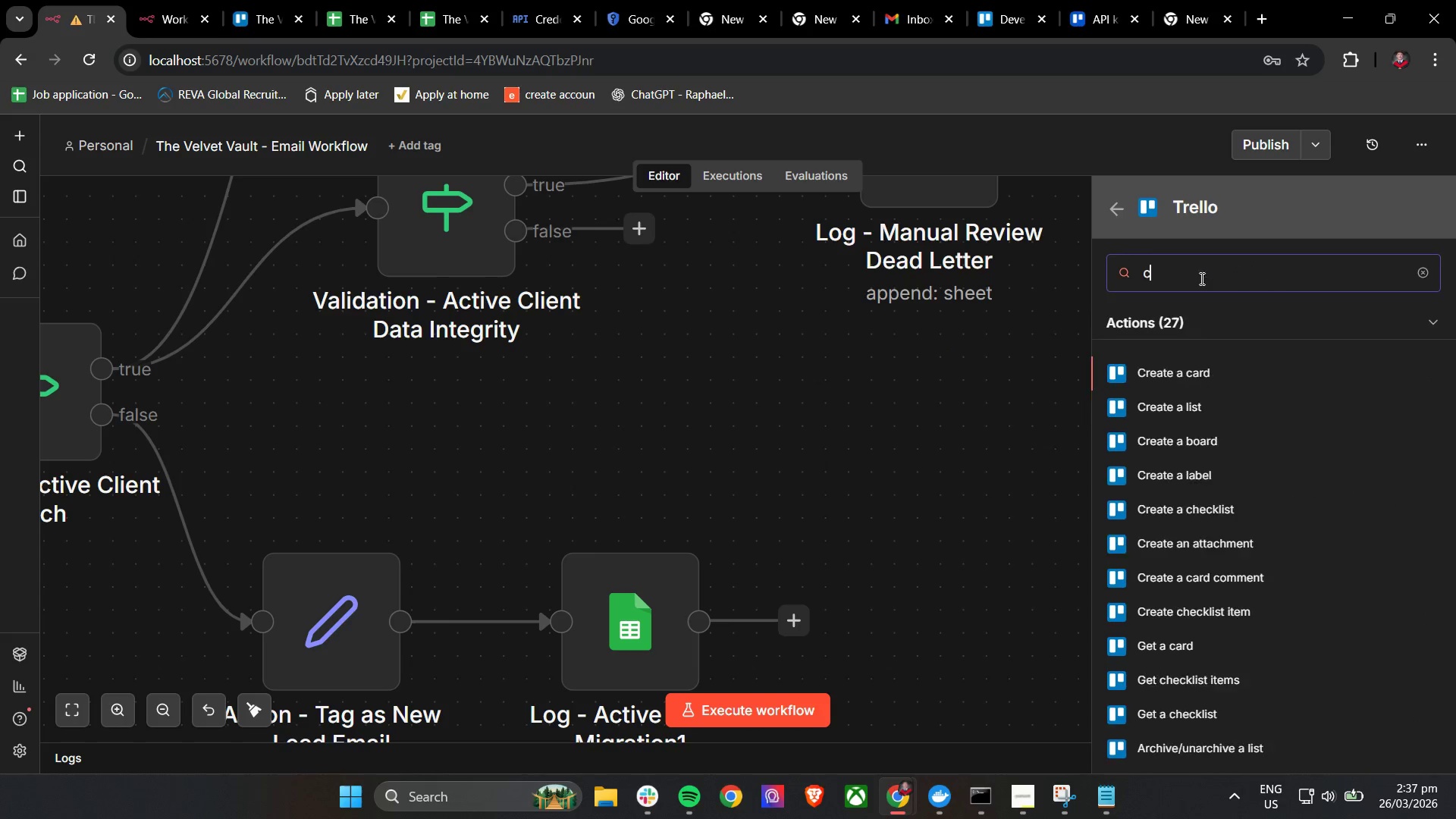 
type(create)
 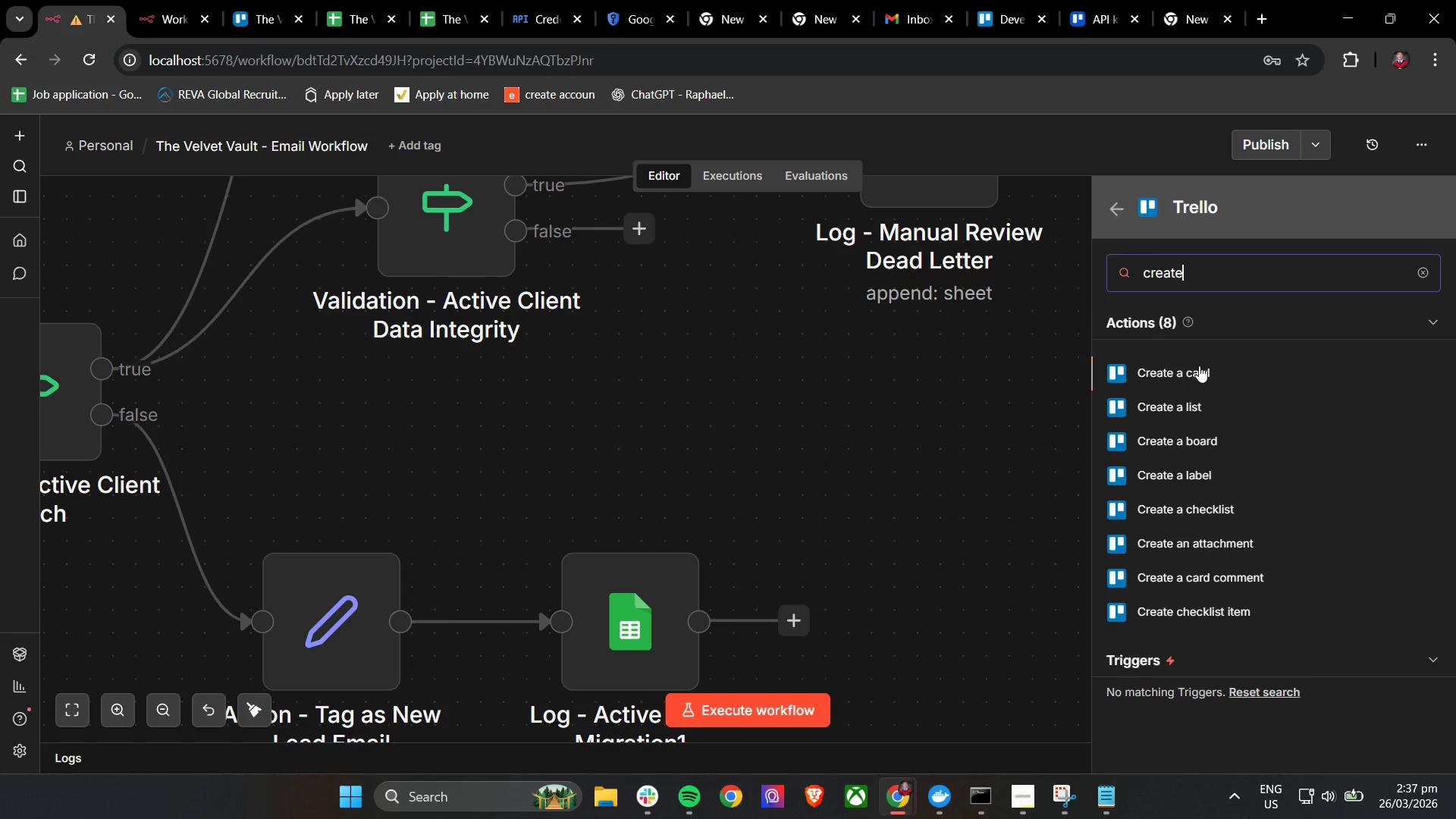 
left_click([1199, 370])
 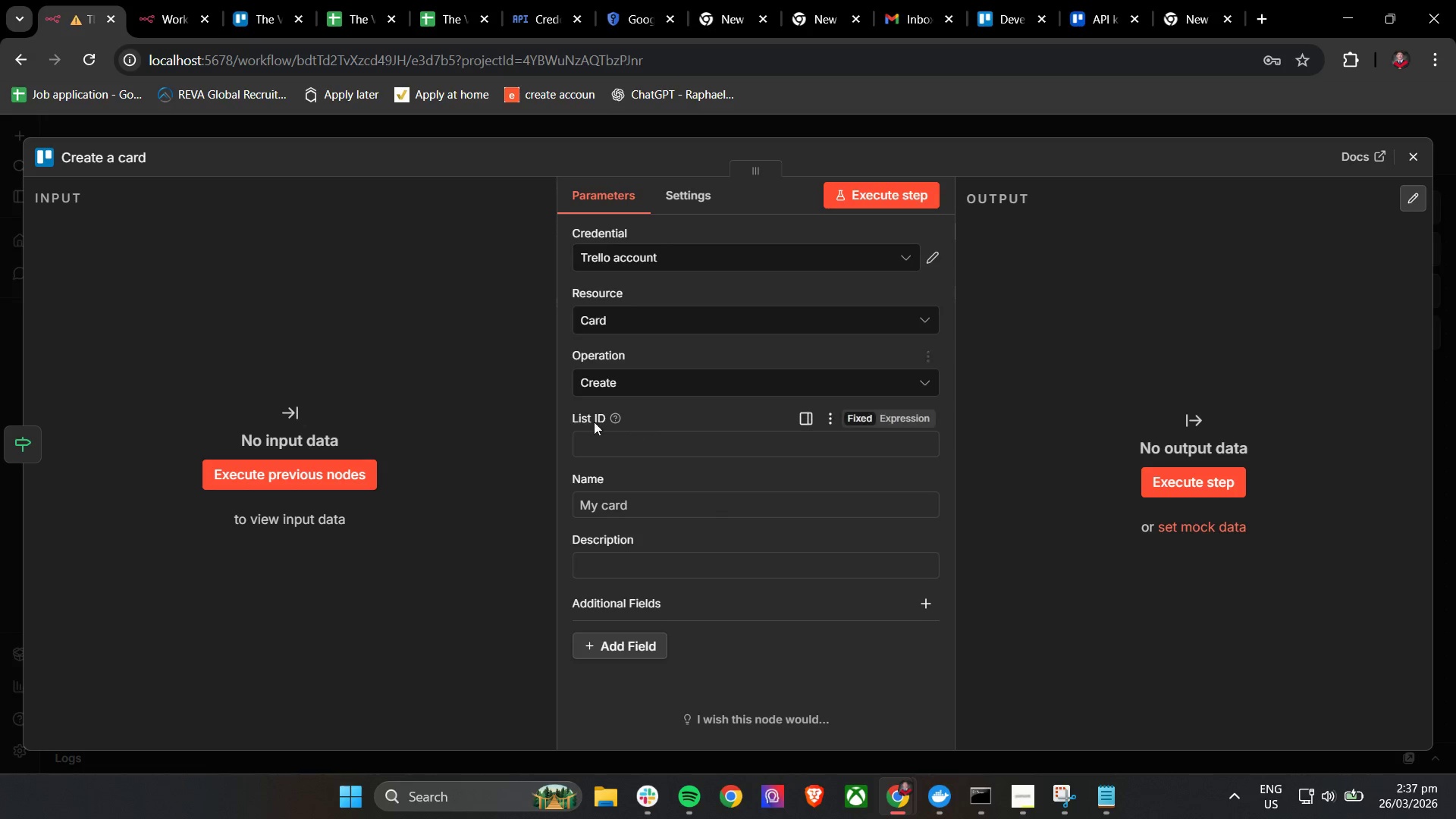 
left_click([673, 320])
 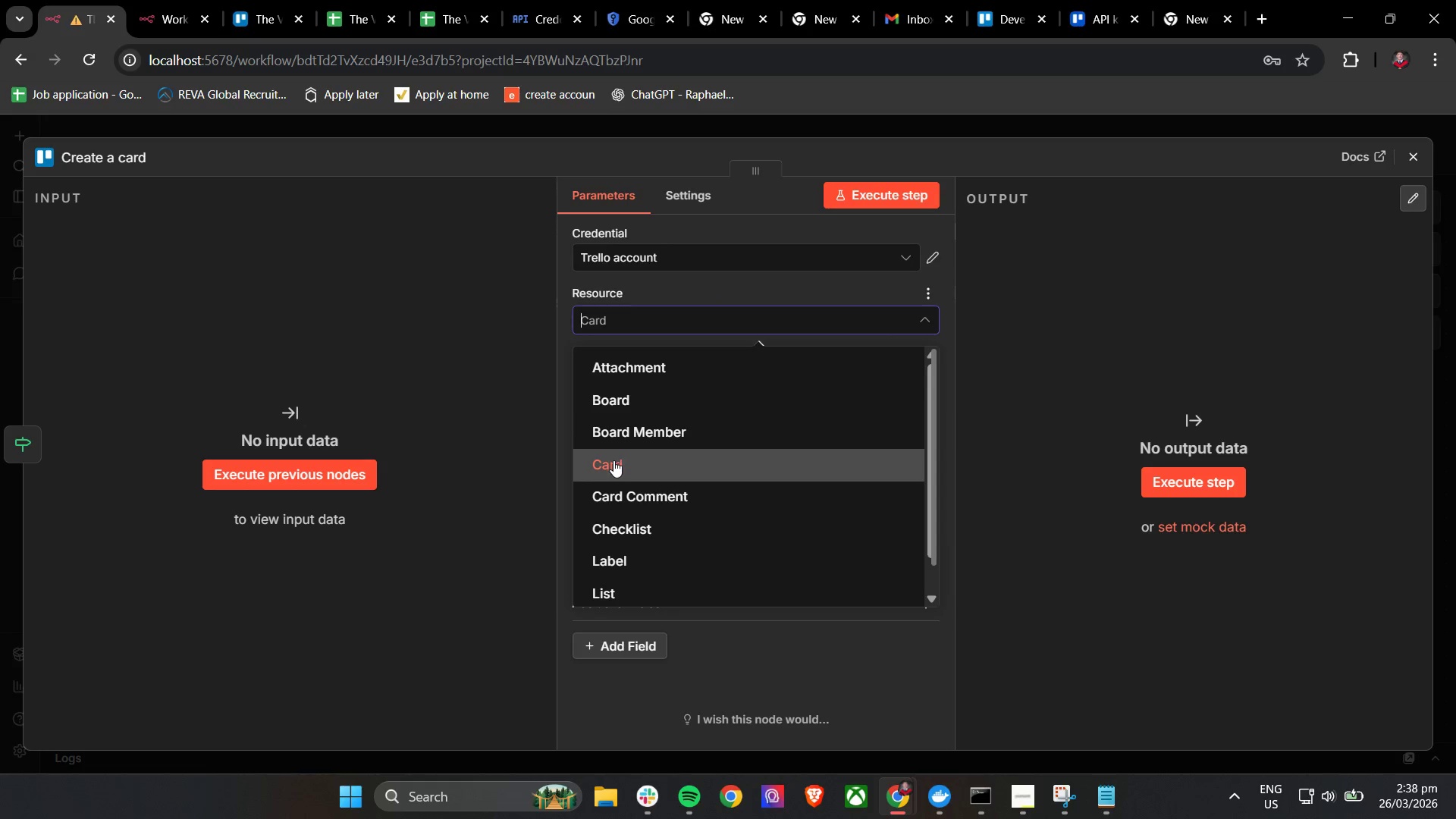 
left_click([622, 403])
 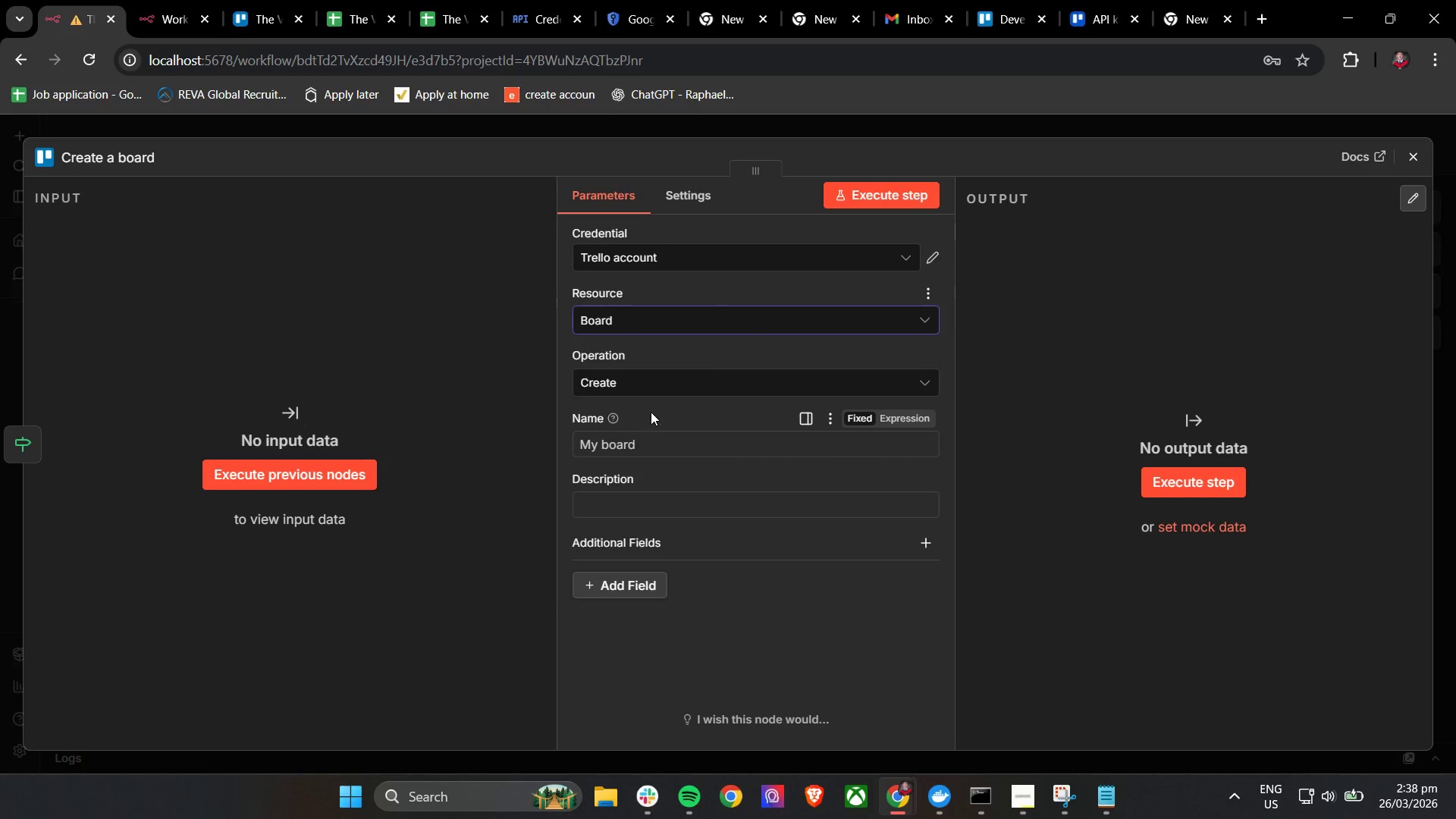 
left_click([661, 376])
 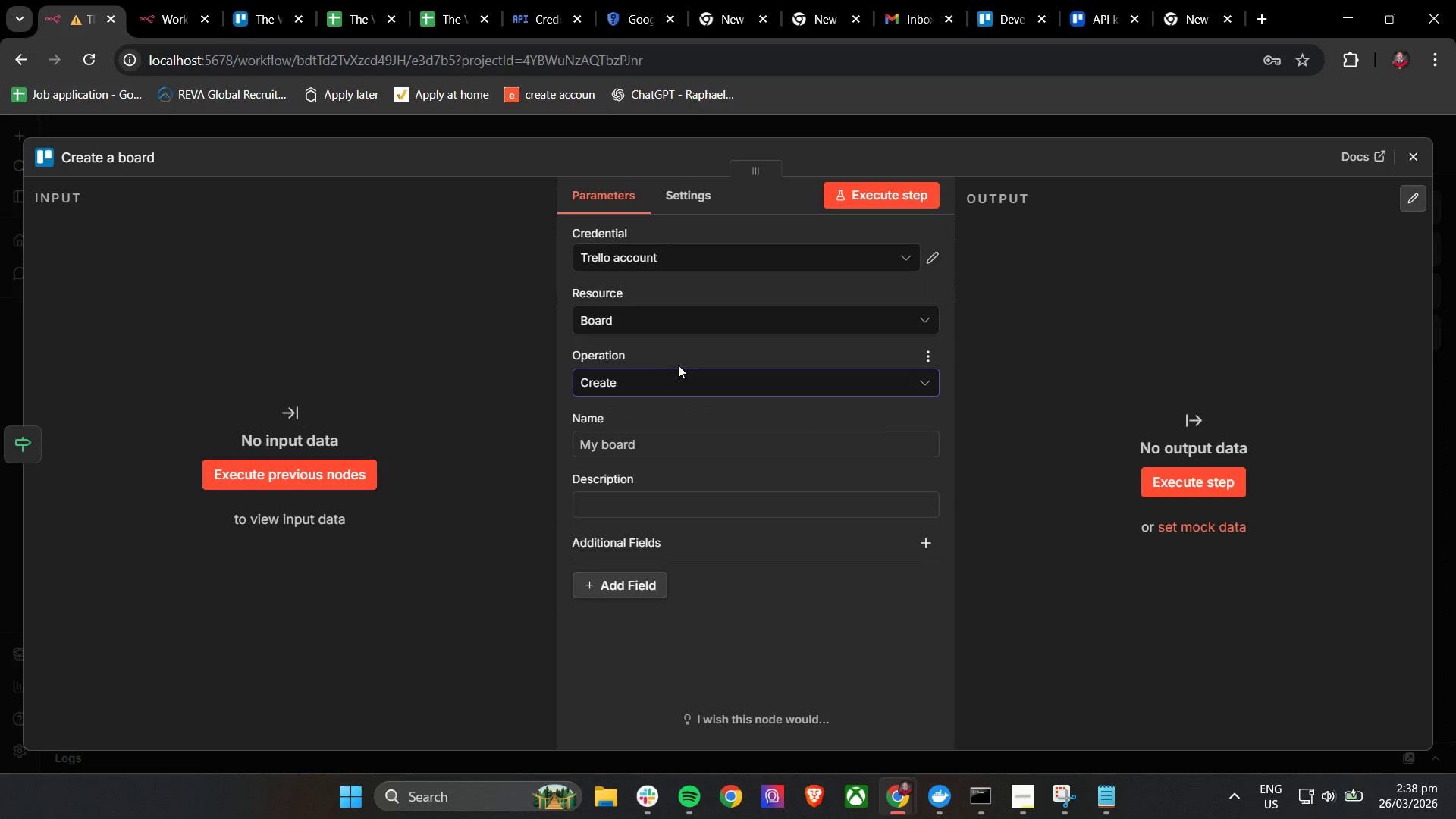 
left_click([682, 350])
 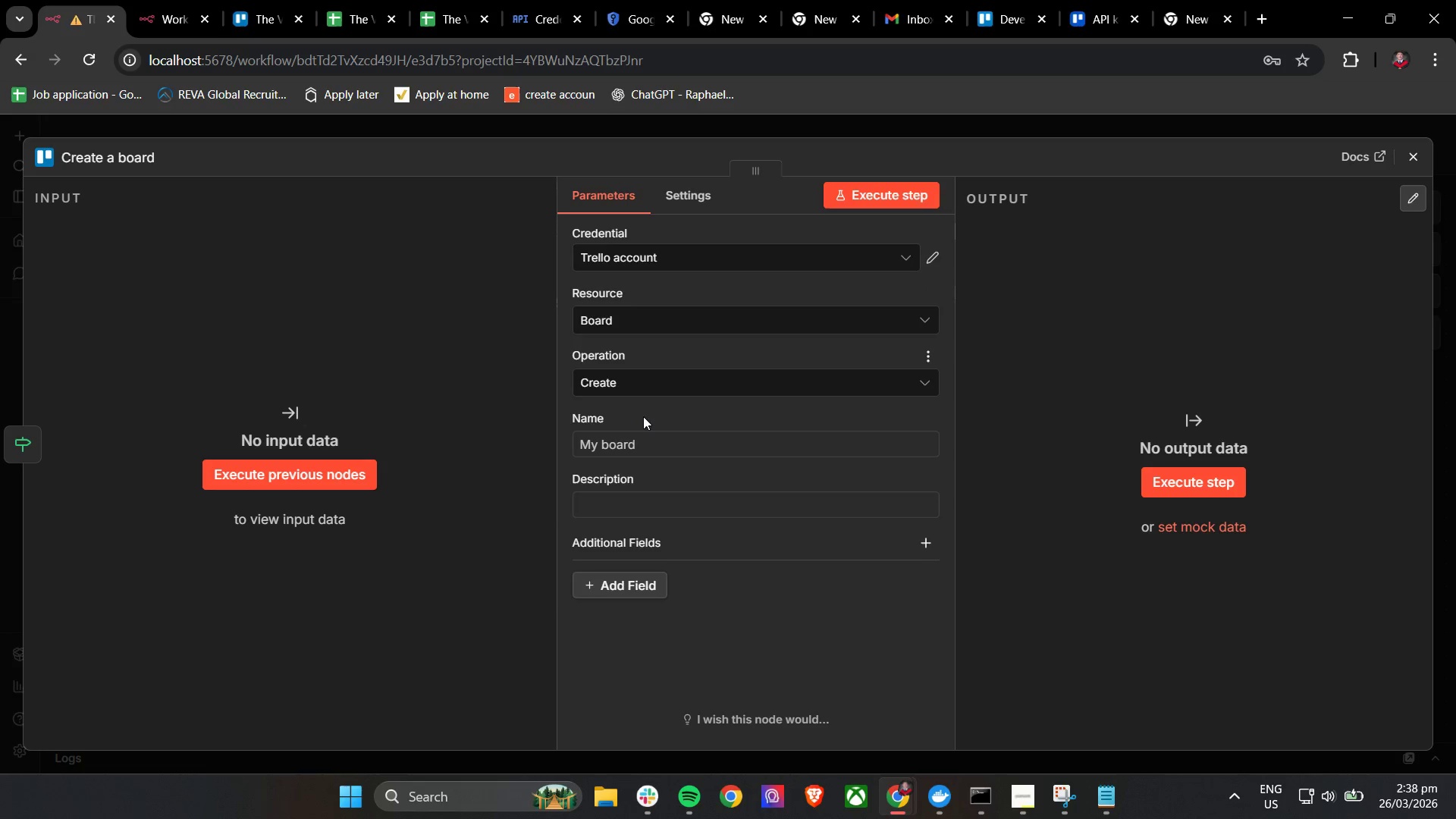 
left_click([628, 448])
 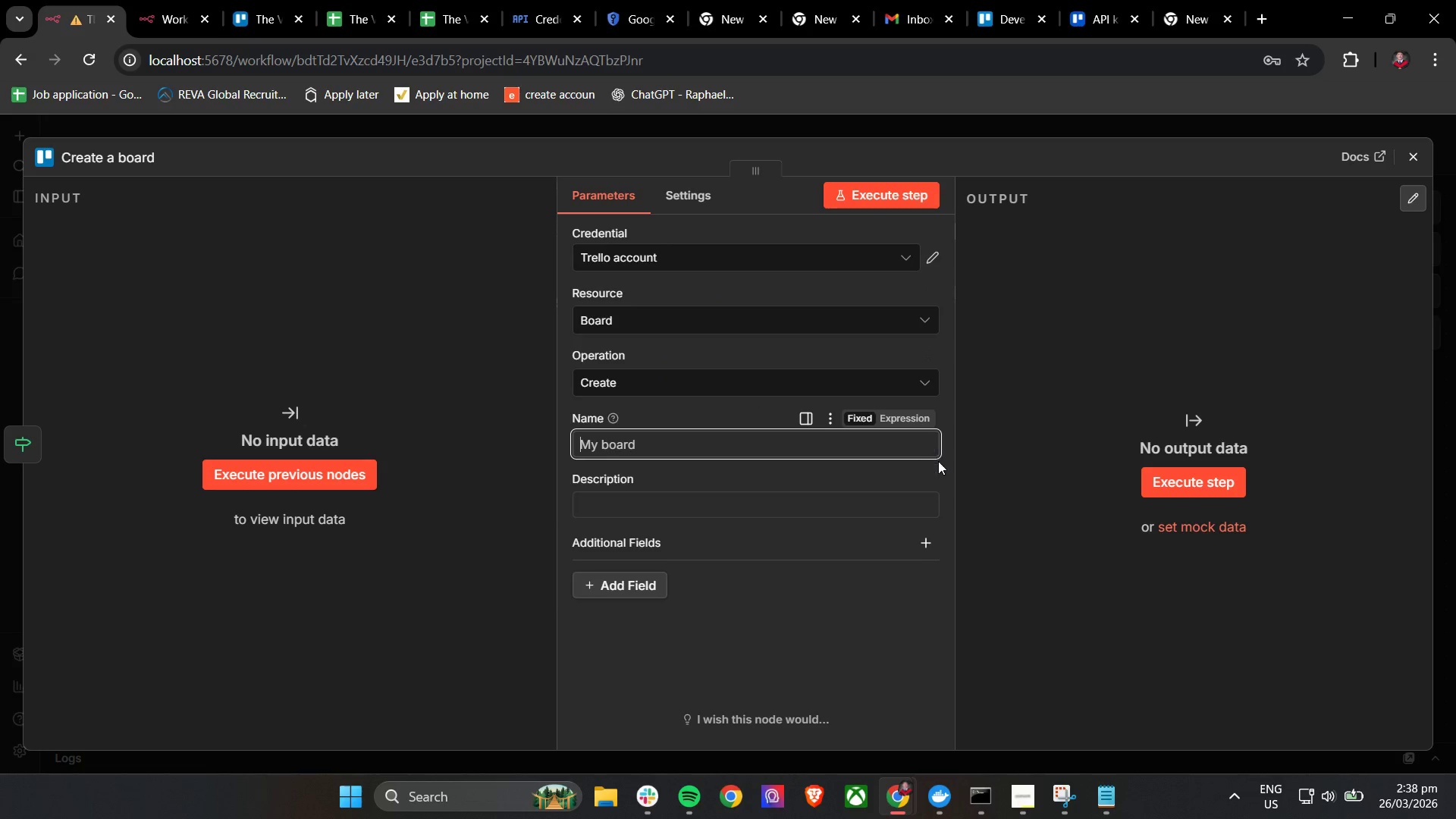 
left_click([932, 452])
 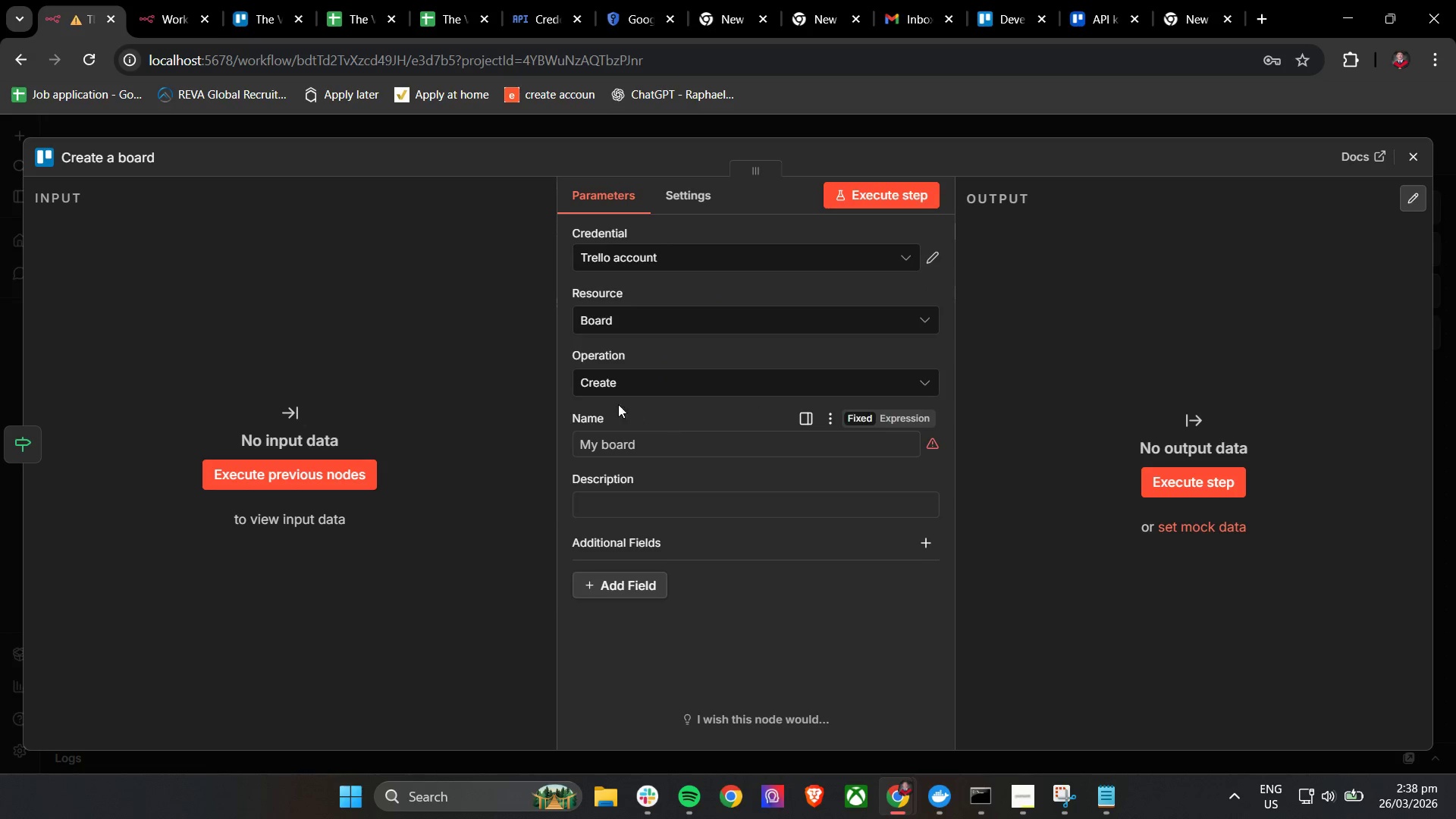 
left_click([629, 326])
 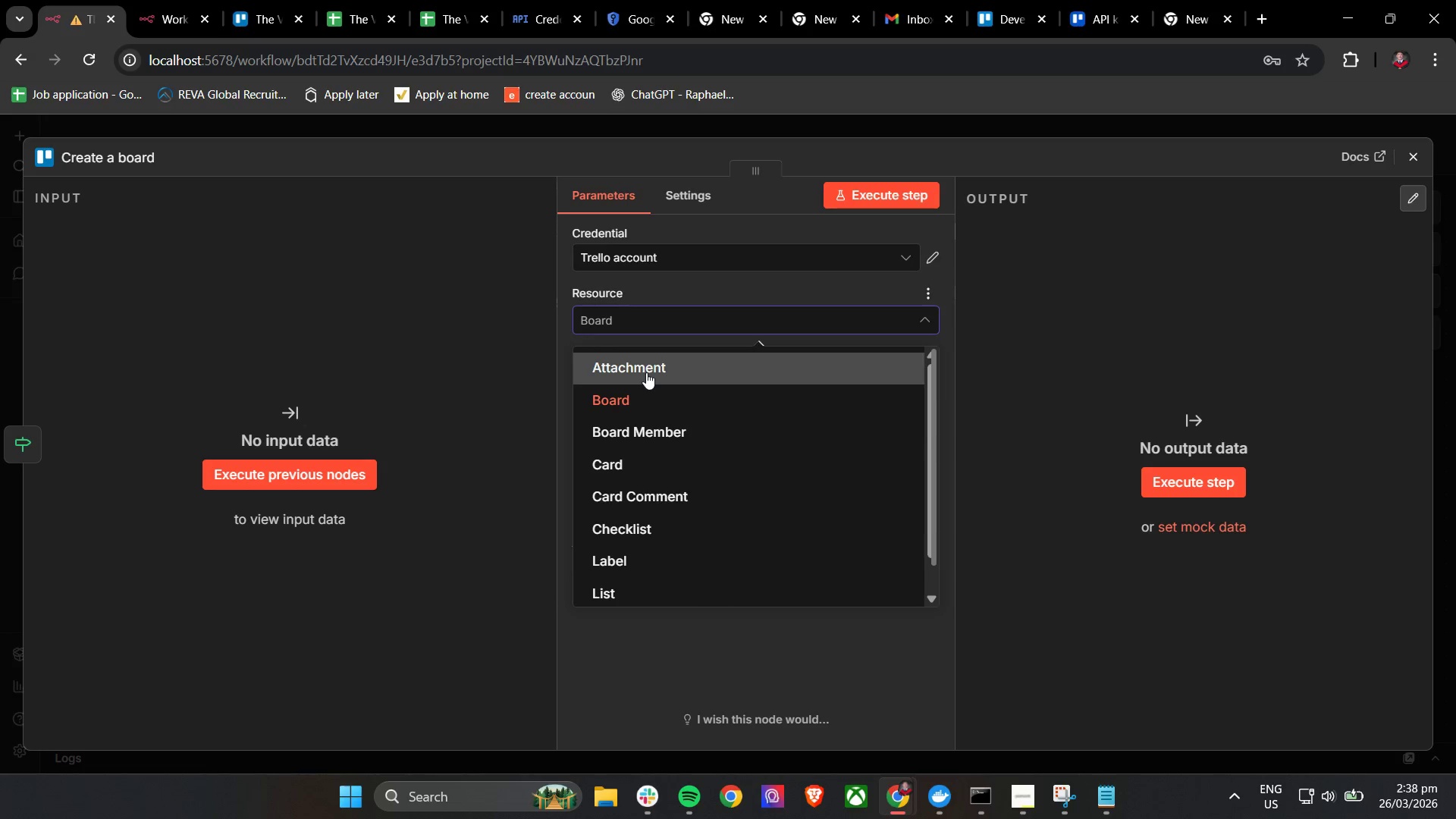 
left_click([668, 314])
 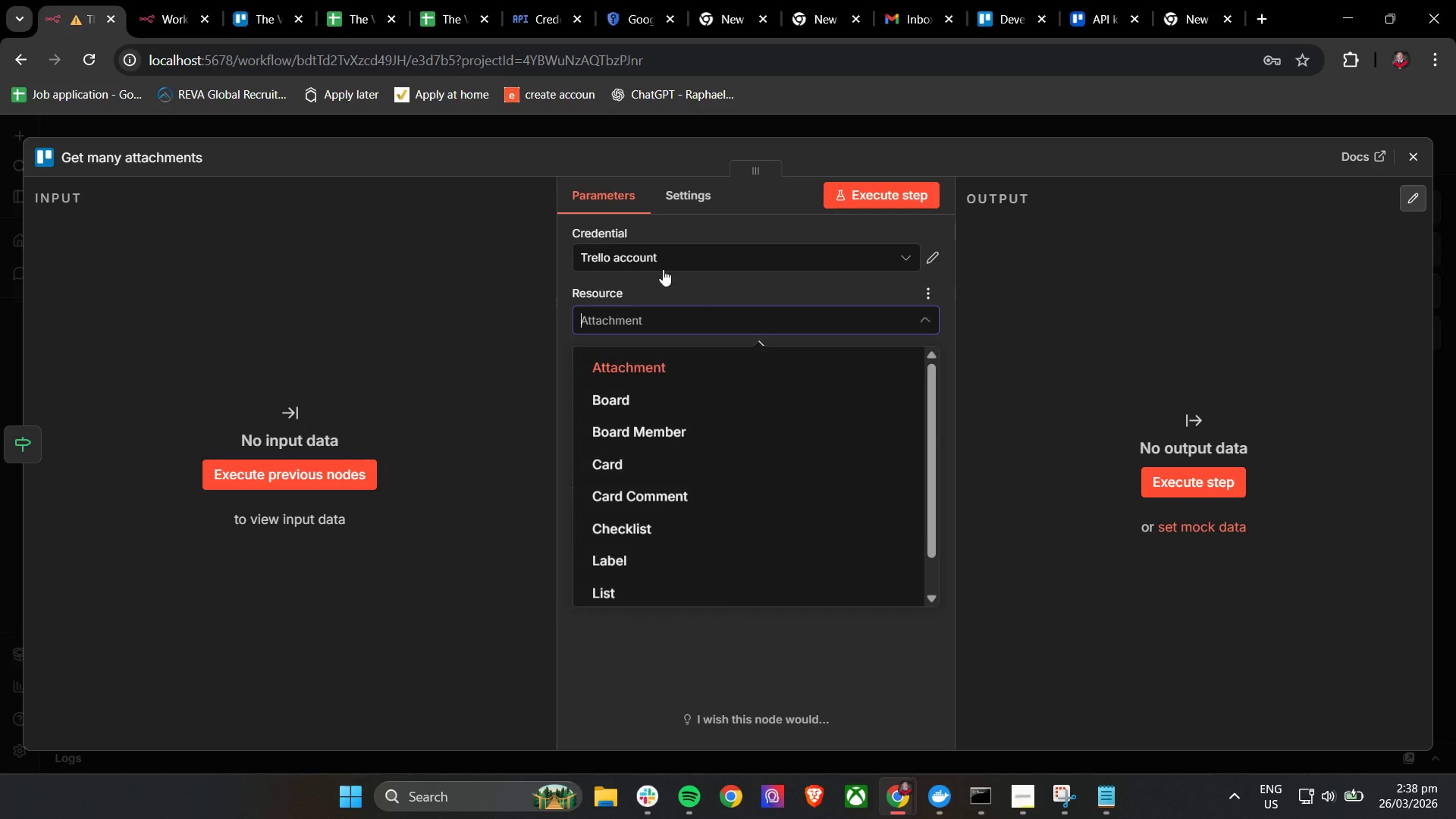 
left_click([664, 262])
 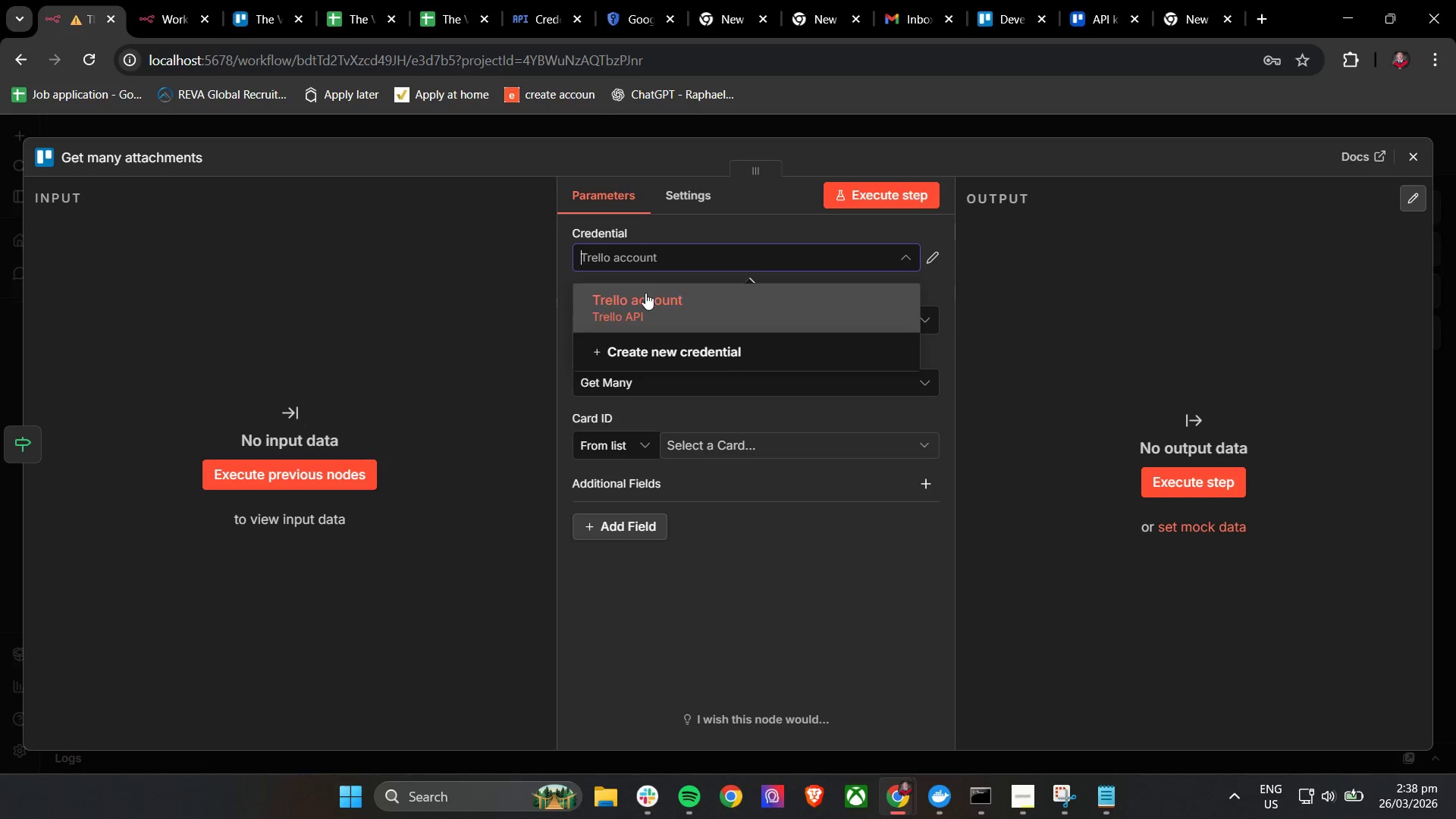 
left_click([645, 295])
 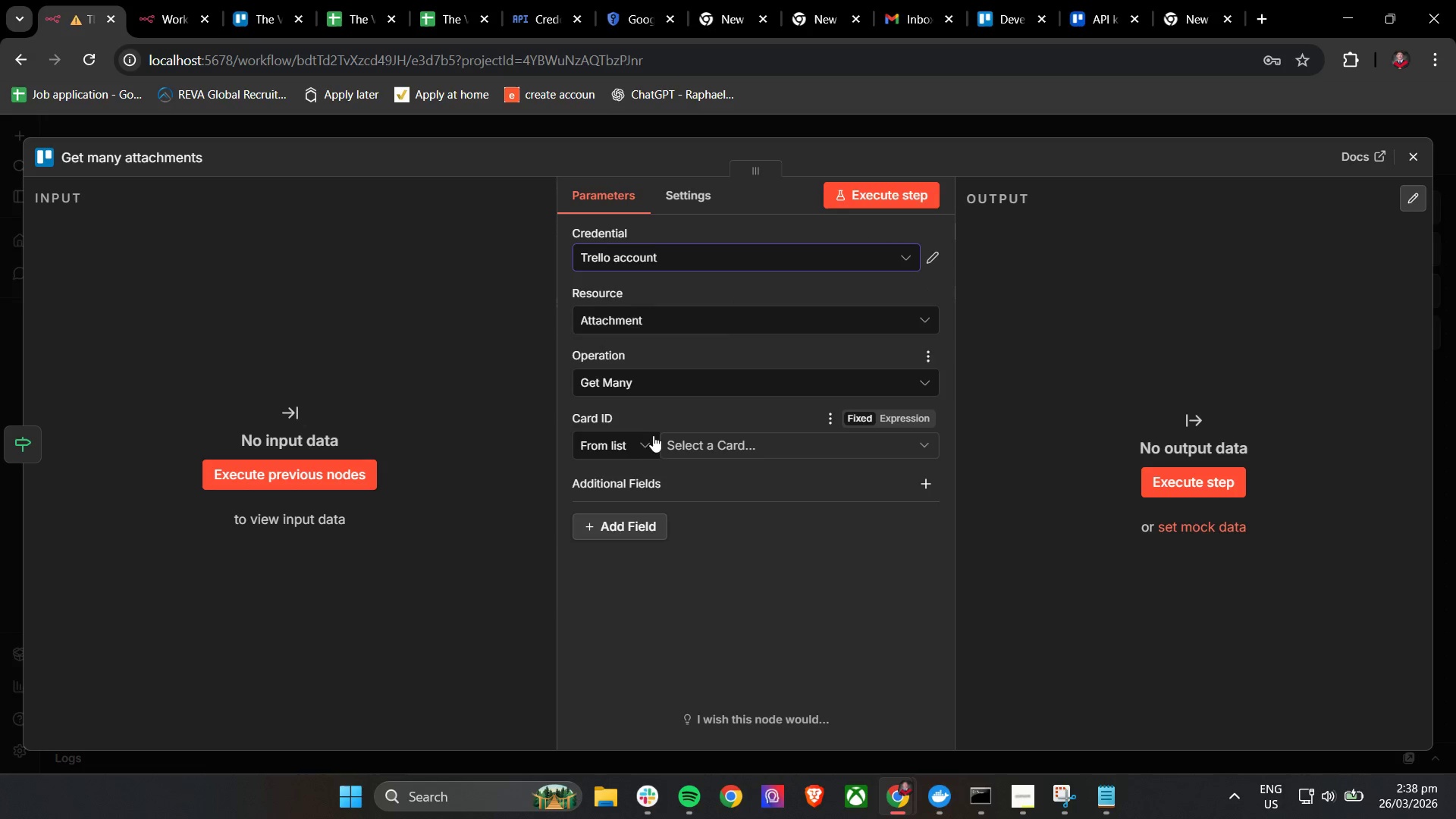 
left_click([632, 449])
 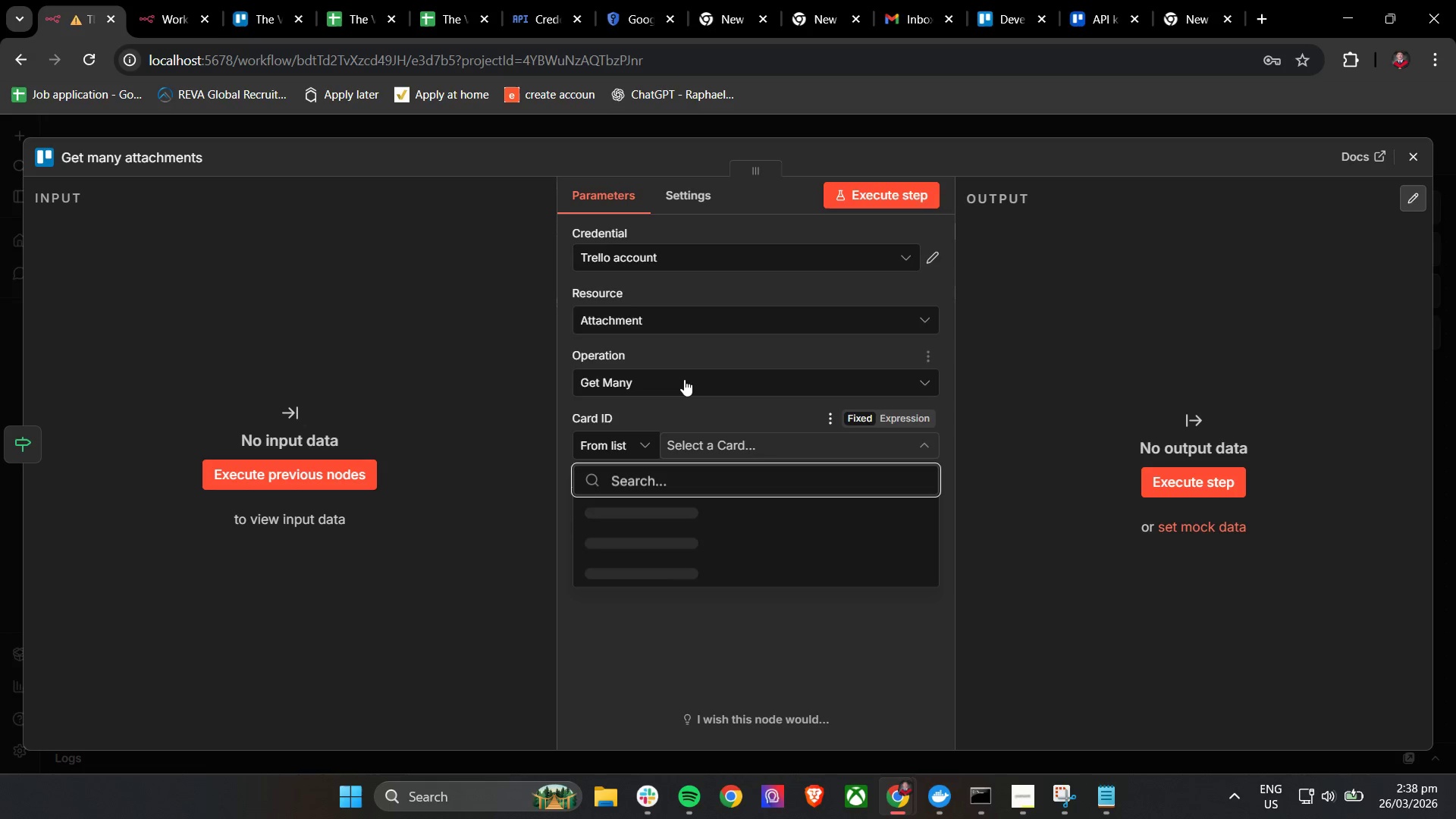 
wait(7.25)
 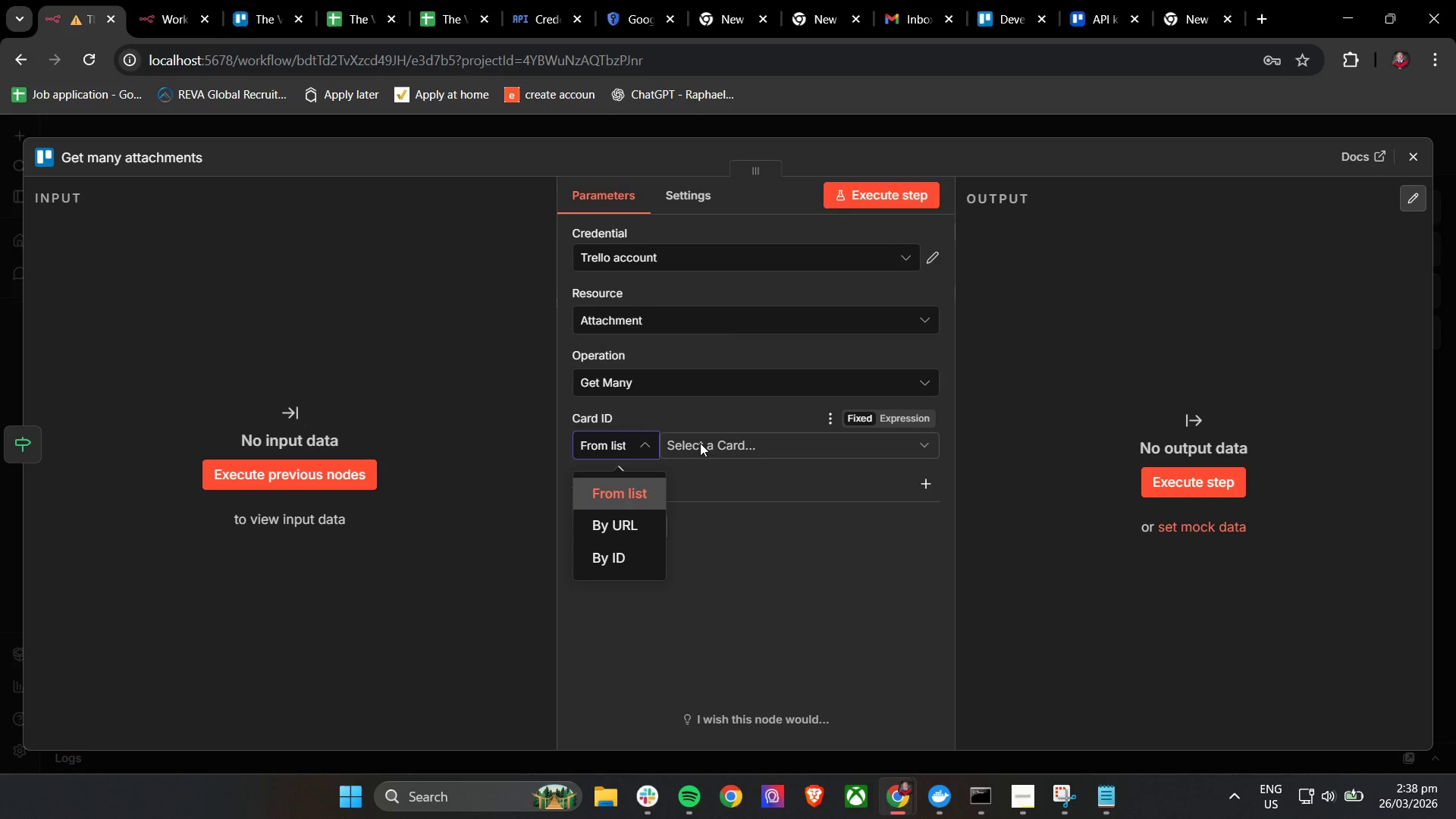 
left_click([682, 376])
 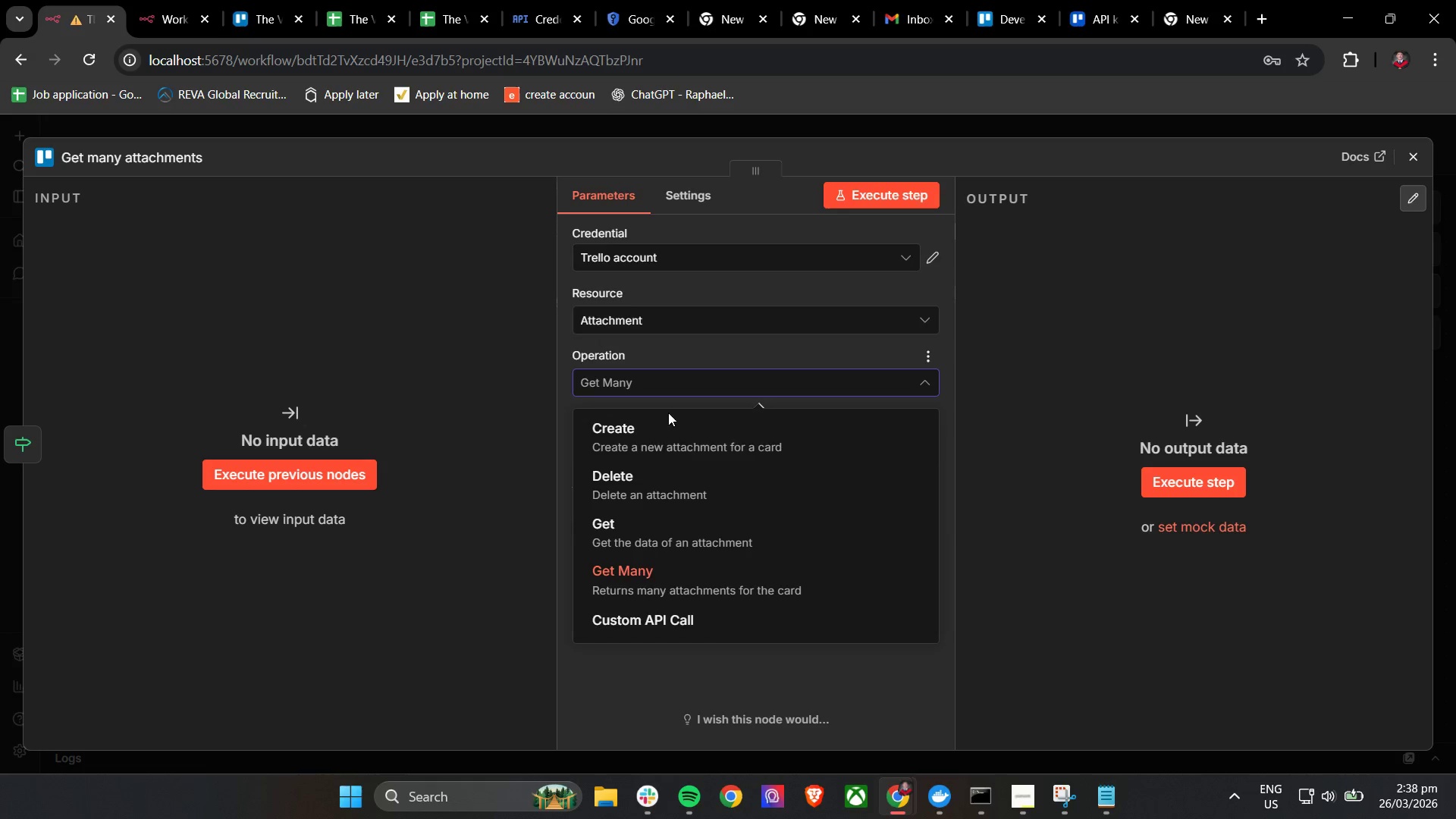 
left_click([660, 435])
 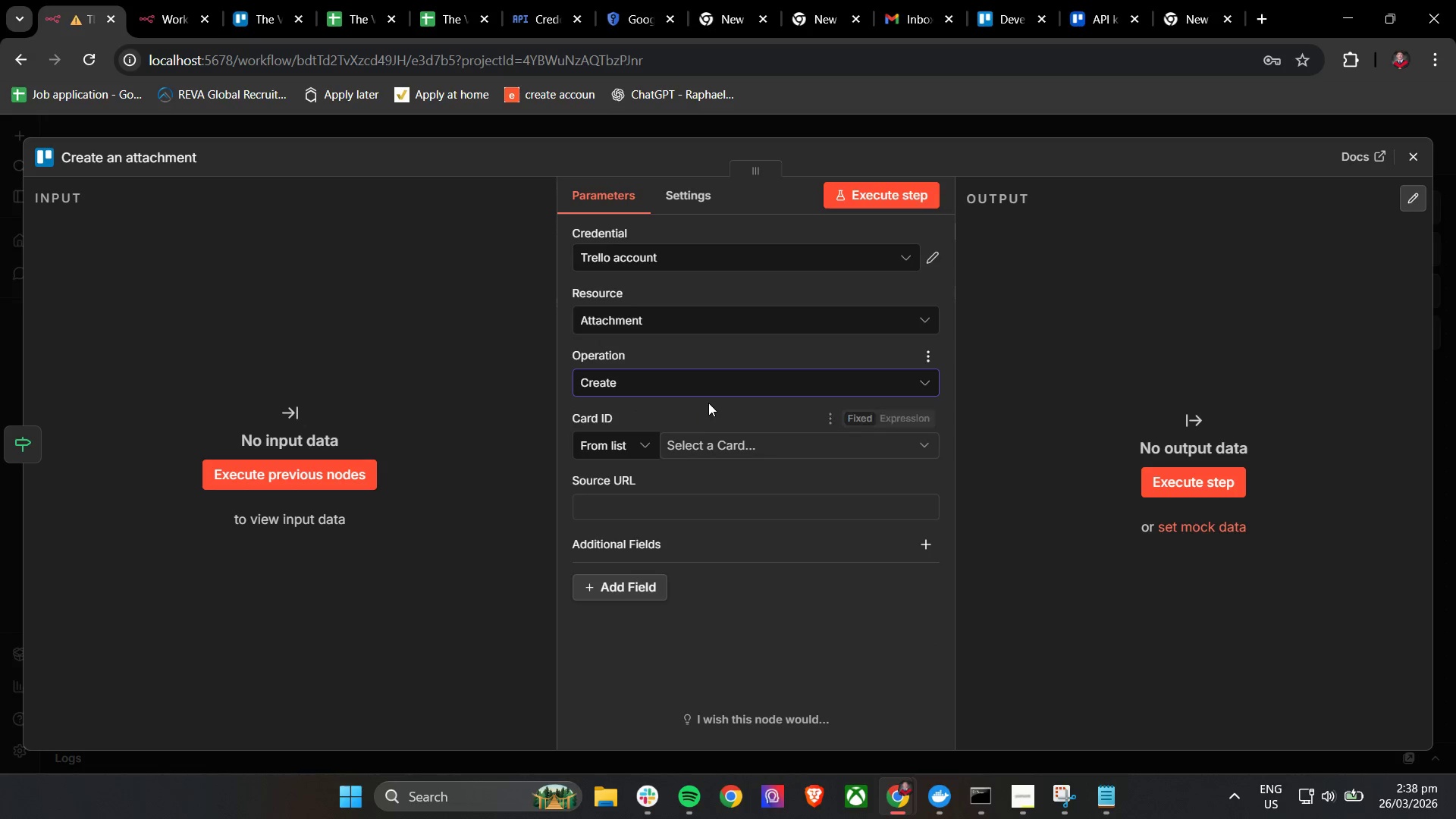 
double_click([698, 330])
 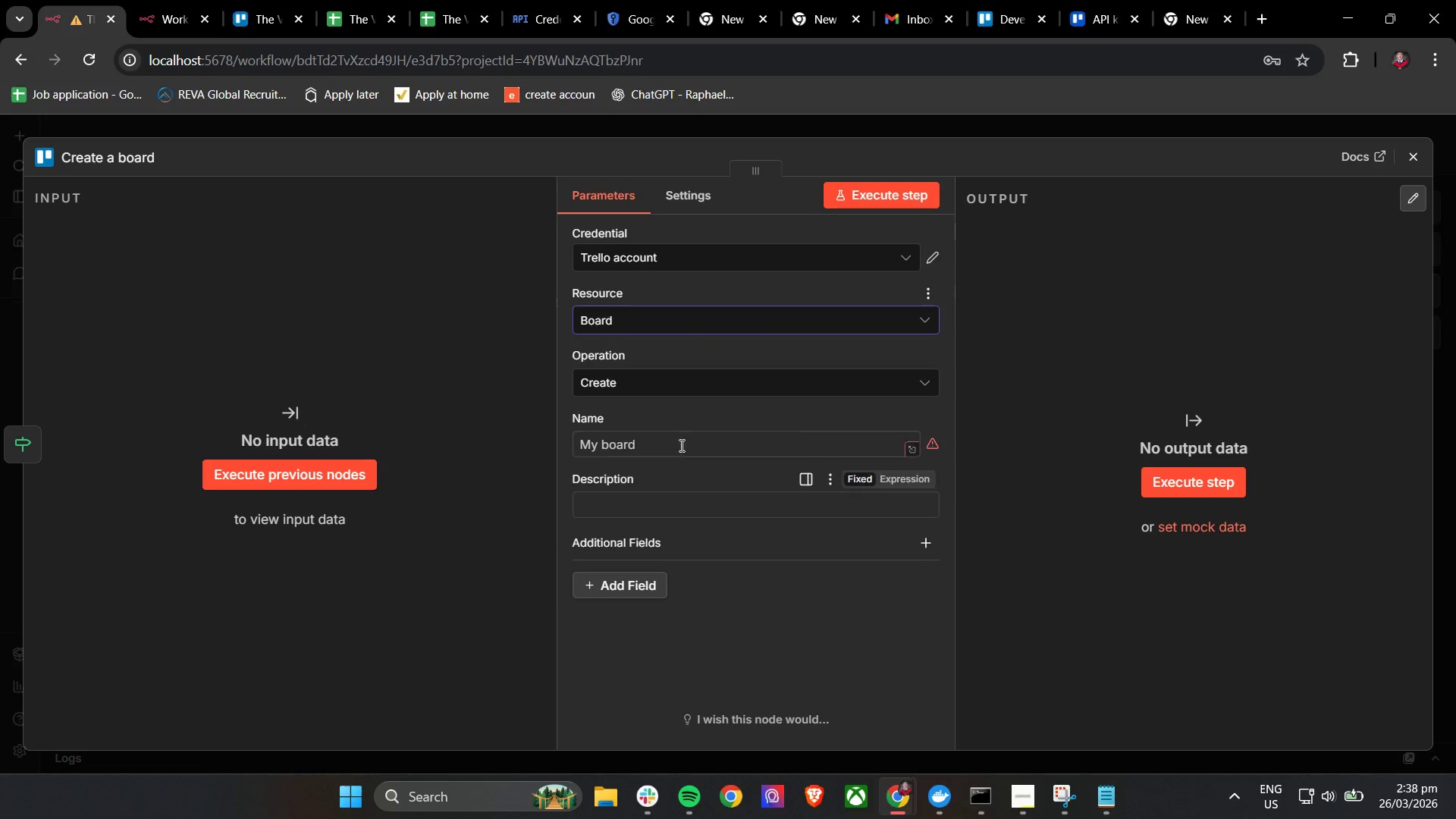 
left_click([672, 388])
 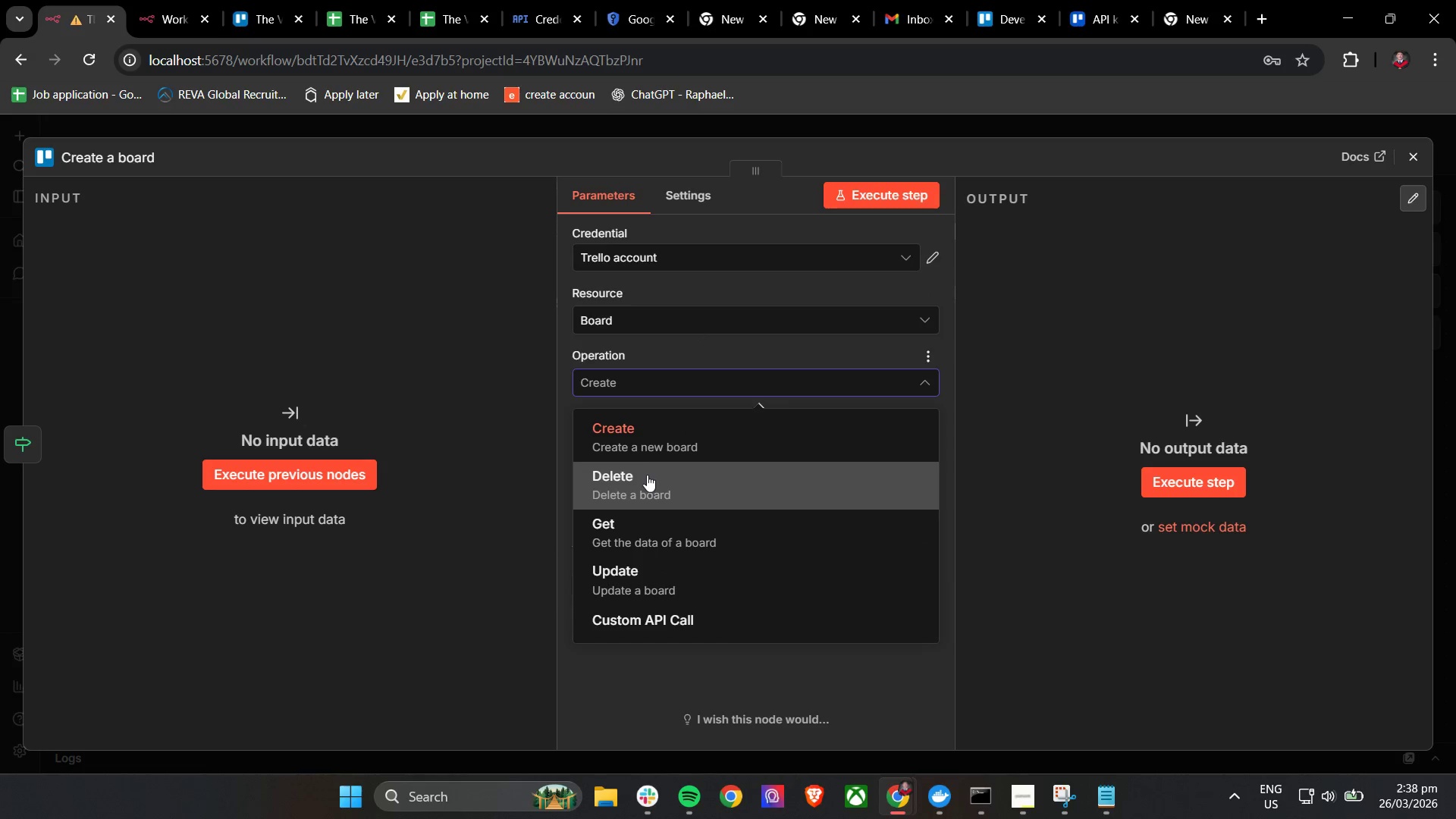 
left_click([663, 435])
 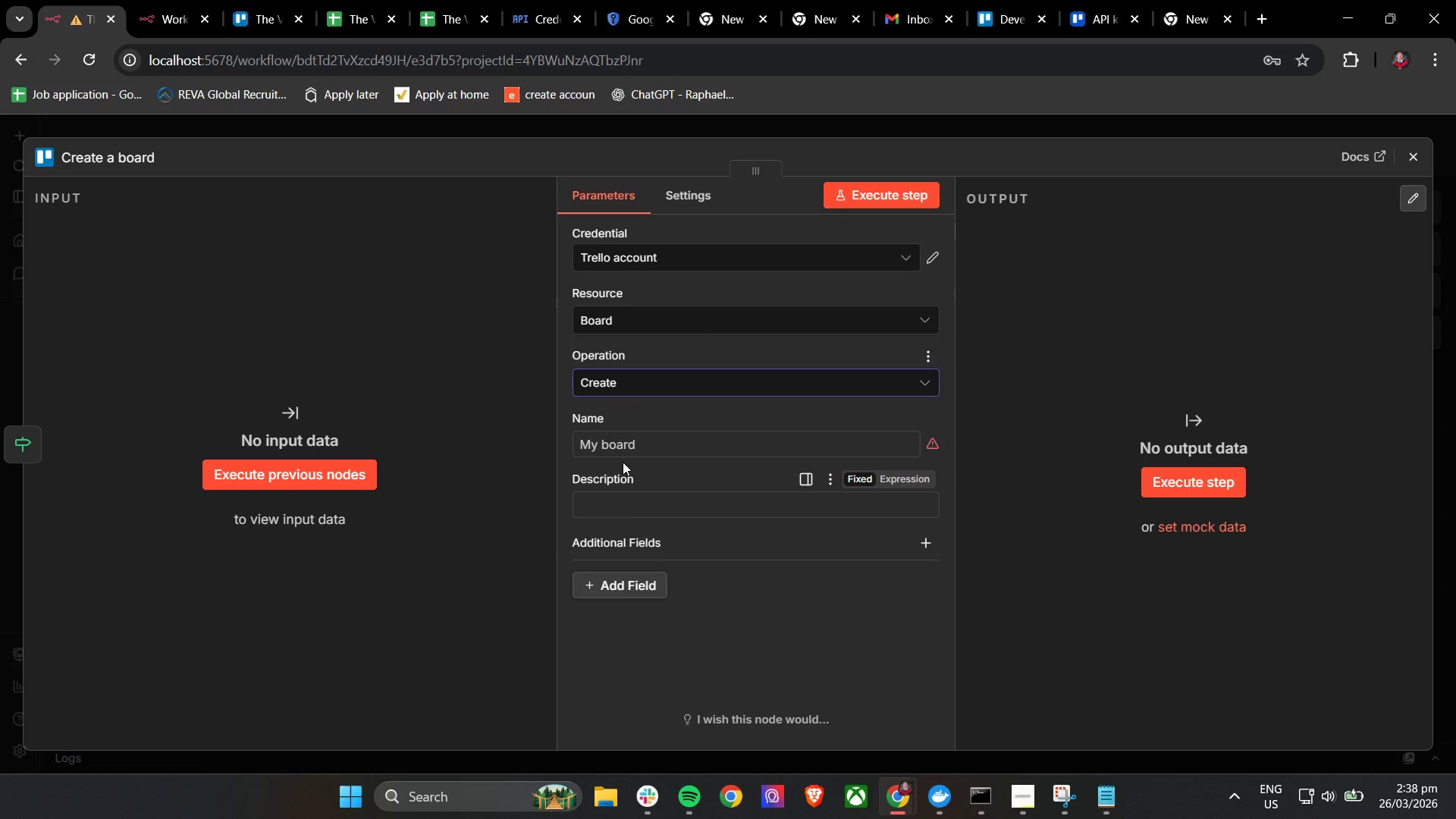 
left_click([623, 452])
 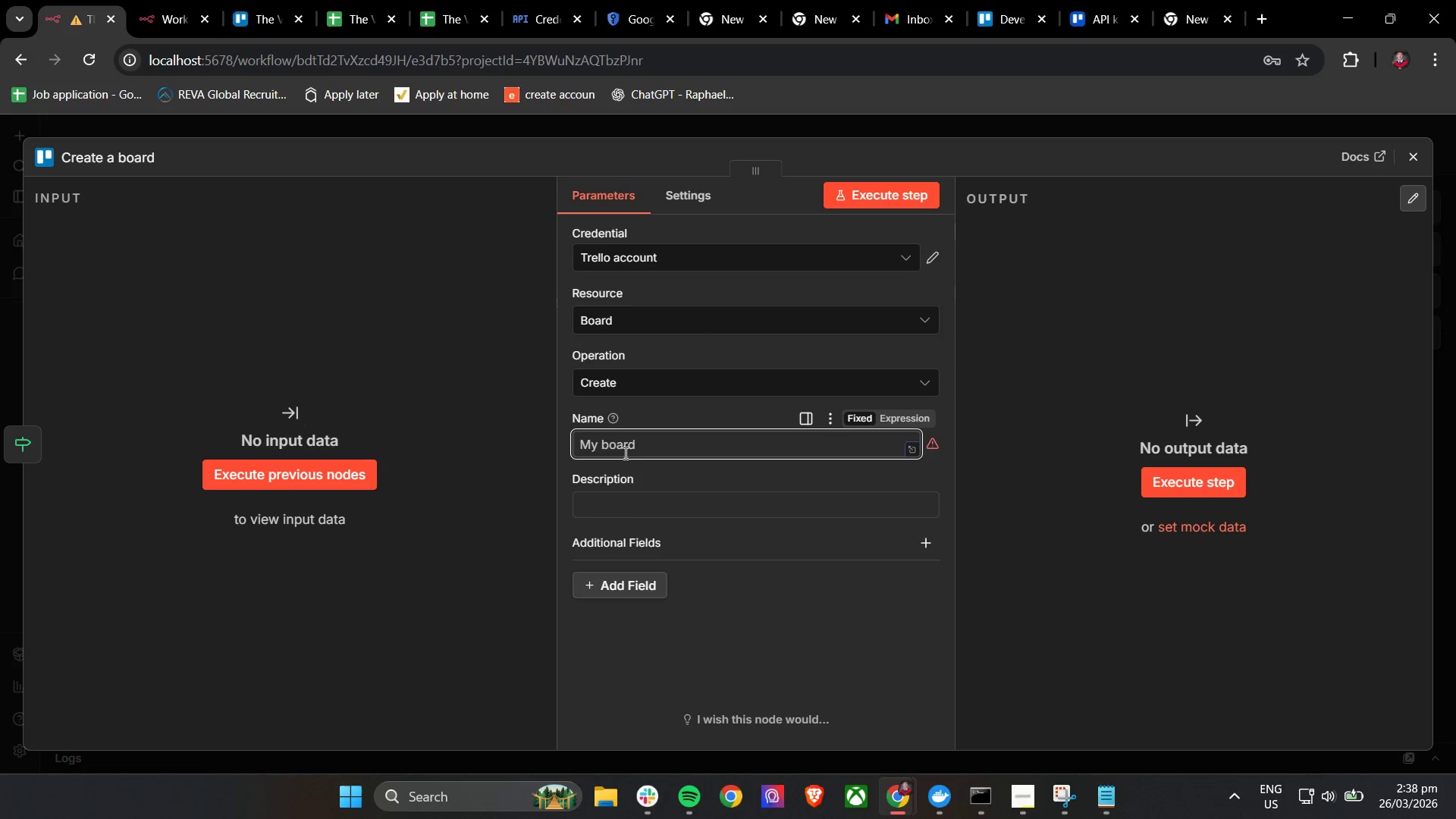 
mouse_move([904, 438])
 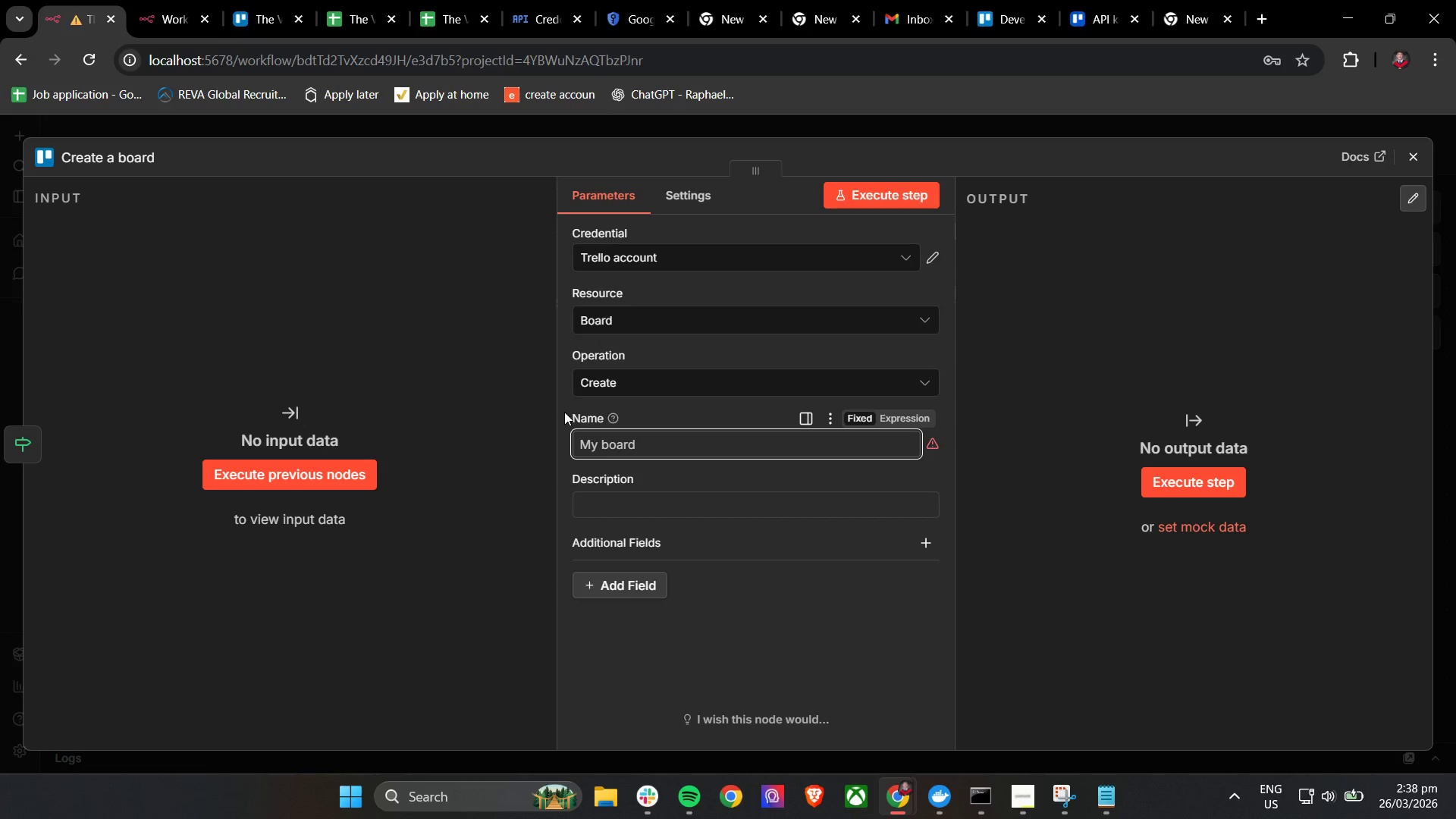 
left_click([570, 391])
 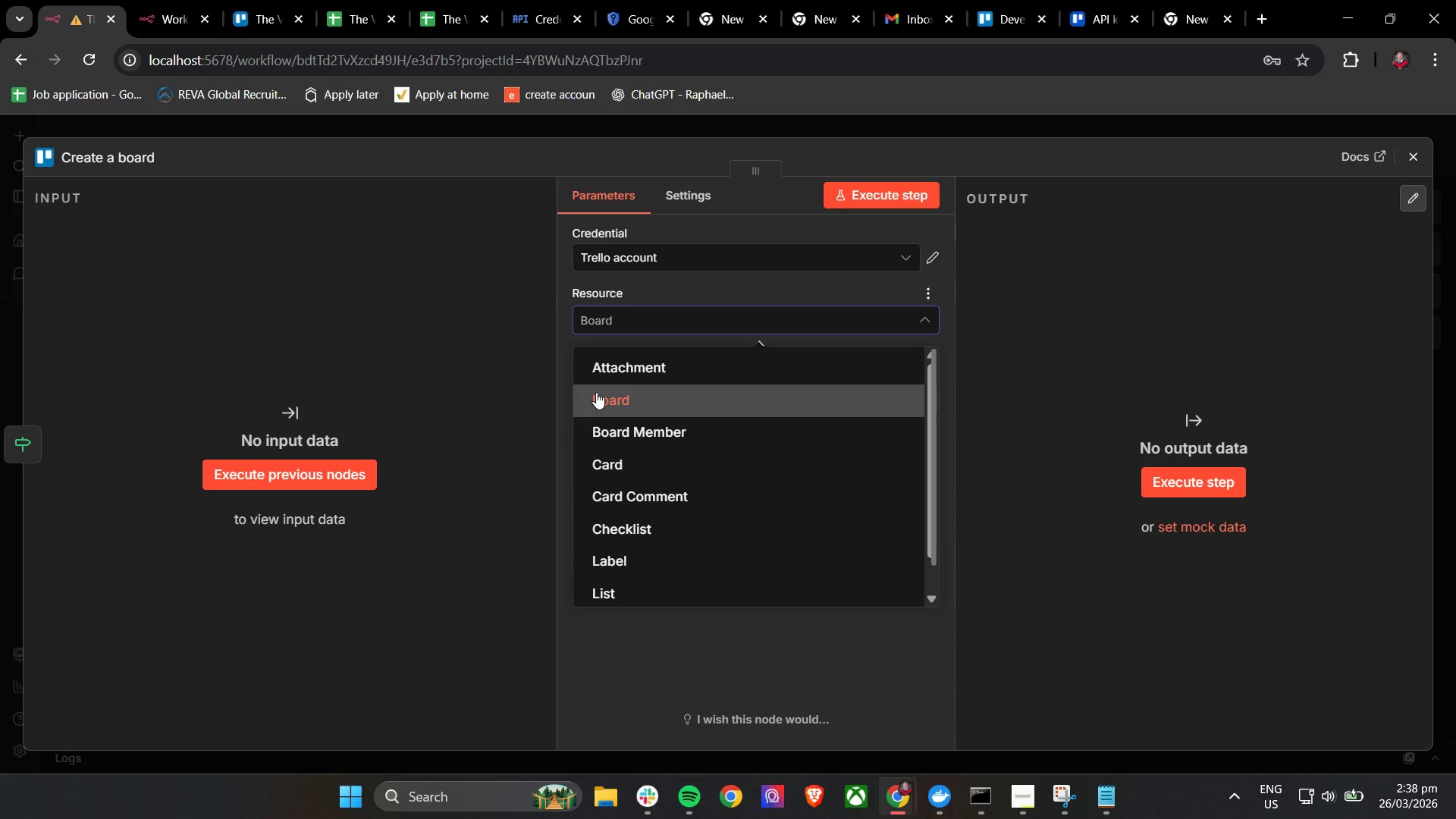 
left_click([598, 391])
 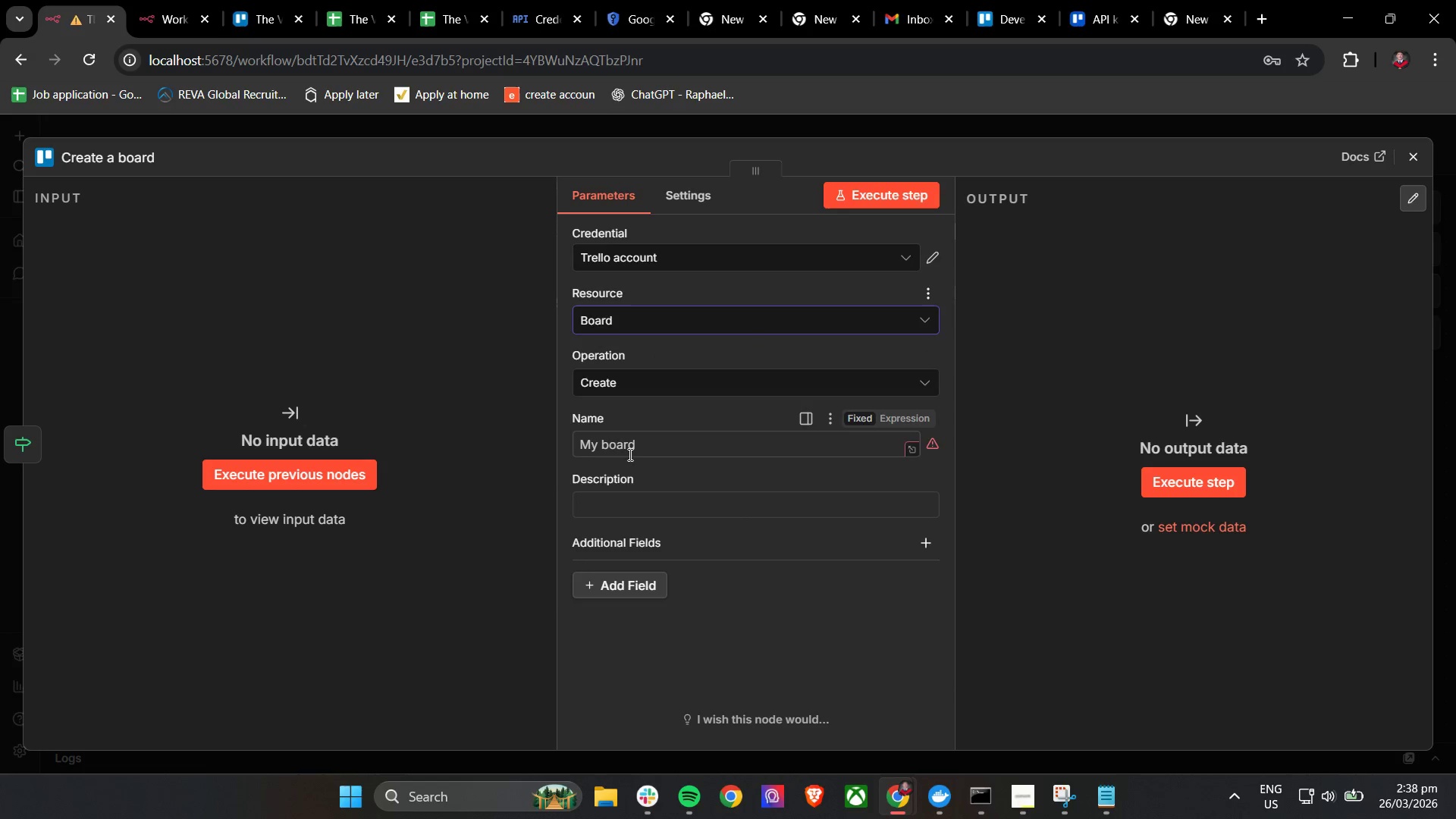 
left_click([620, 314])
 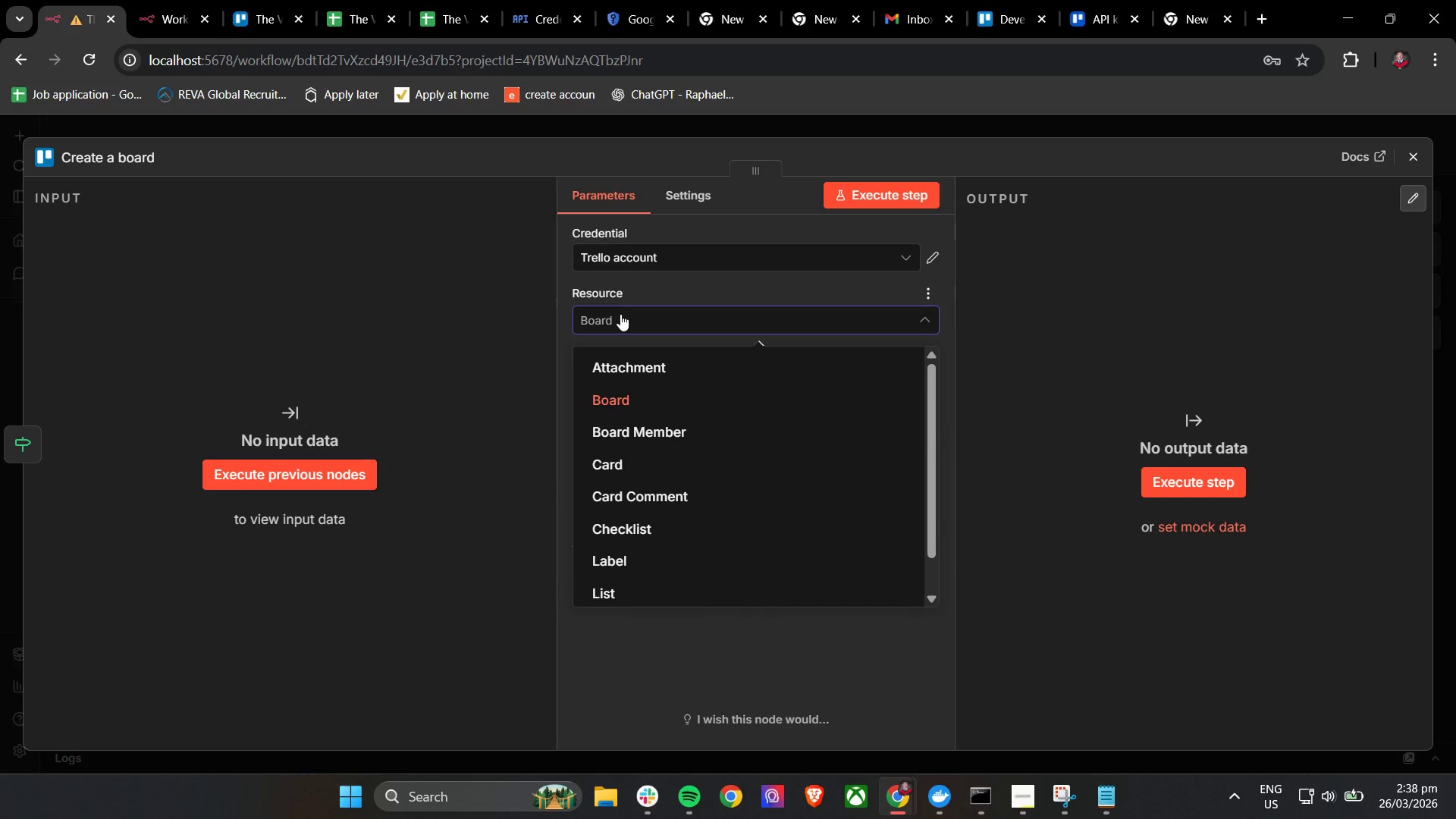 
scroll: coordinate [675, 492], scroll_direction: down, amount: 5.0
 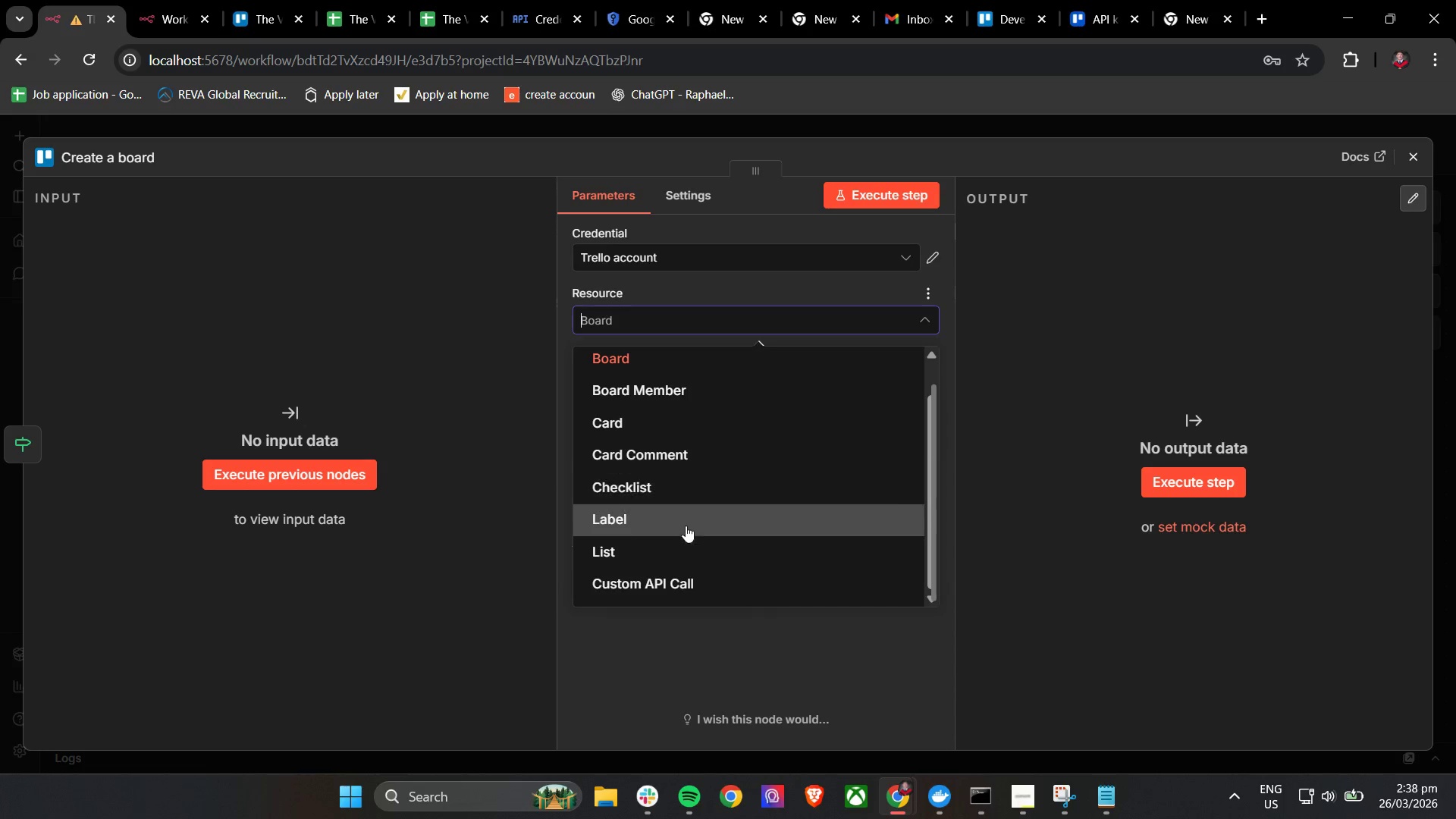 
scroll: coordinate [686, 538], scroll_direction: up, amount: 5.0
 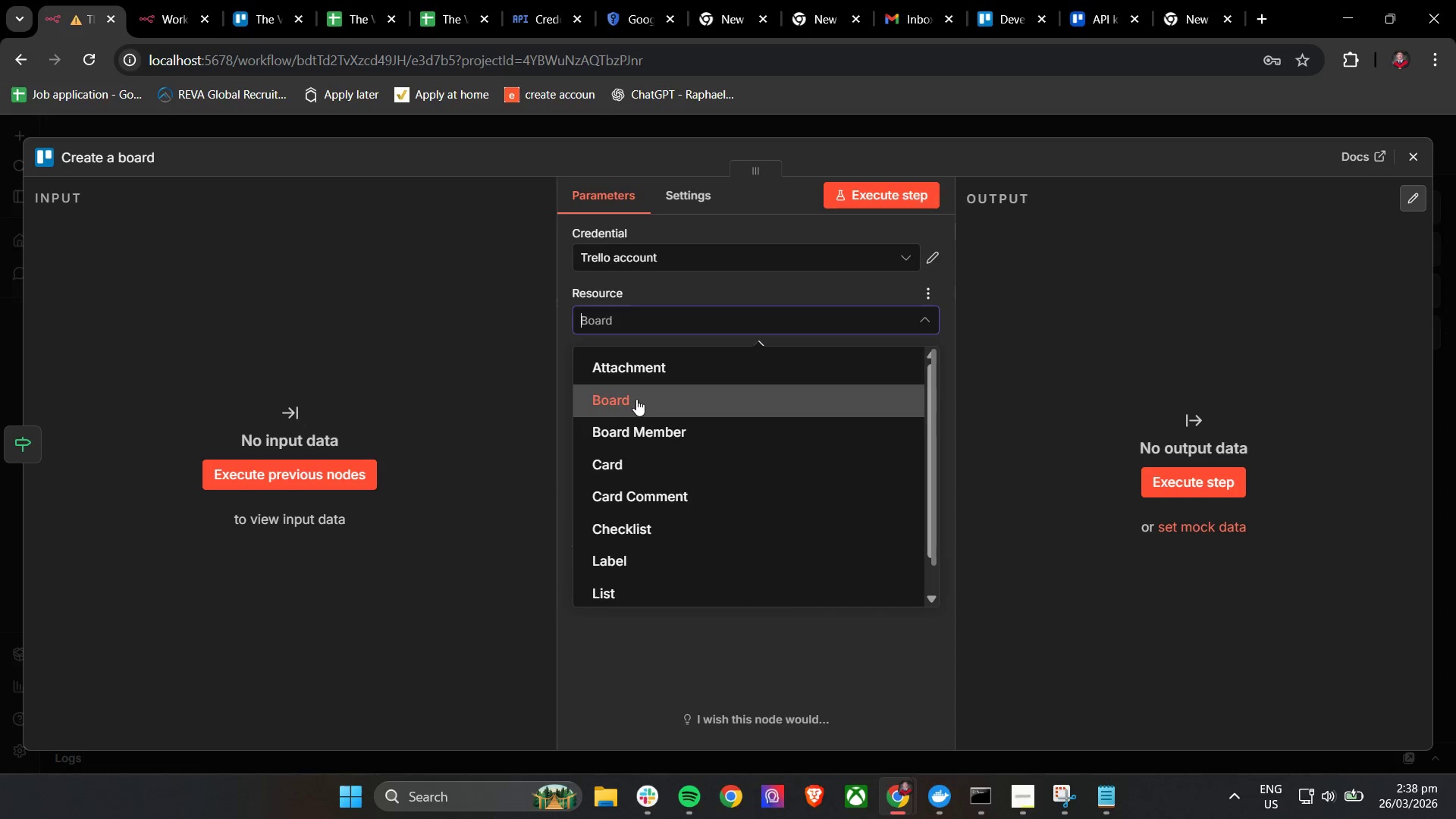 
left_click([635, 399])
 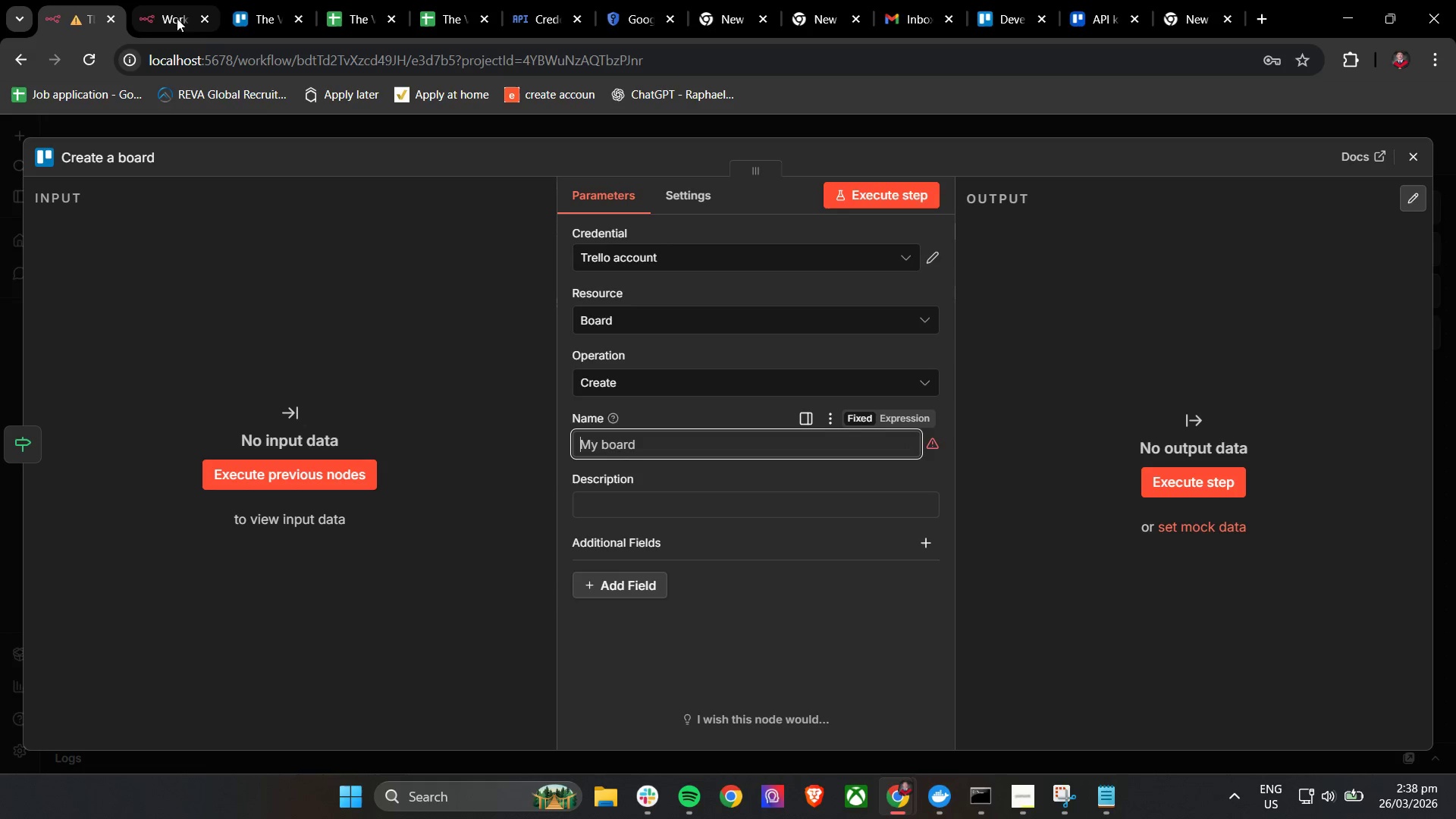 
left_click([250, 0])
 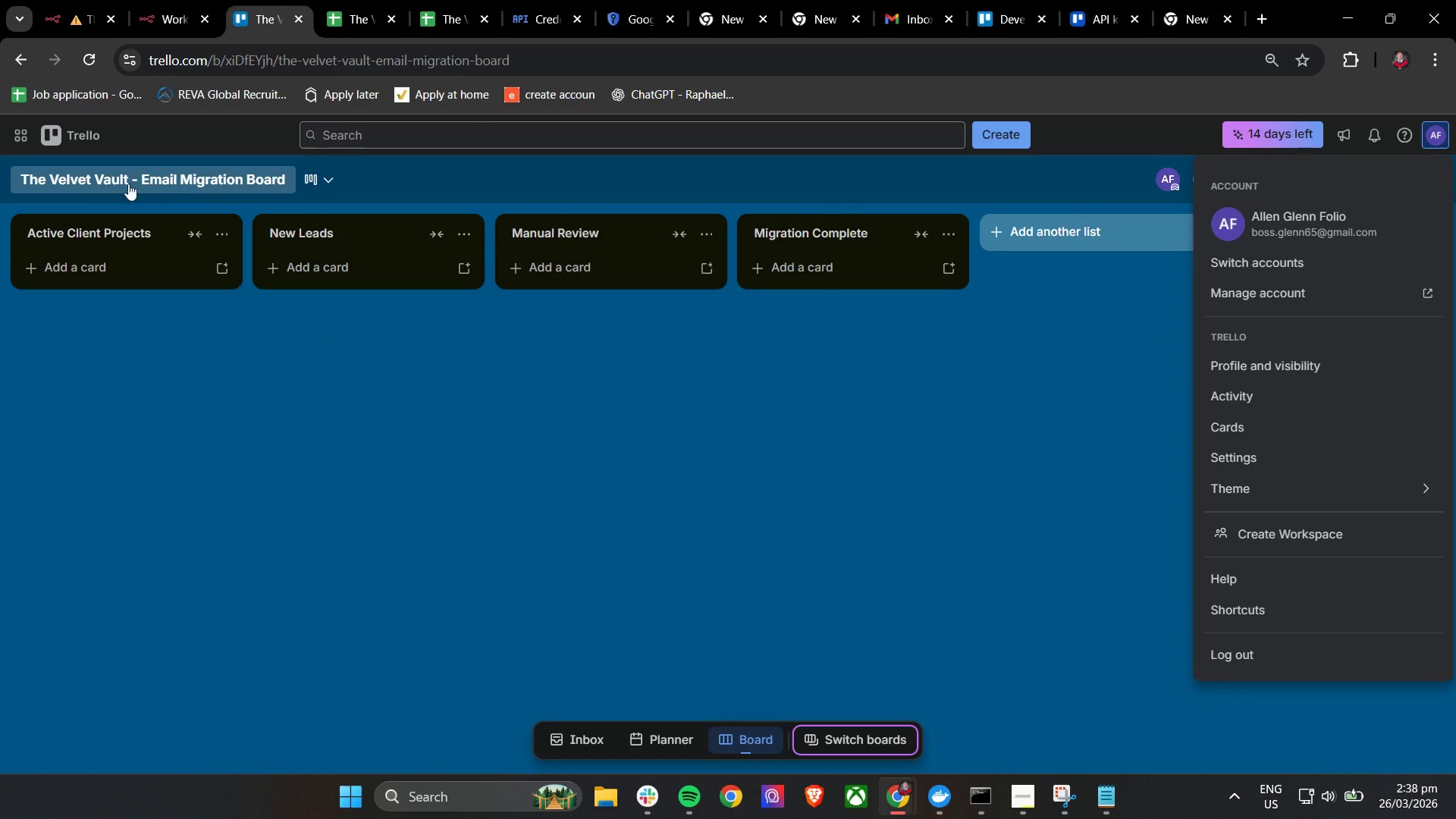 
left_click_drag(start_coordinate=[24, 175], to_coordinate=[52, 178])
 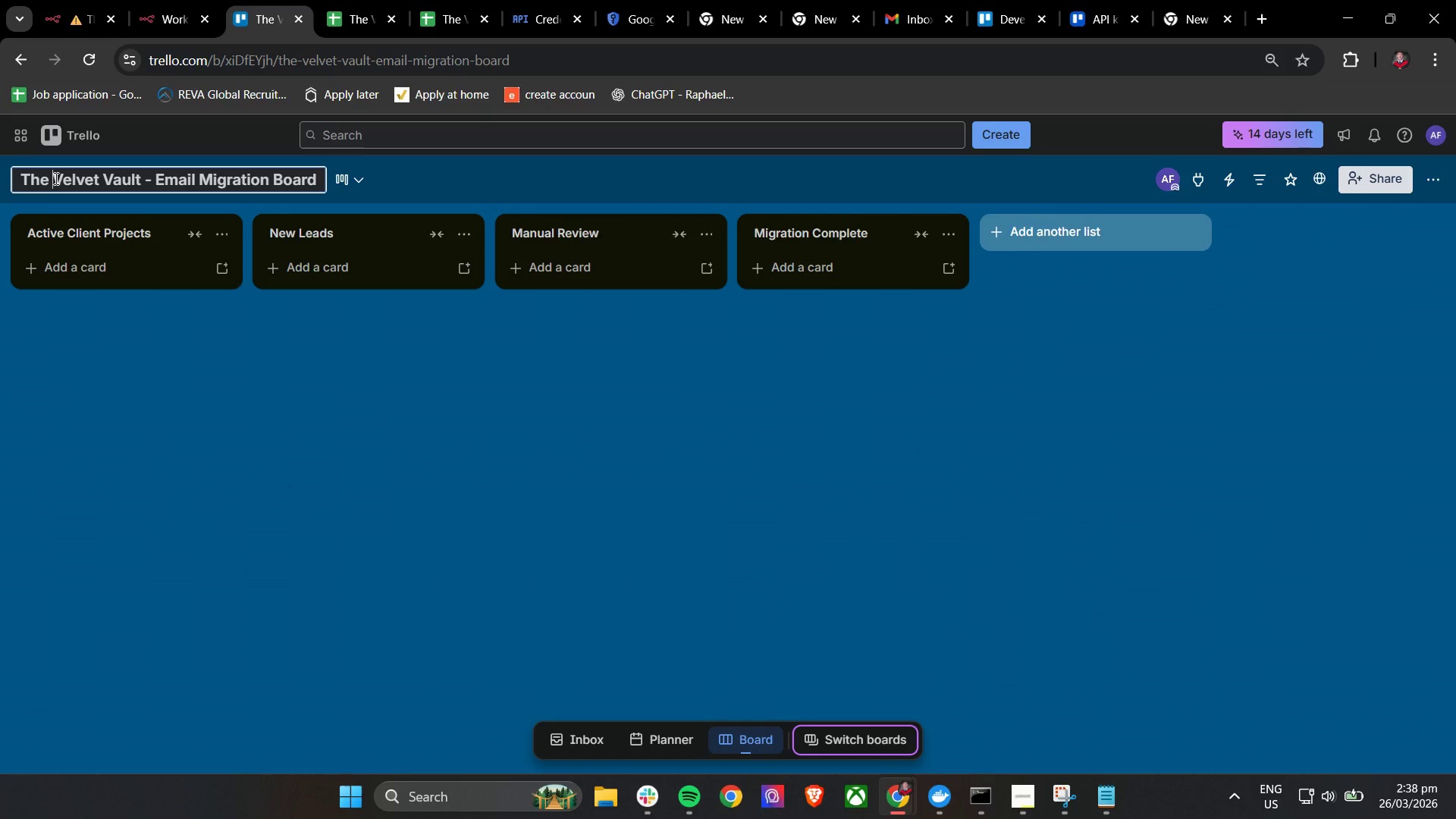 
double_click([55, 178])
 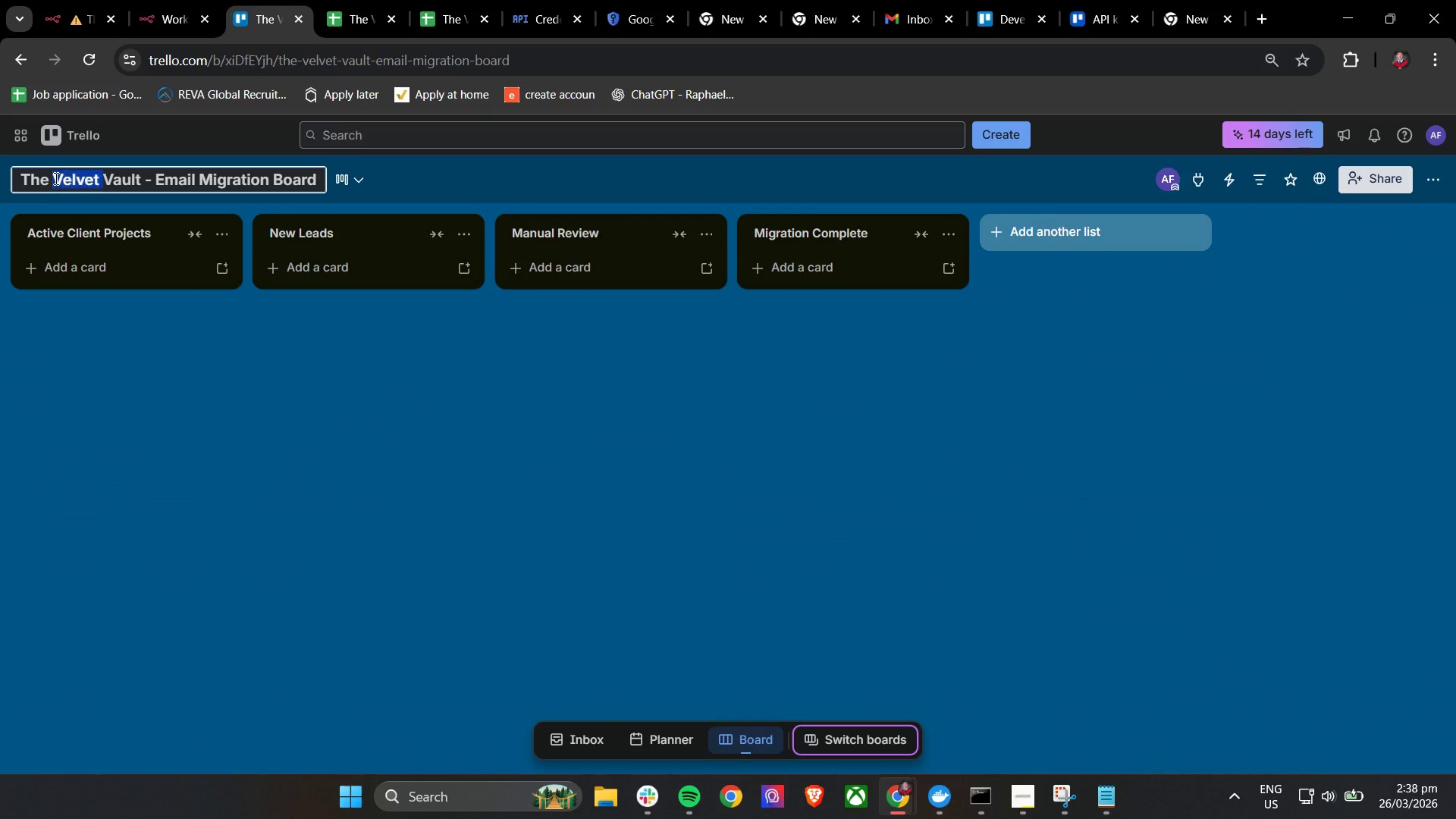 
triple_click([55, 178])
 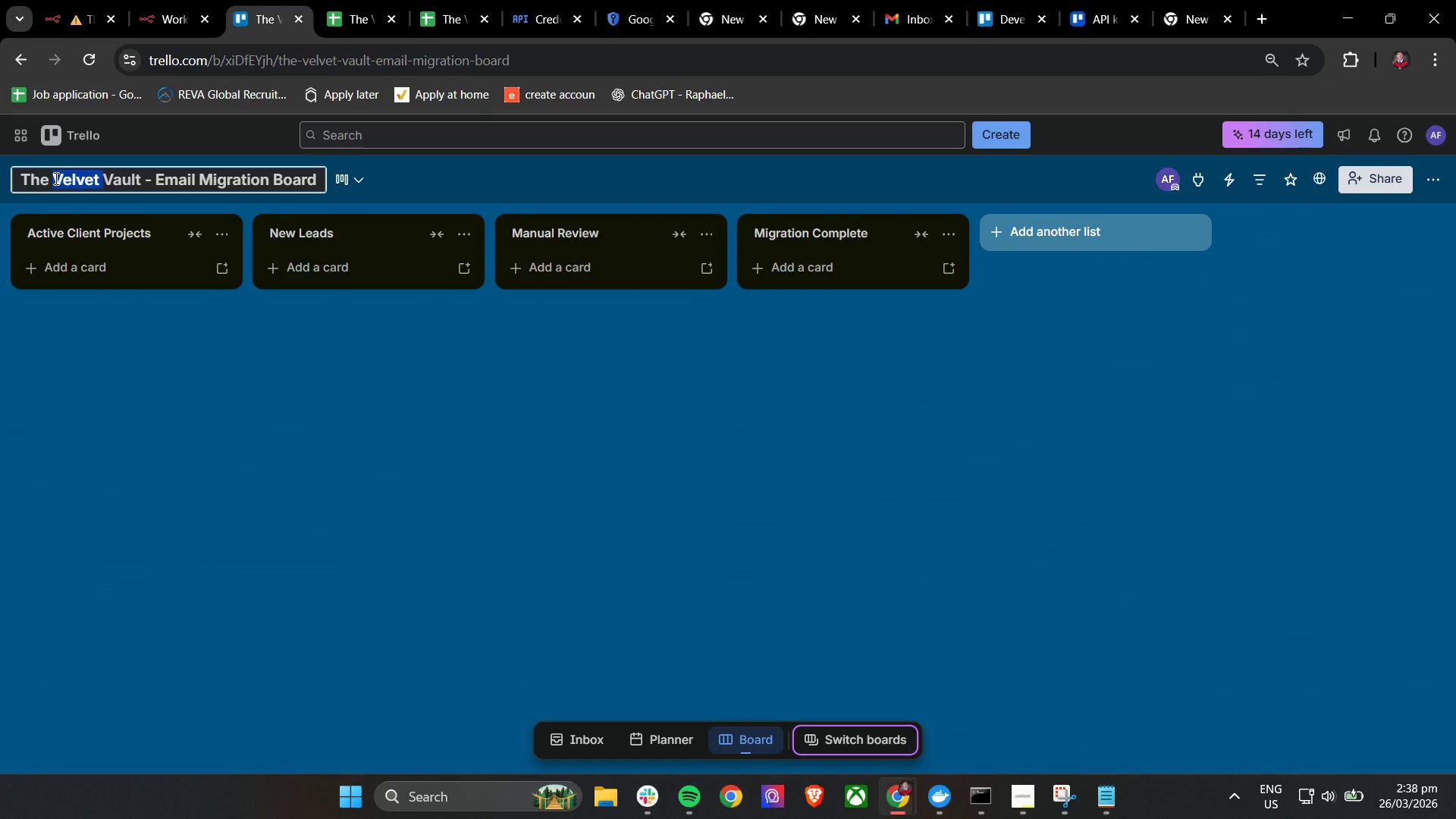 
key(Control+C)
 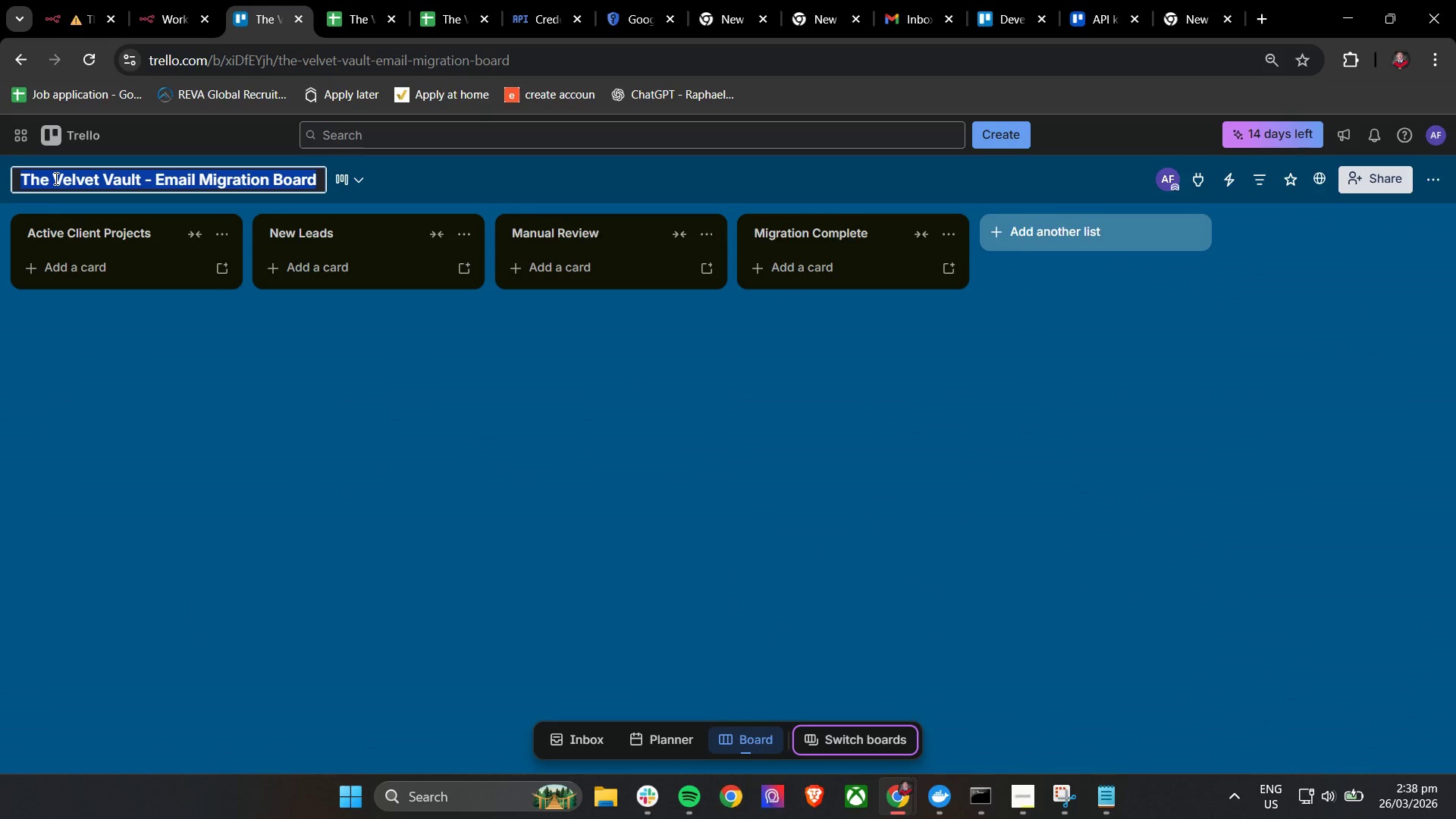 
key(Control+A)
 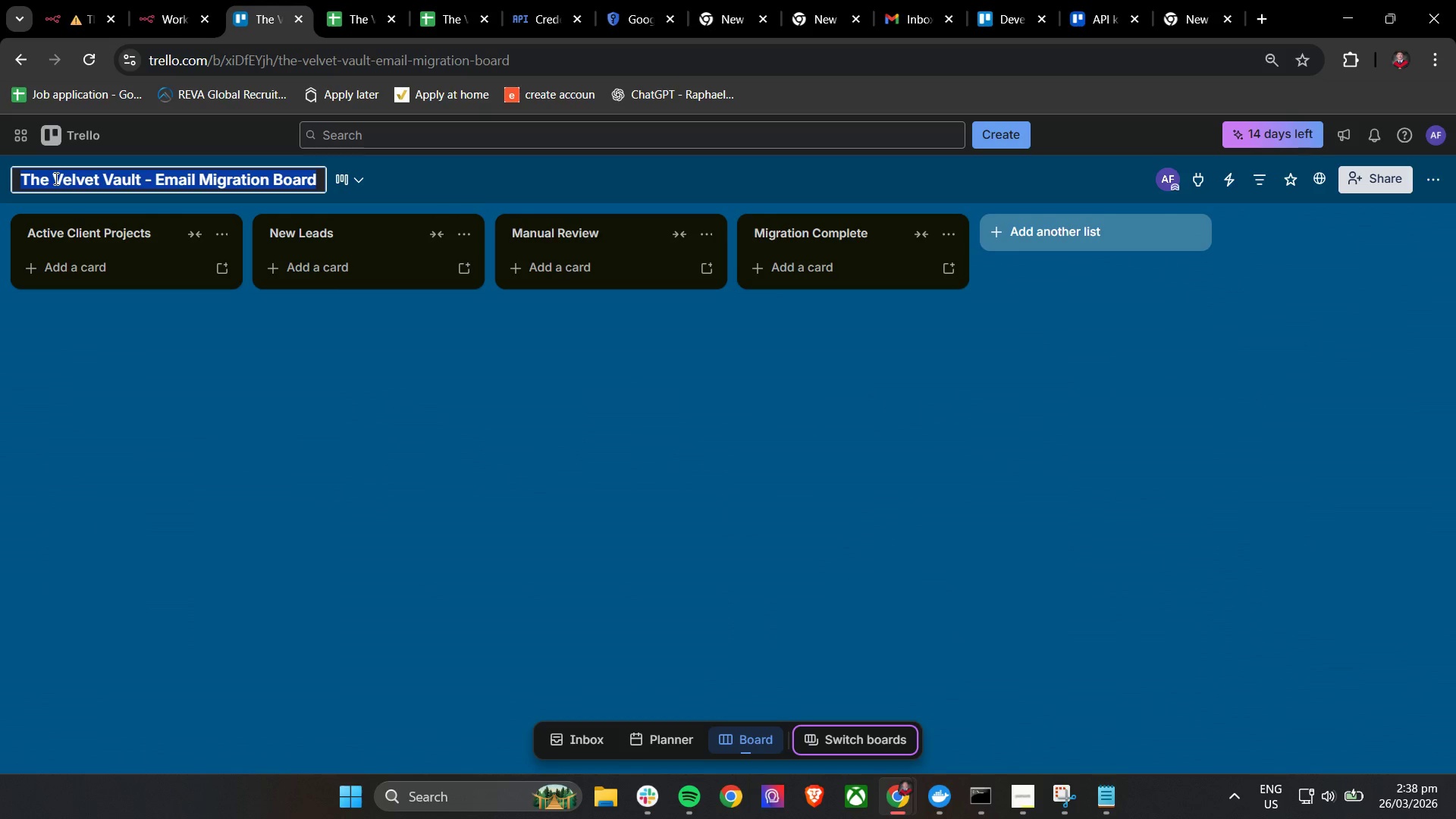 
key(Control+C)
 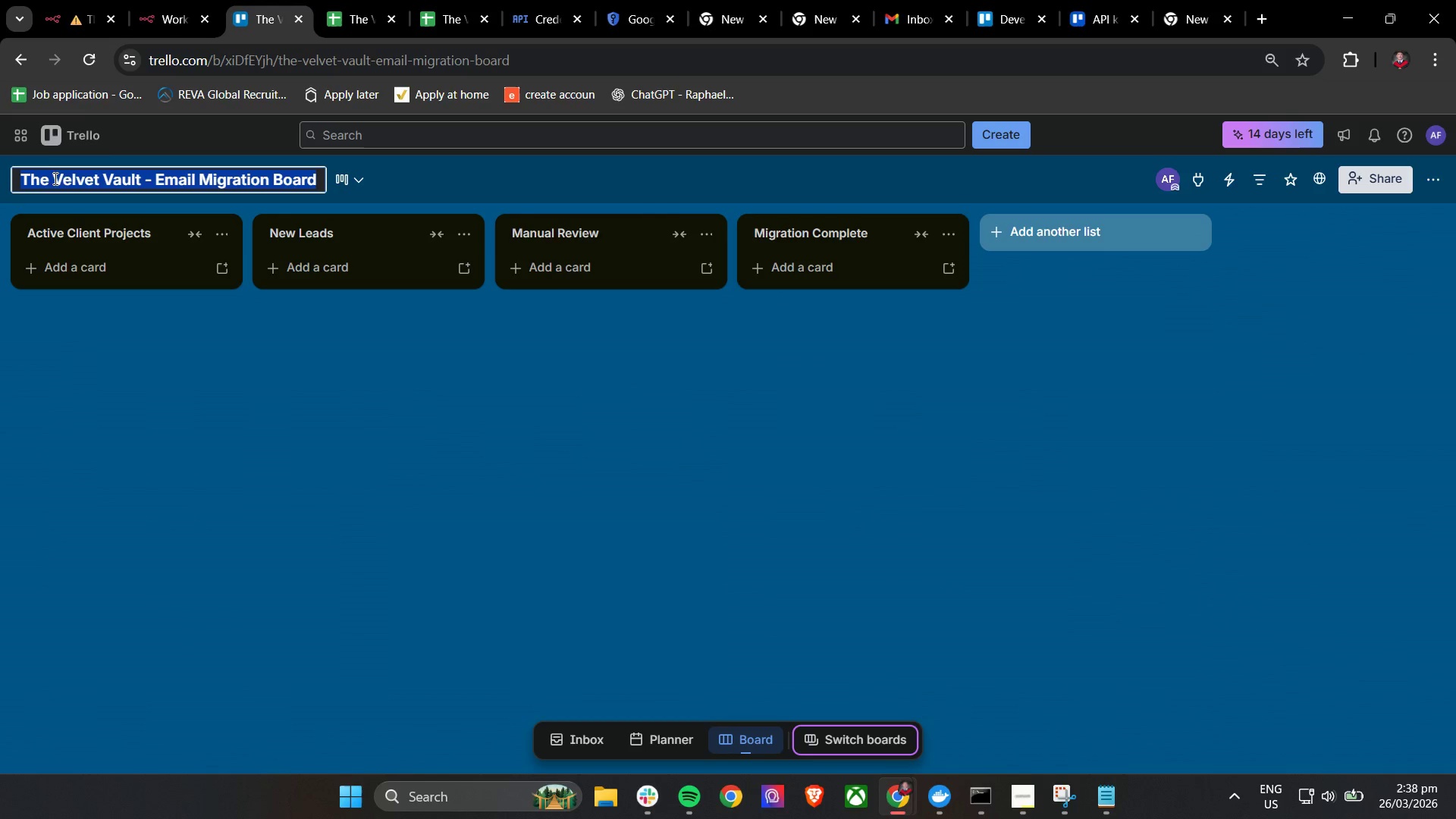 
key(Control+C)
 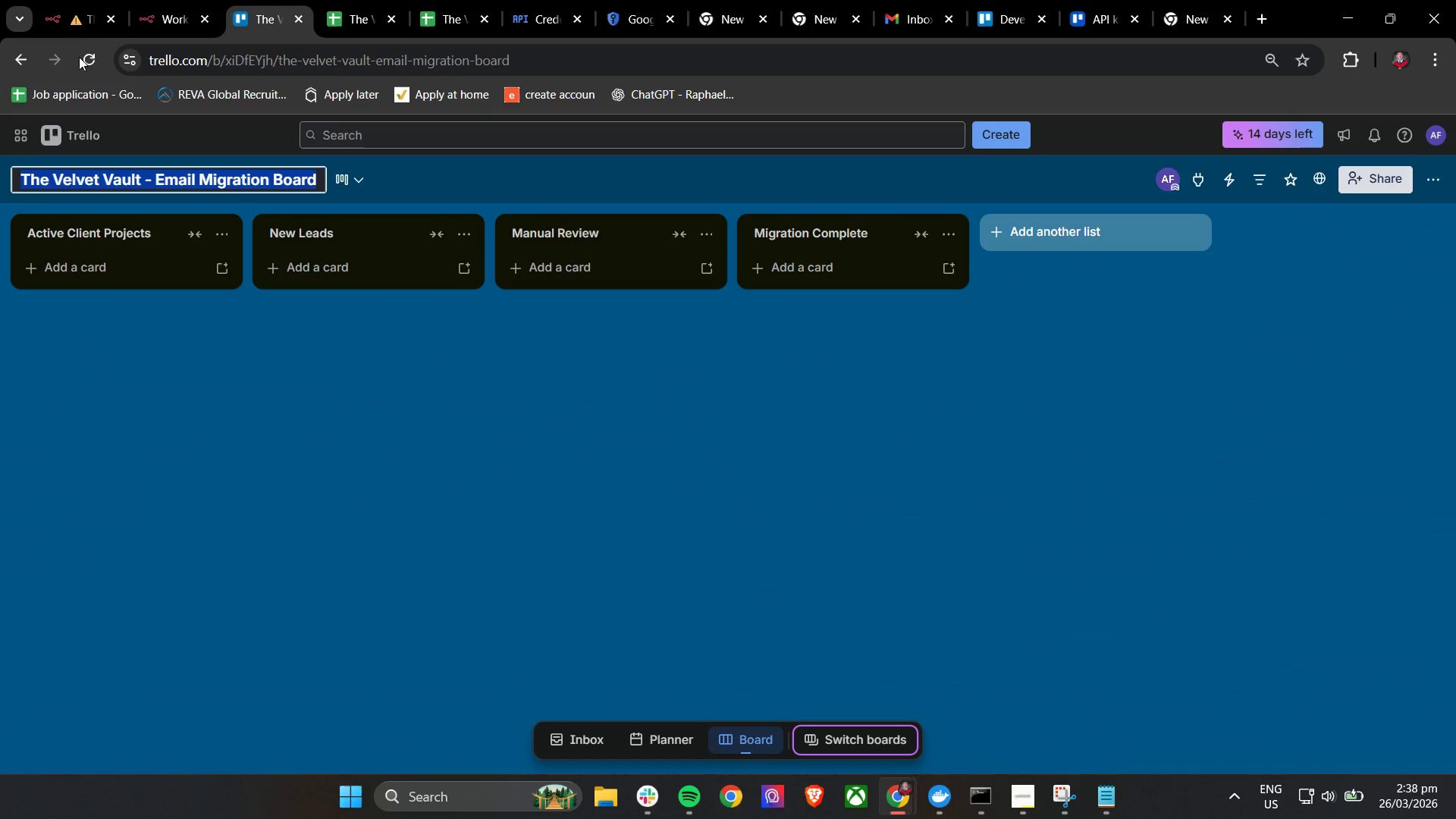 
key(Control+C)
 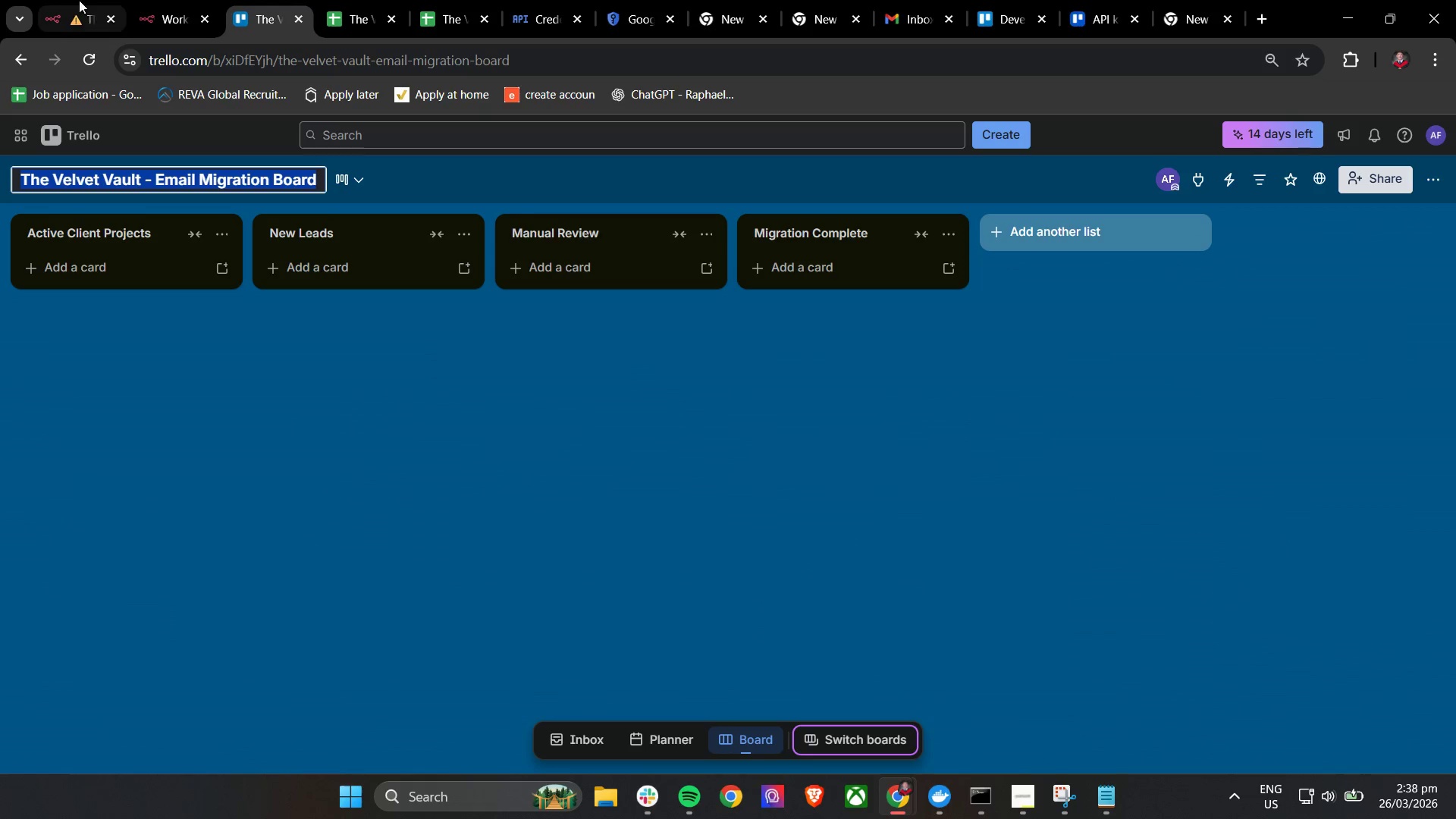 
left_click([78, 0])
 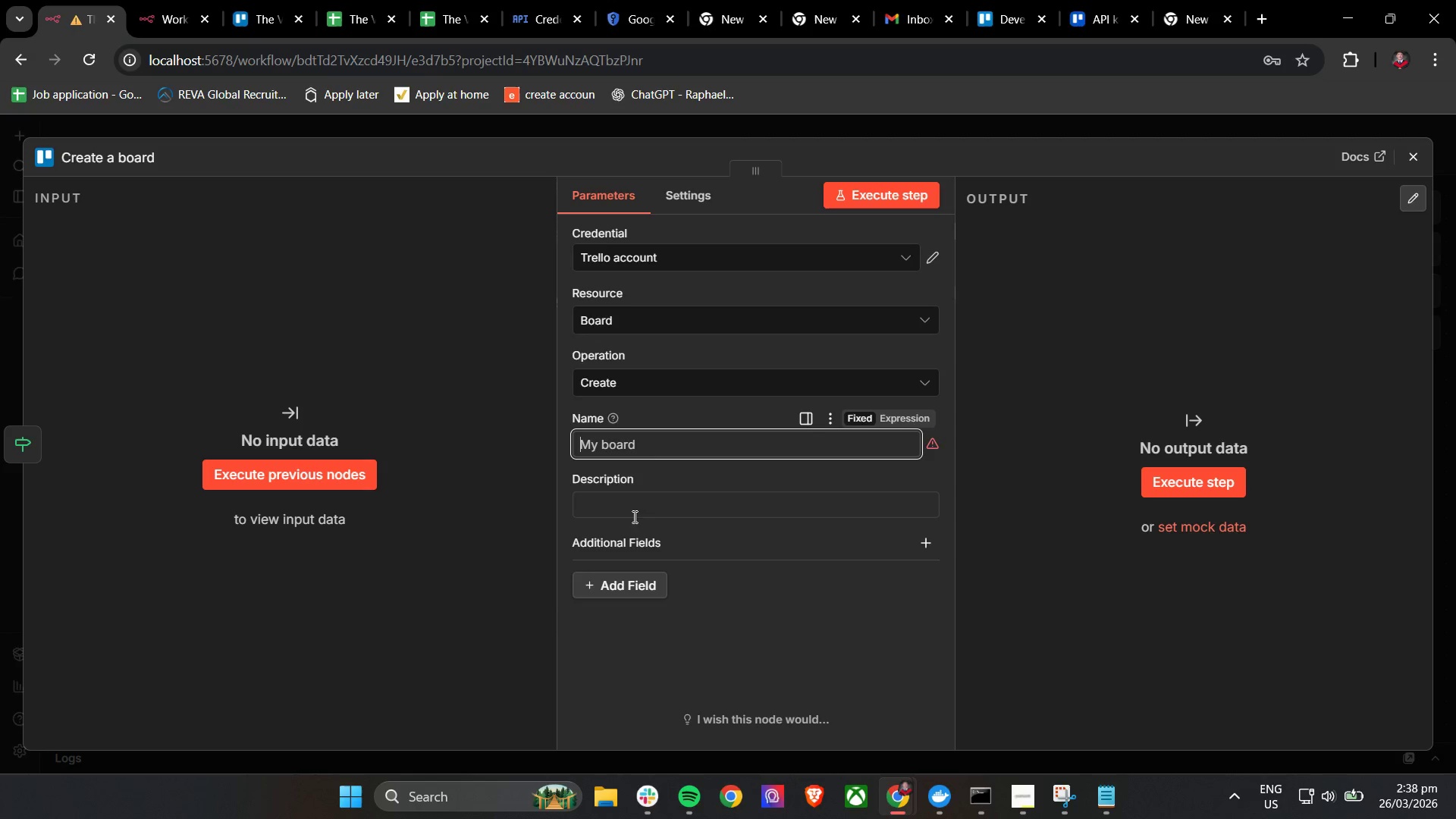 
key(Control+V)
 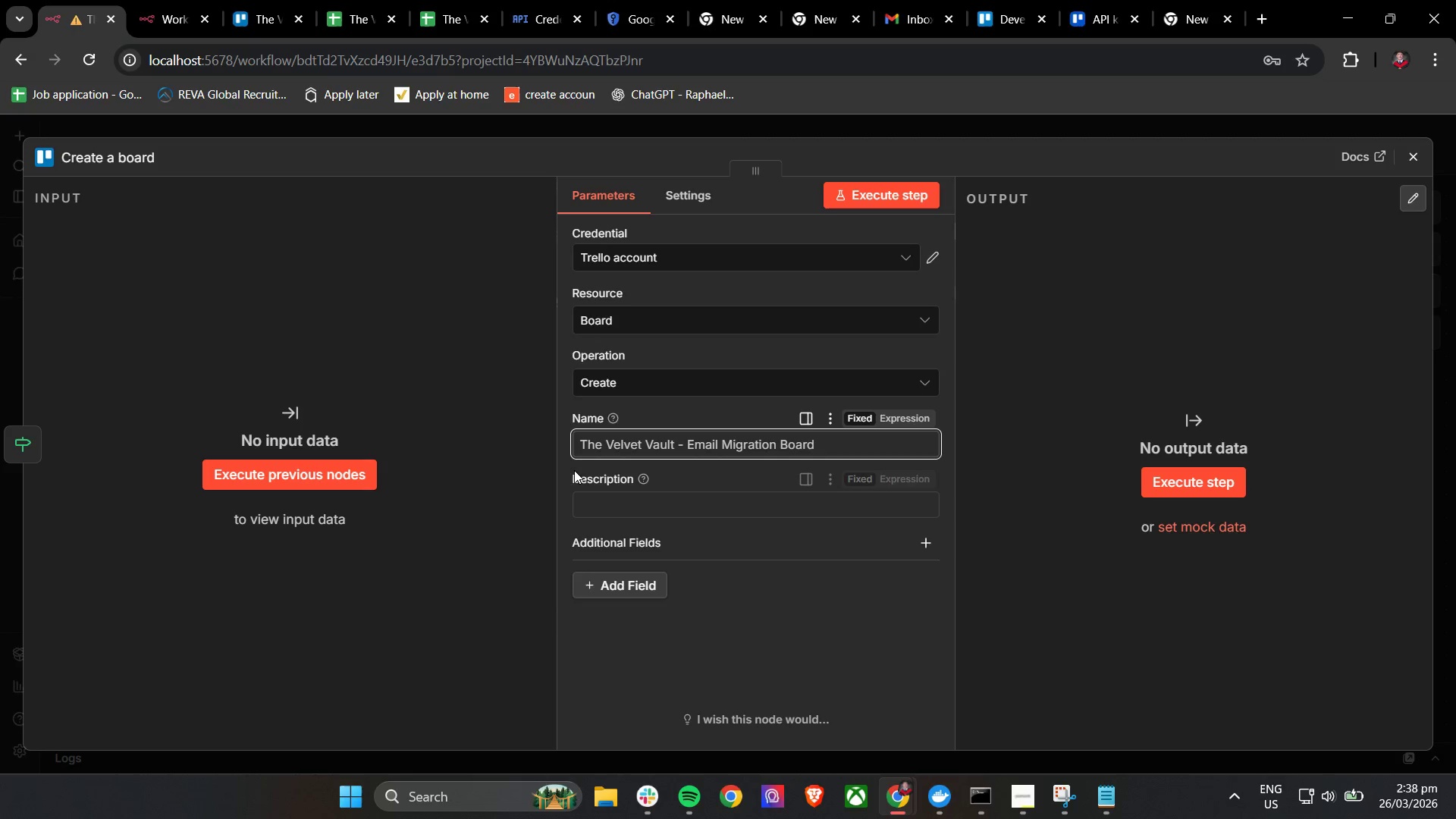 
left_click([573, 470])
 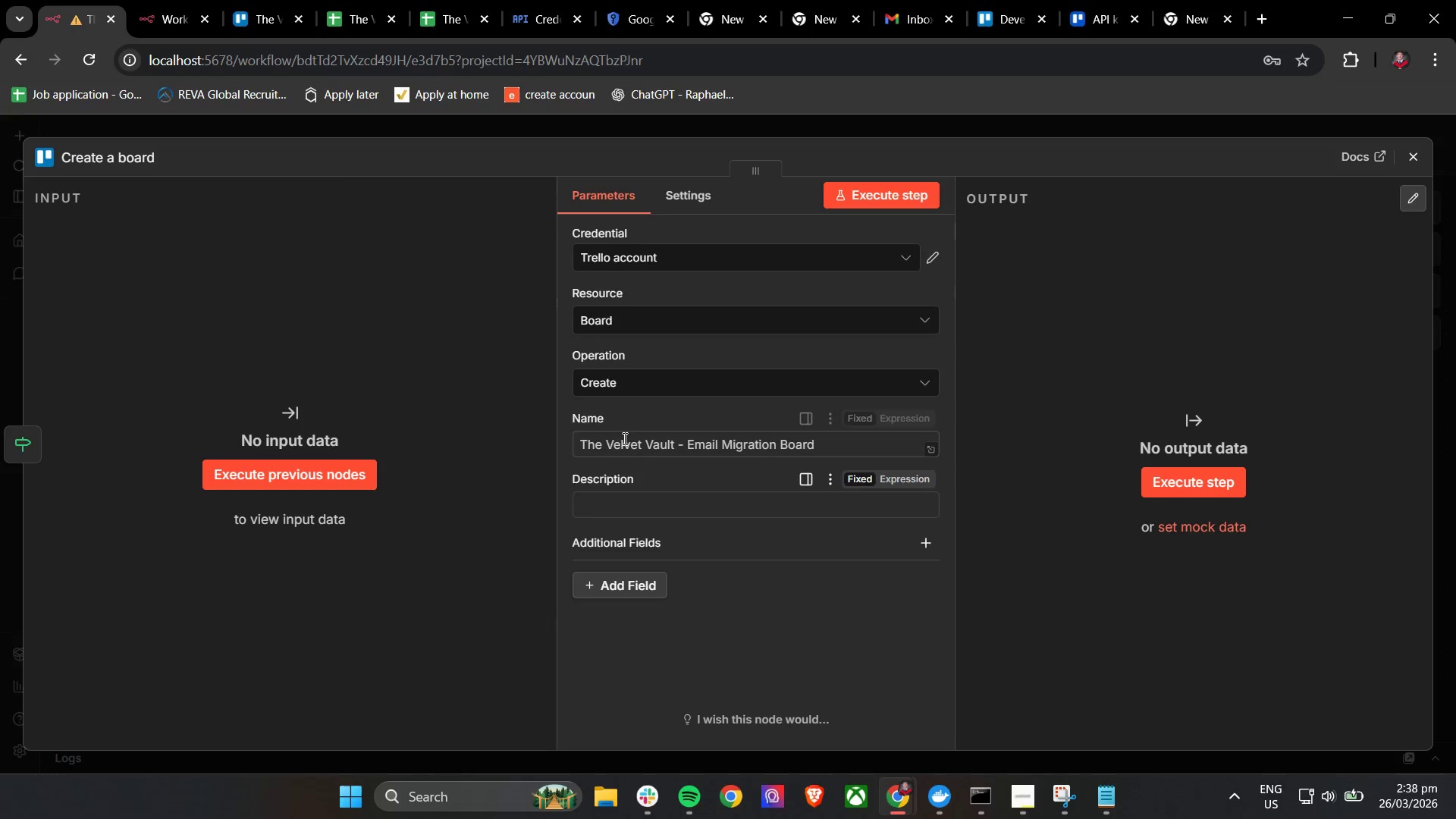 
double_click([625, 438])
 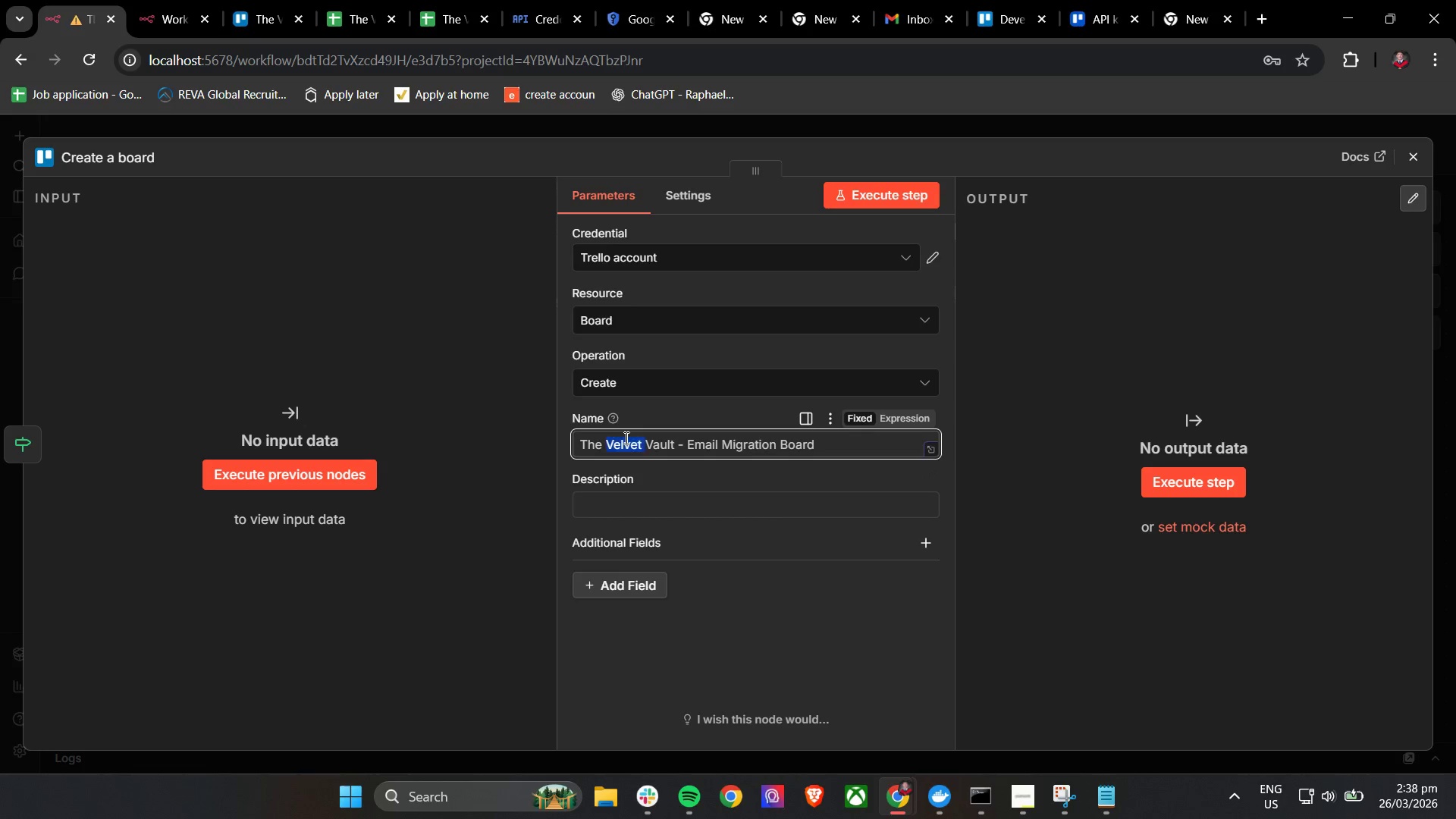 
triple_click([625, 438])
 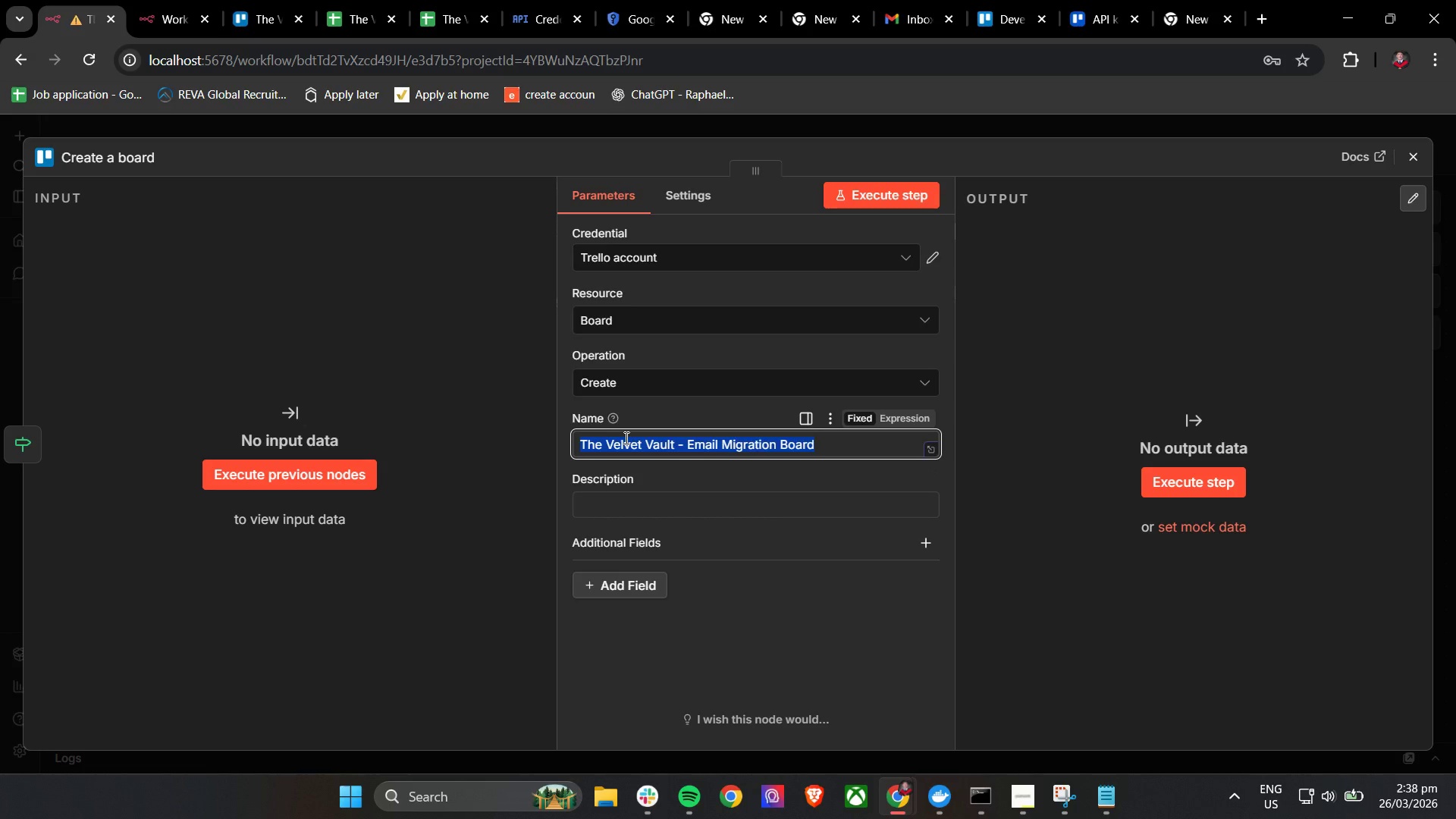 
key(Backspace)
 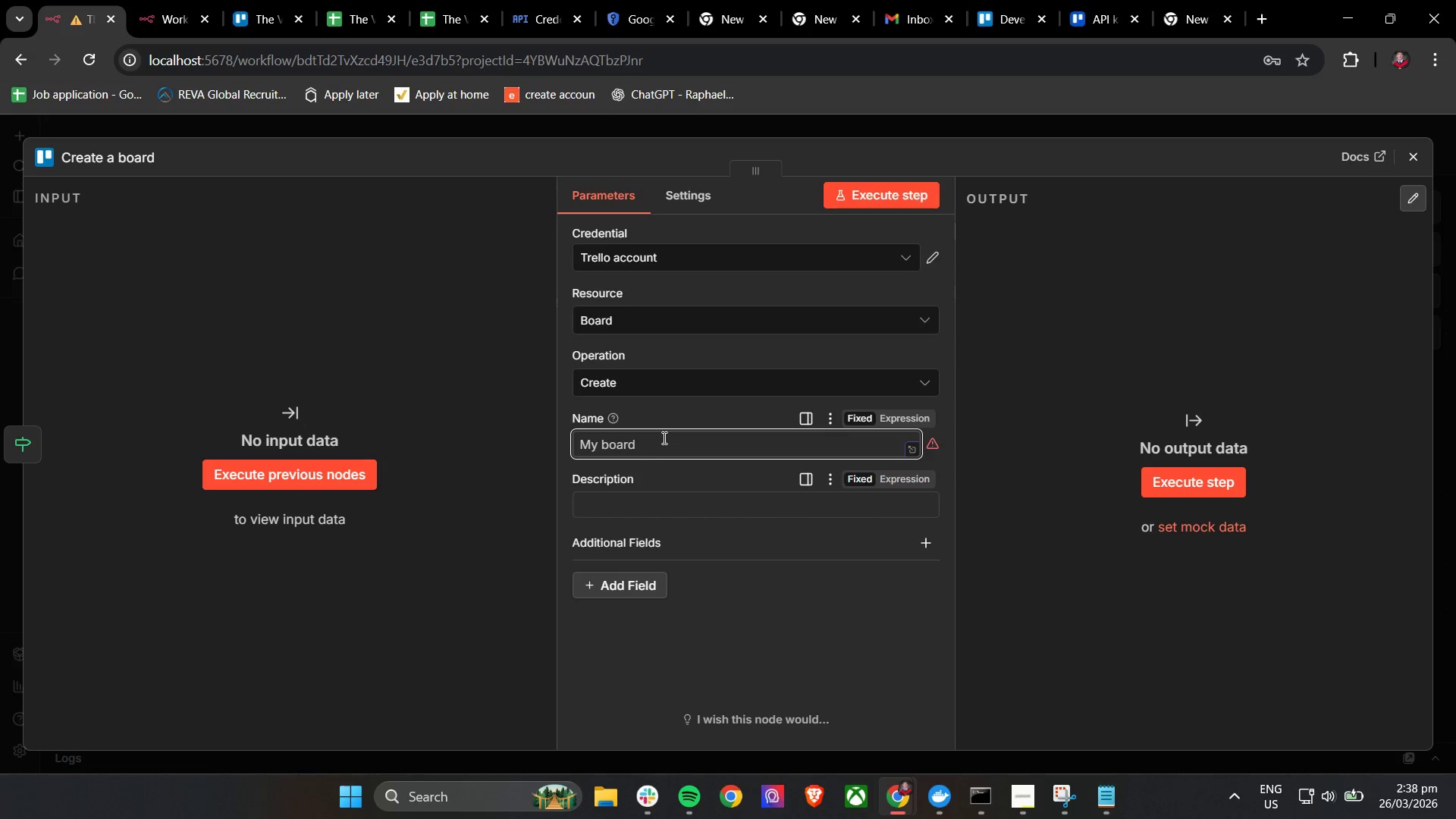 
left_click([663, 438])
 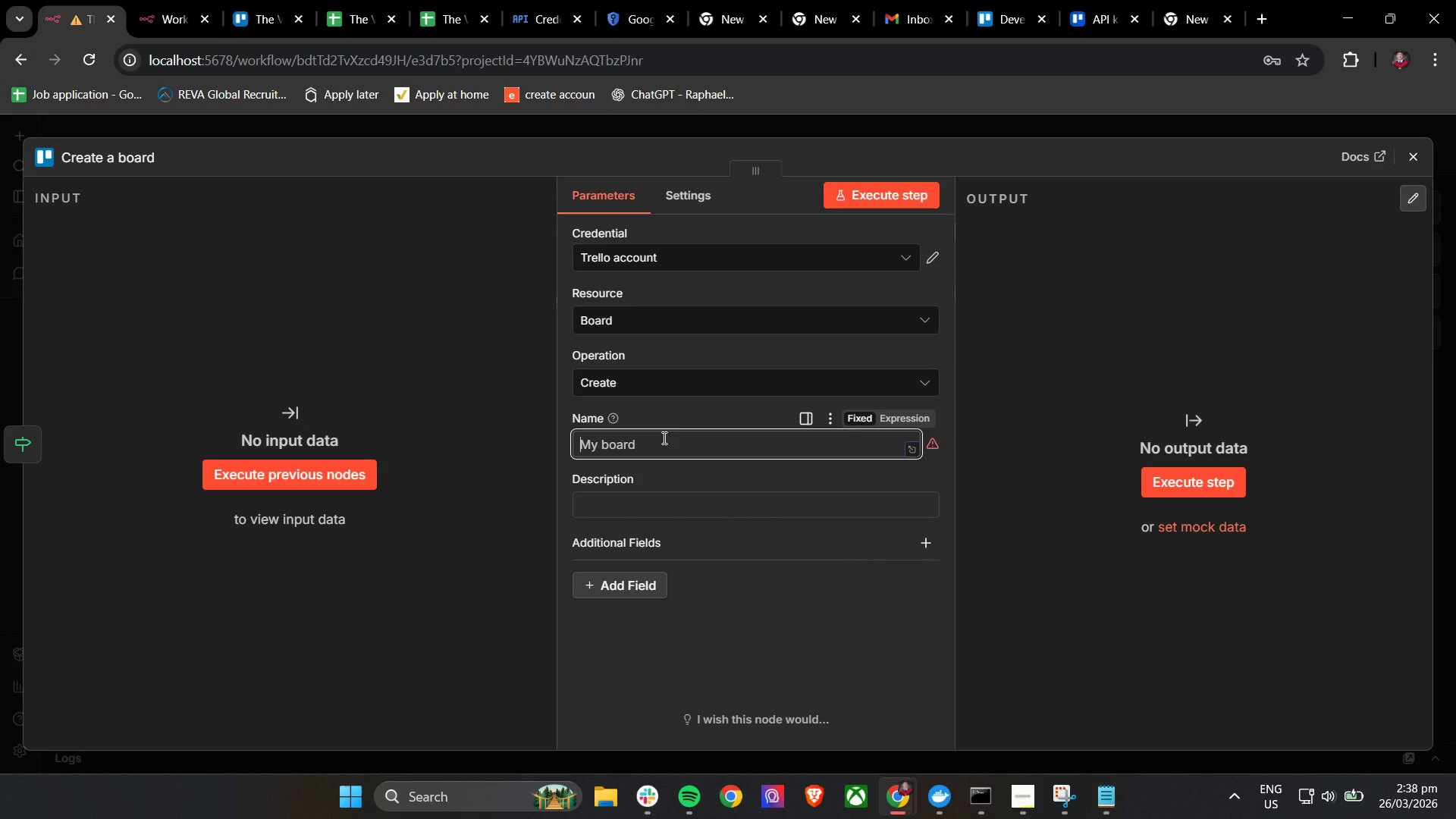 
key(Control+V)
 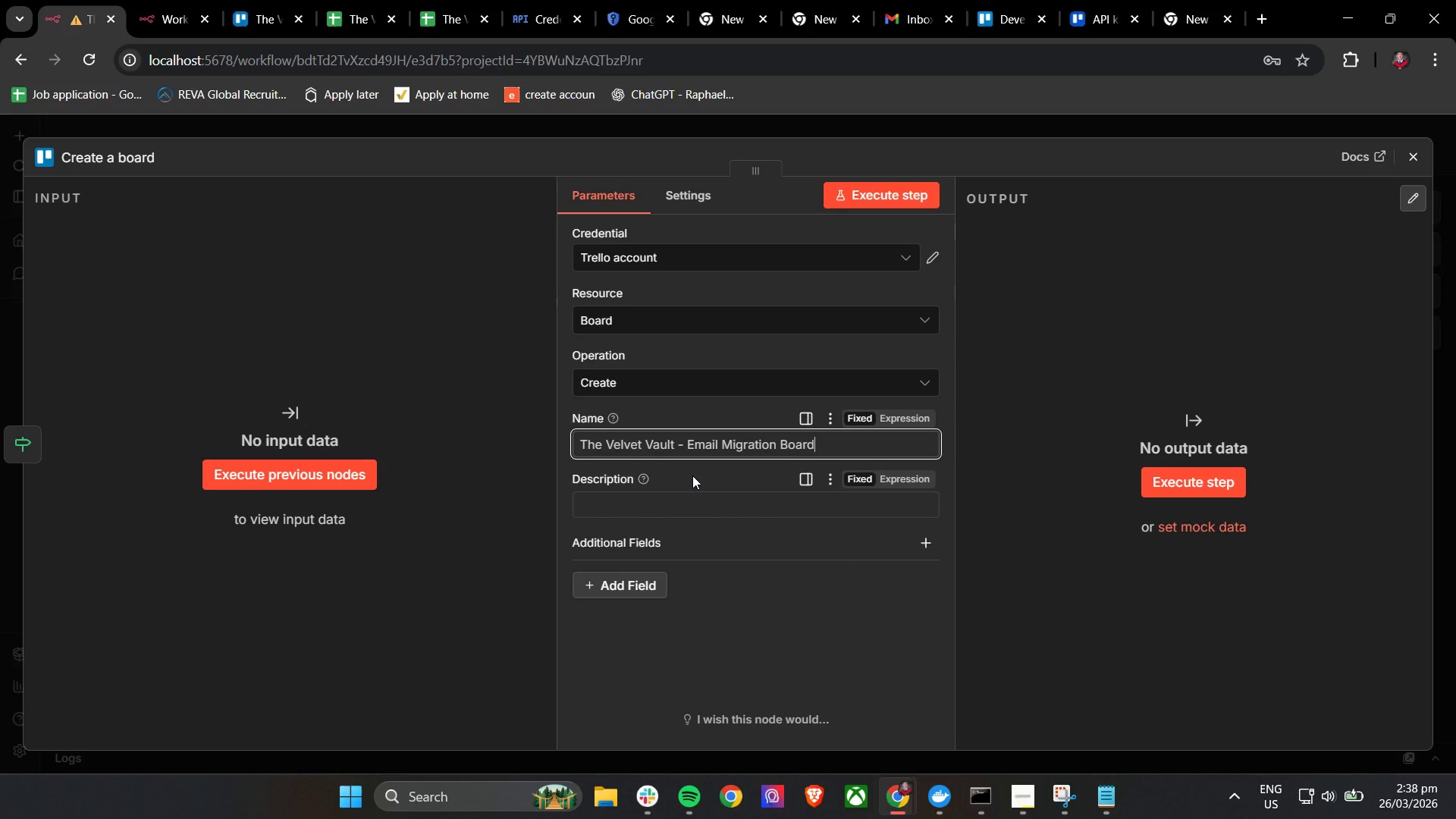 
key(Control+ControlLeft)
 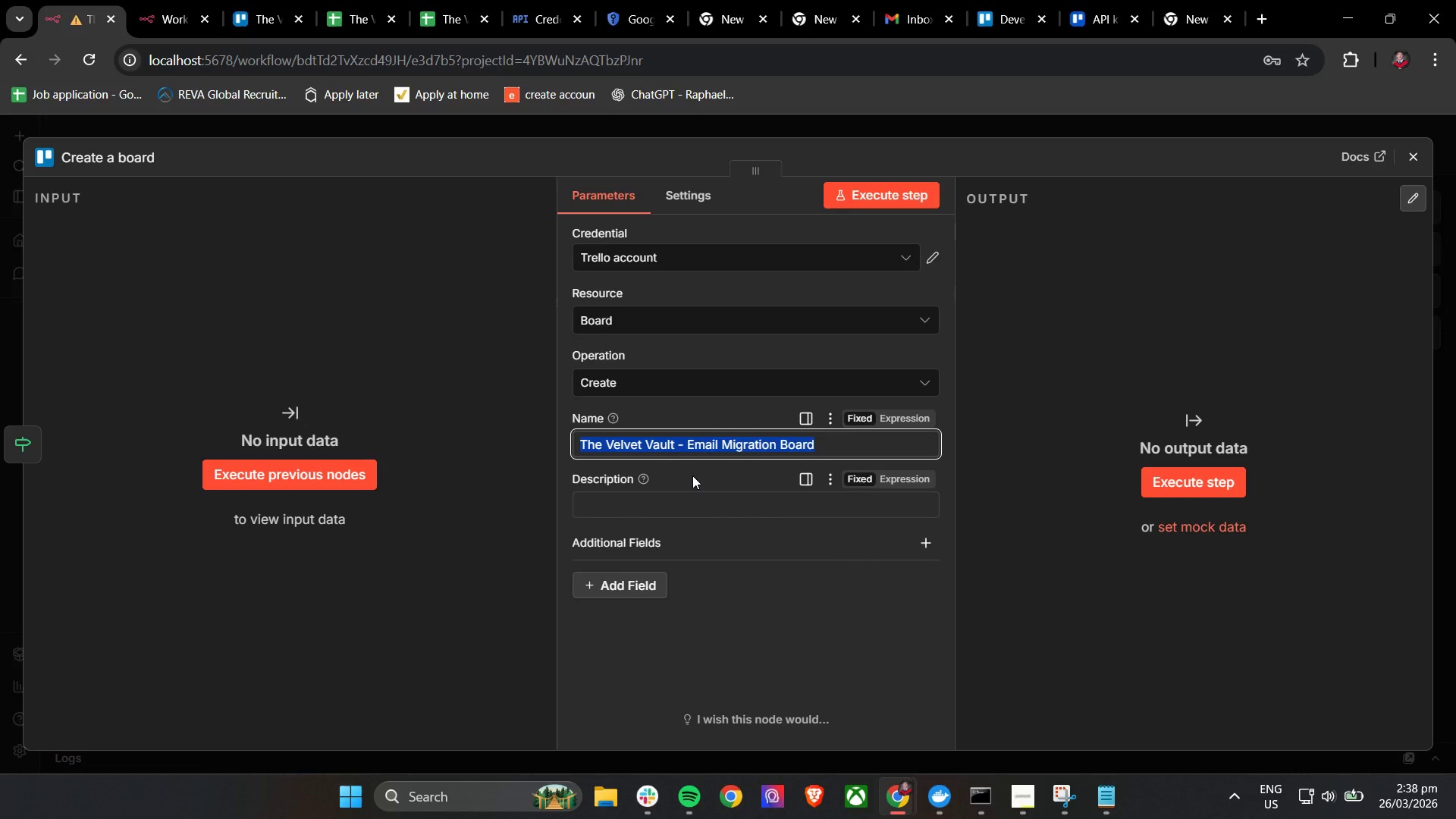 
key(Control+A)
 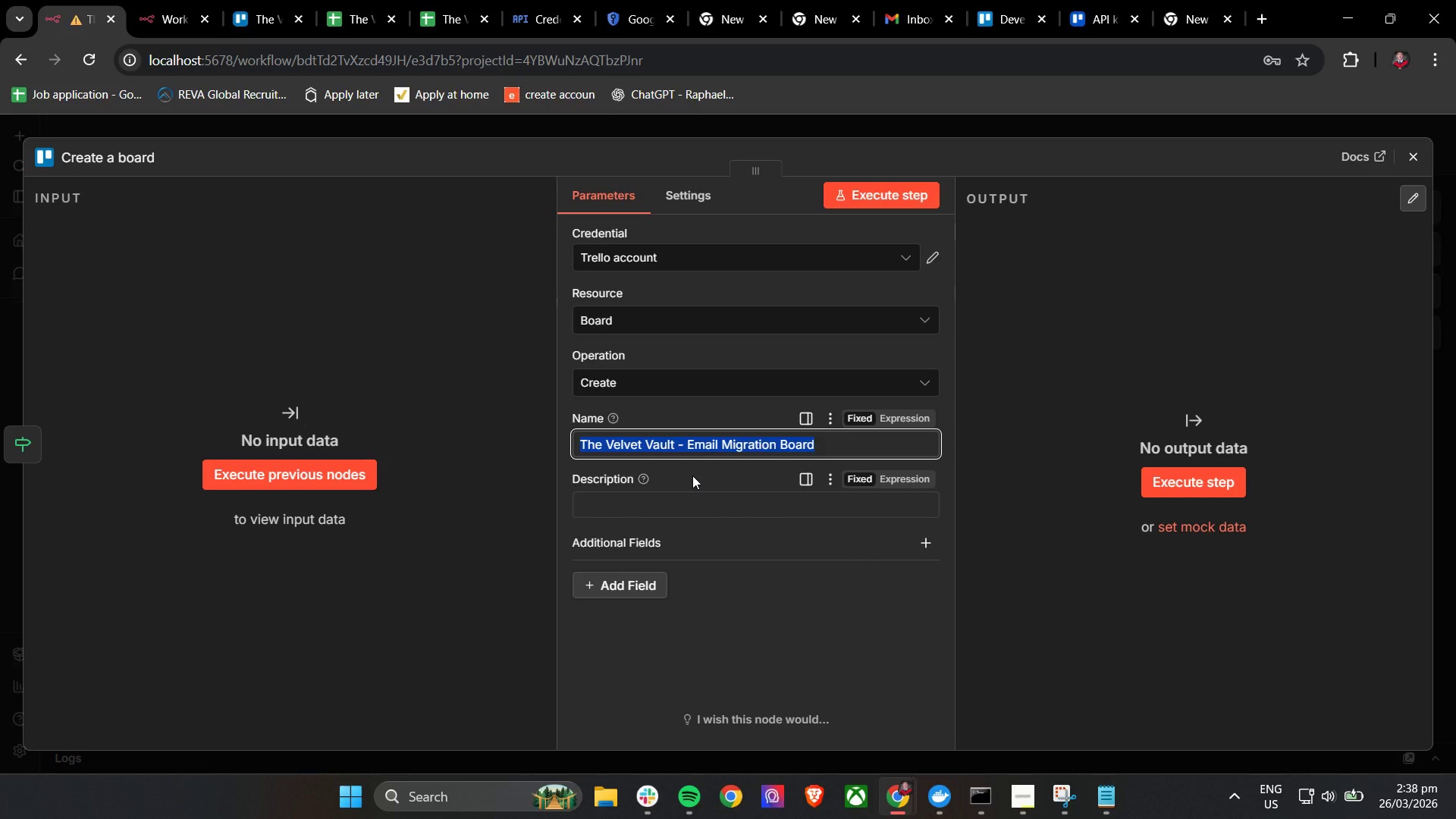 
key(Backspace)
 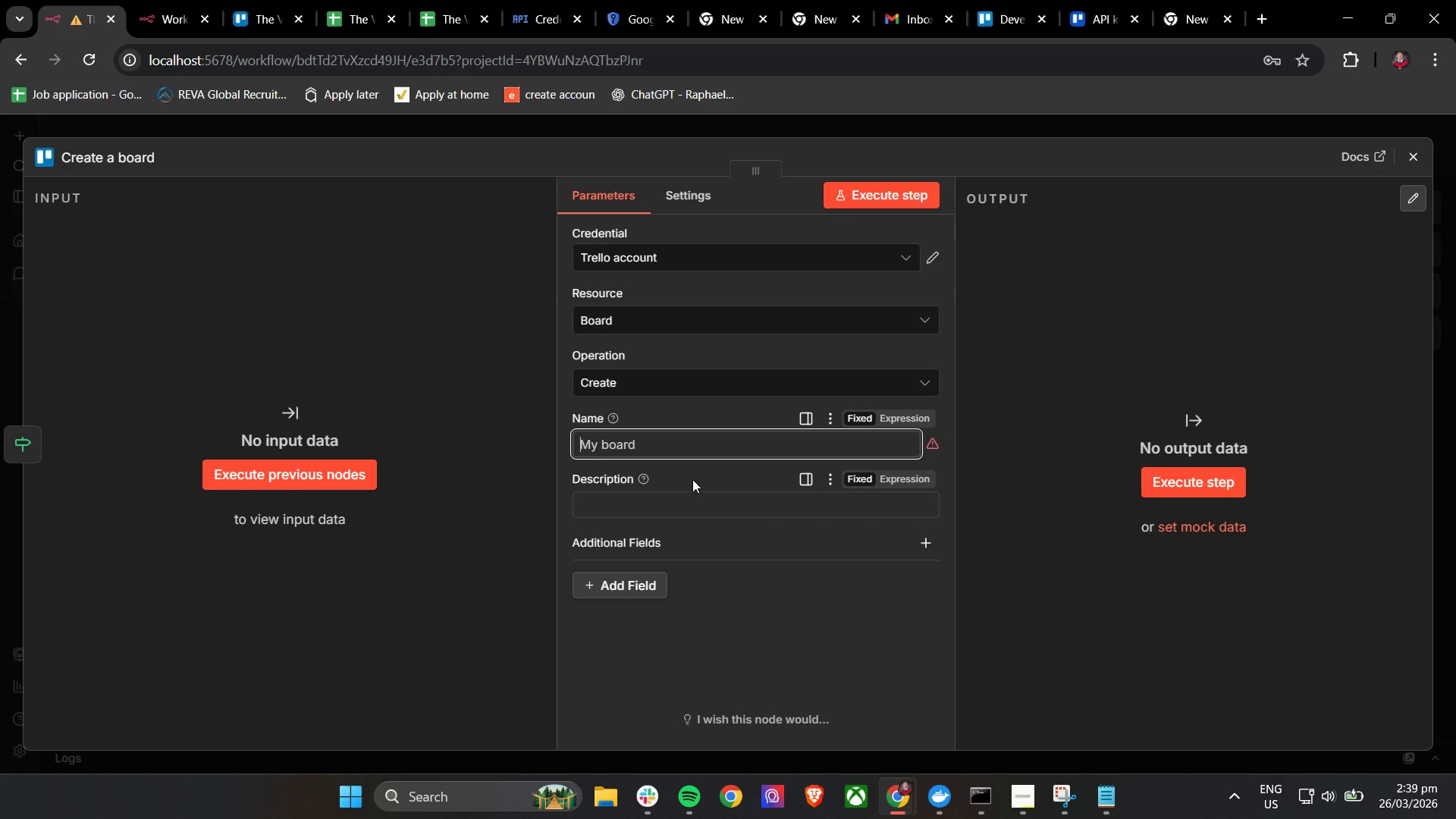 
wait(15.94)
 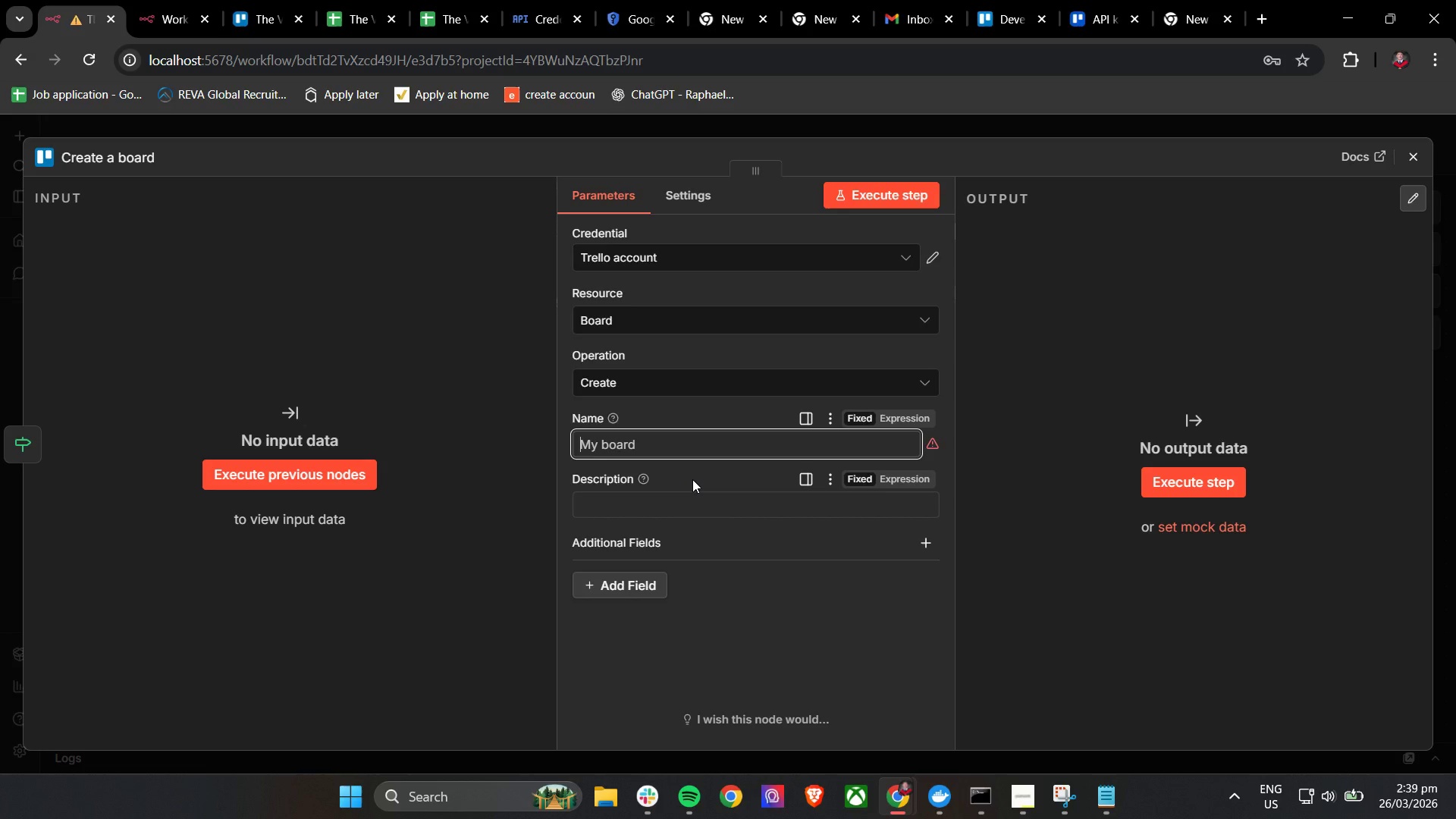 
double_click([704, 457])
 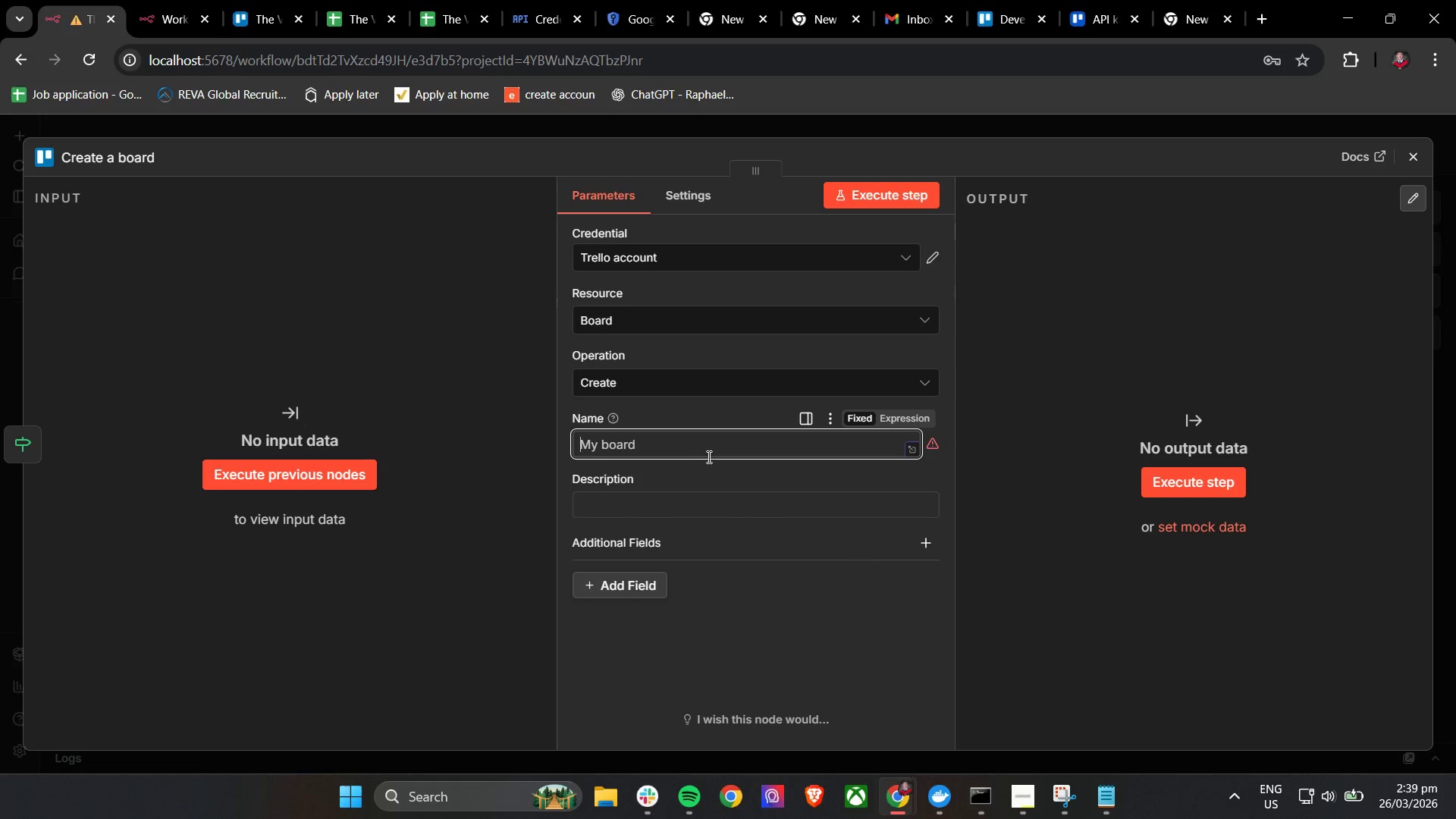 
key(Control+V)
 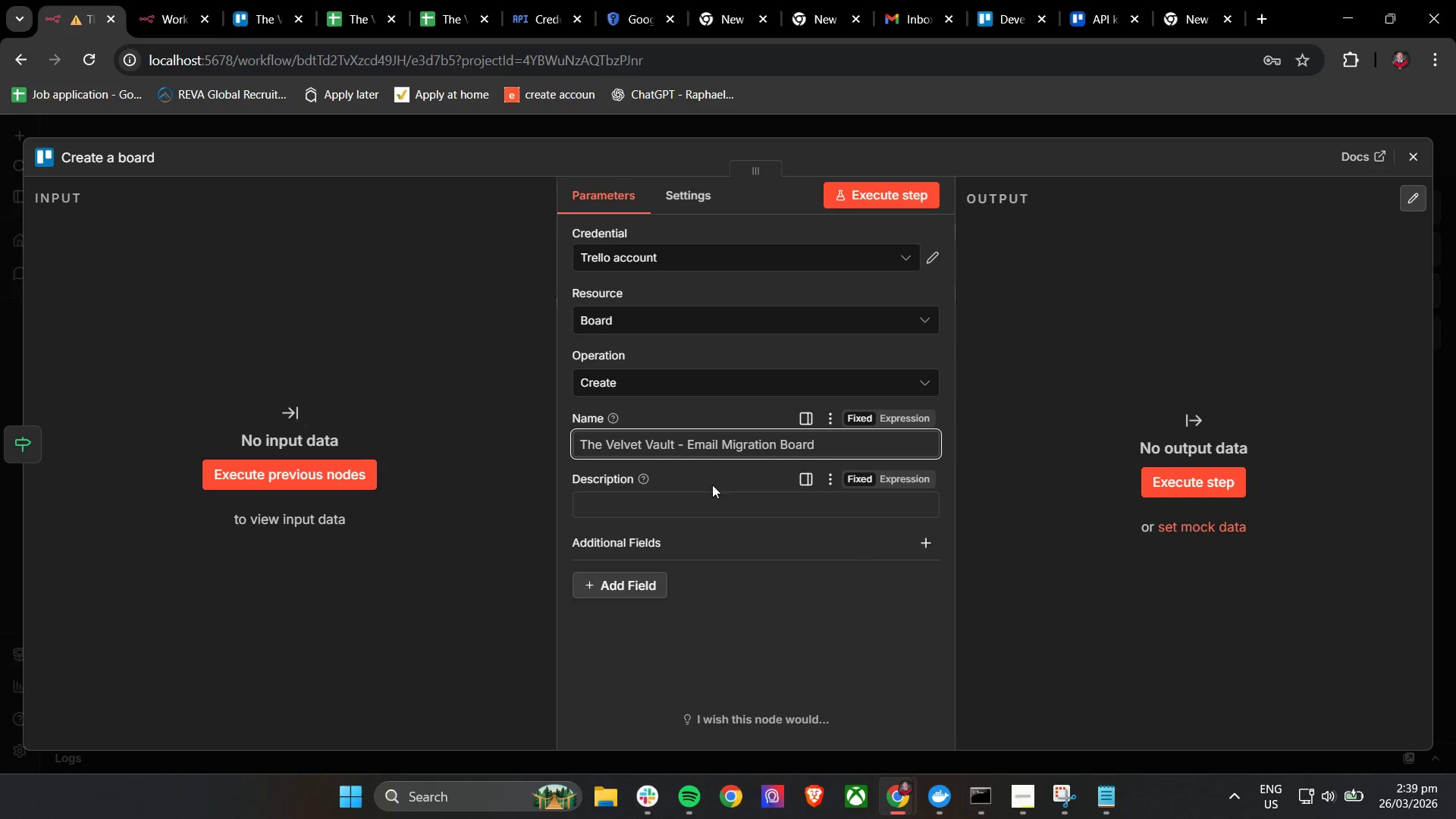 
left_click([755, 477])
 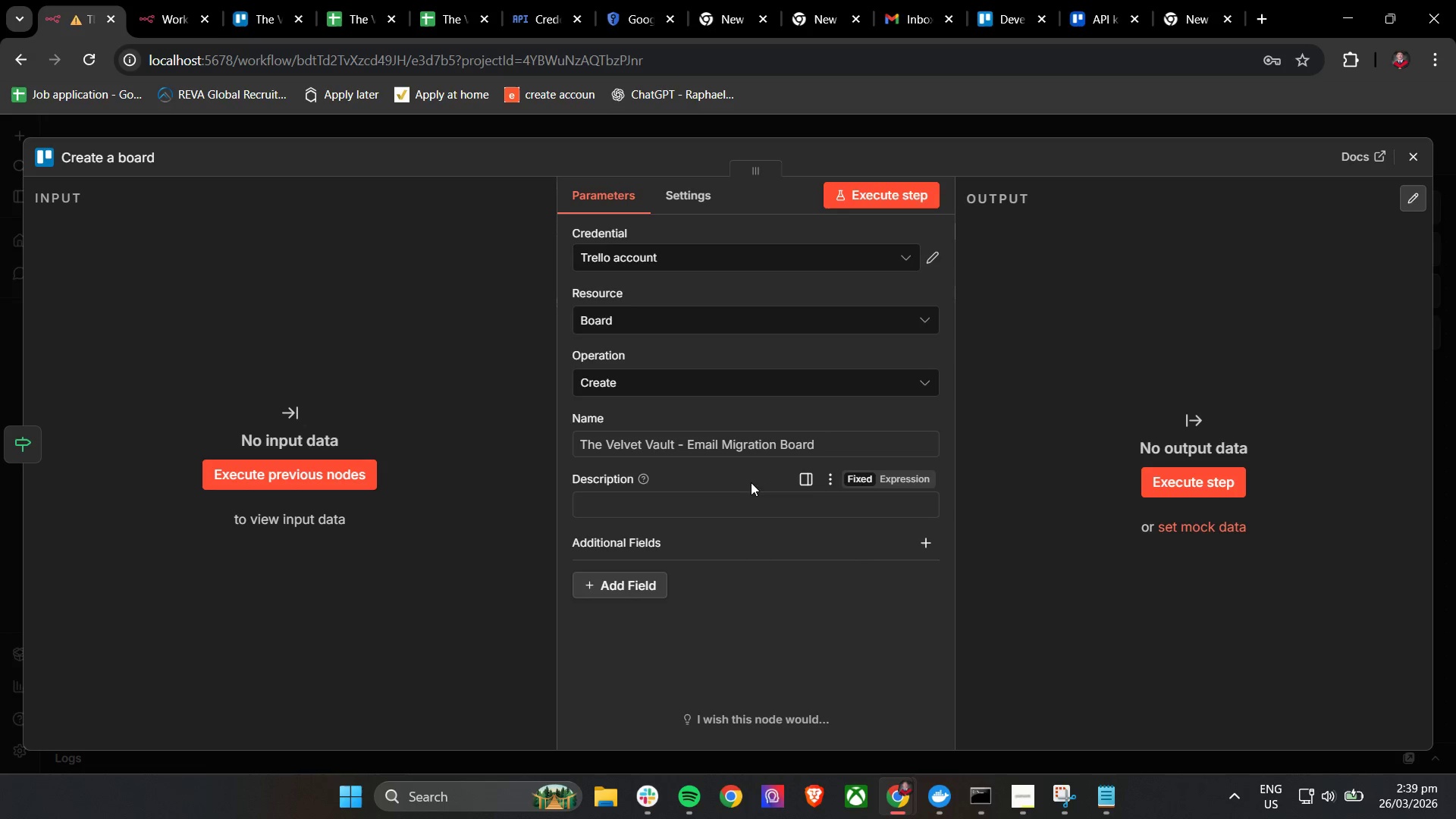 
left_click([726, 499])
 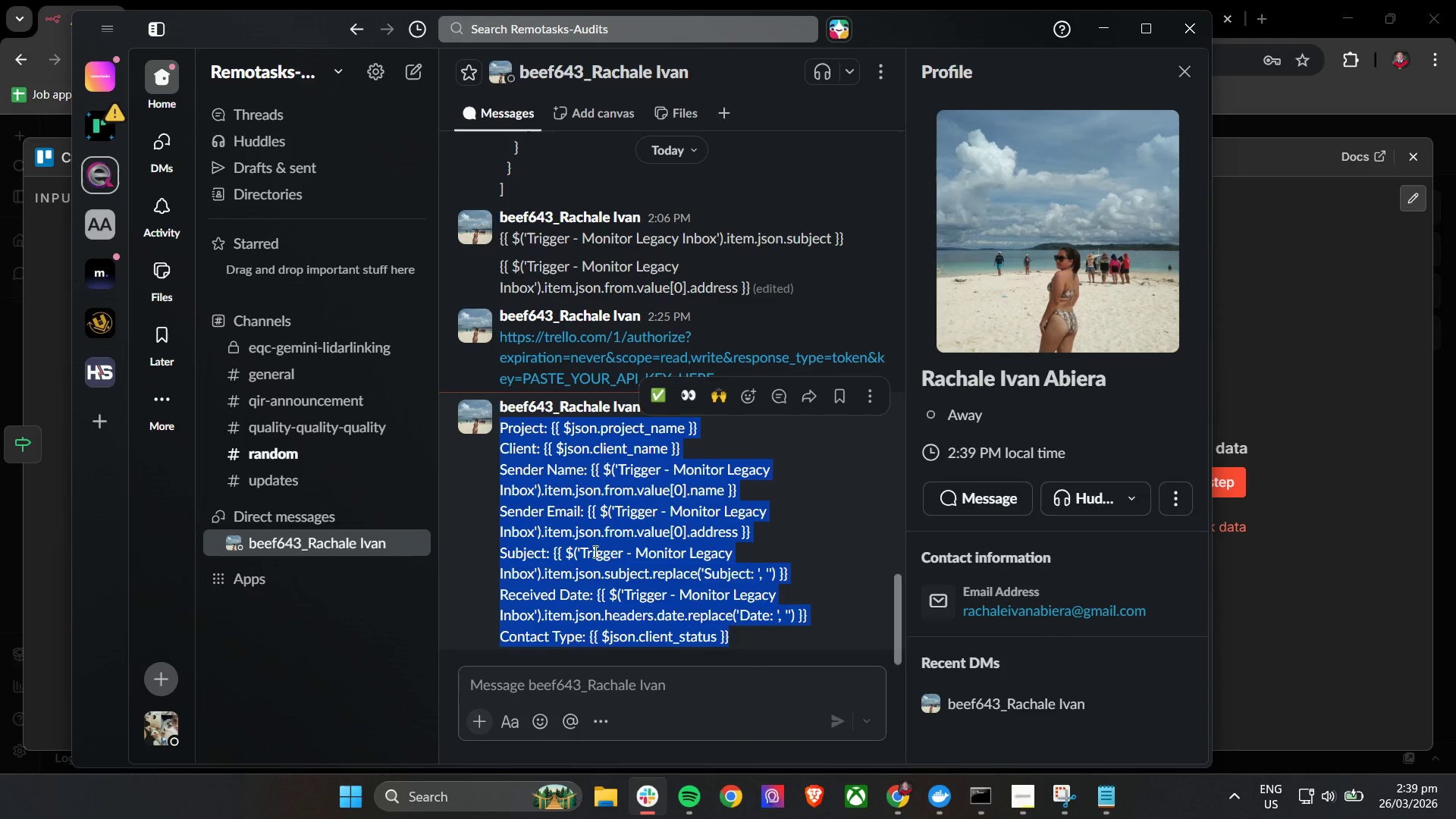 
left_click([630, 617])
 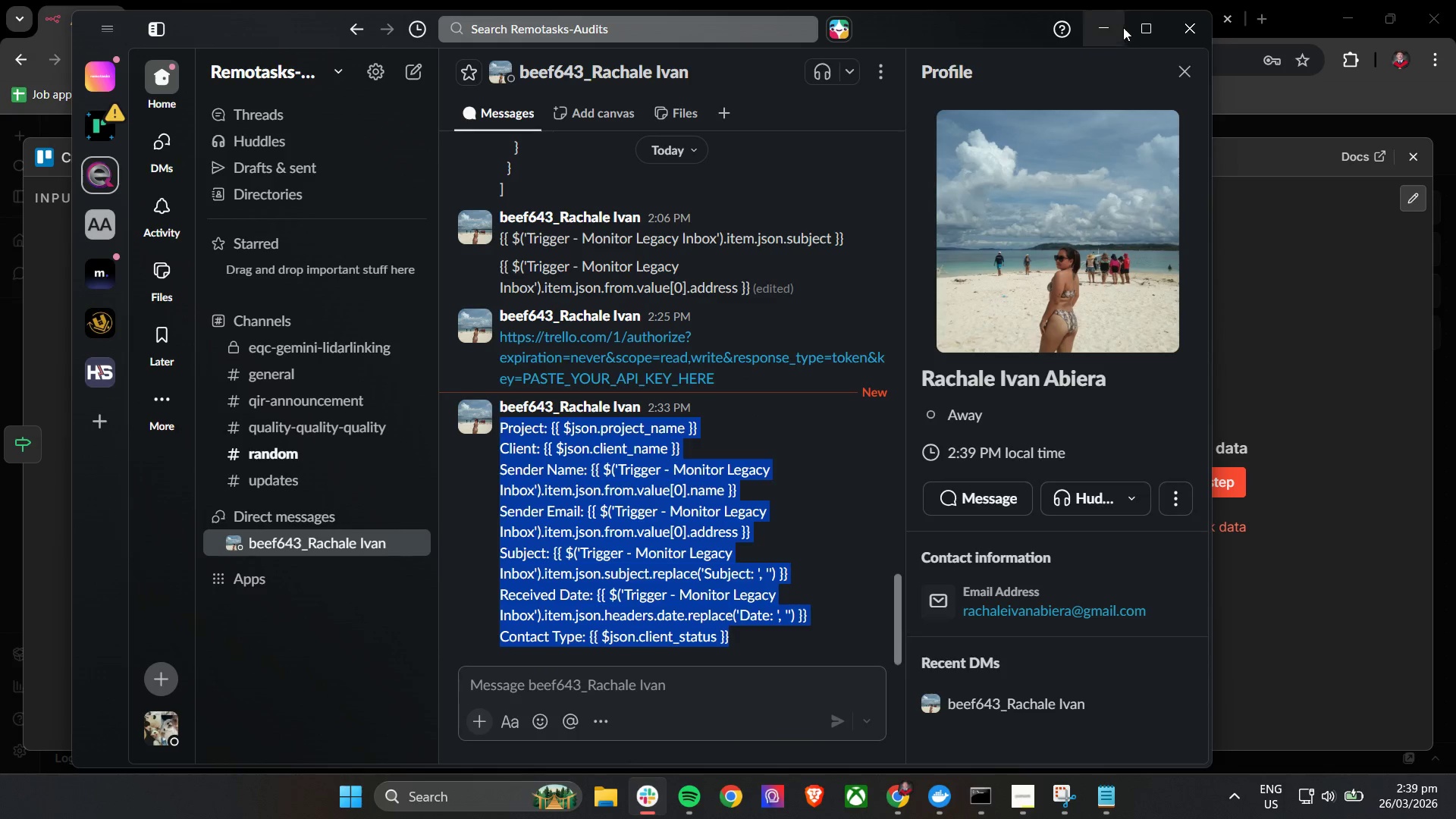 
left_click([1101, 23])
 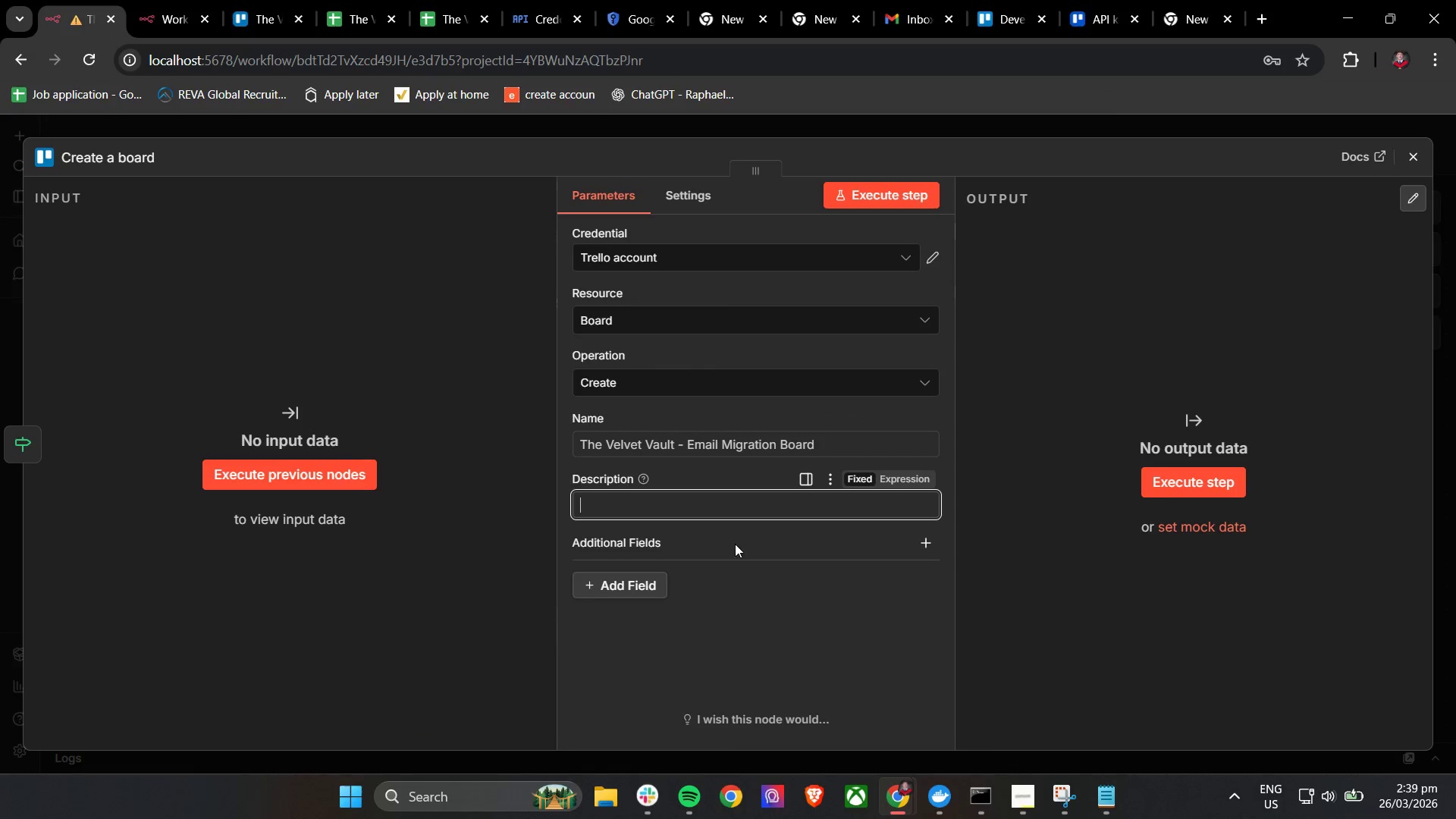 
key(Control+V)
 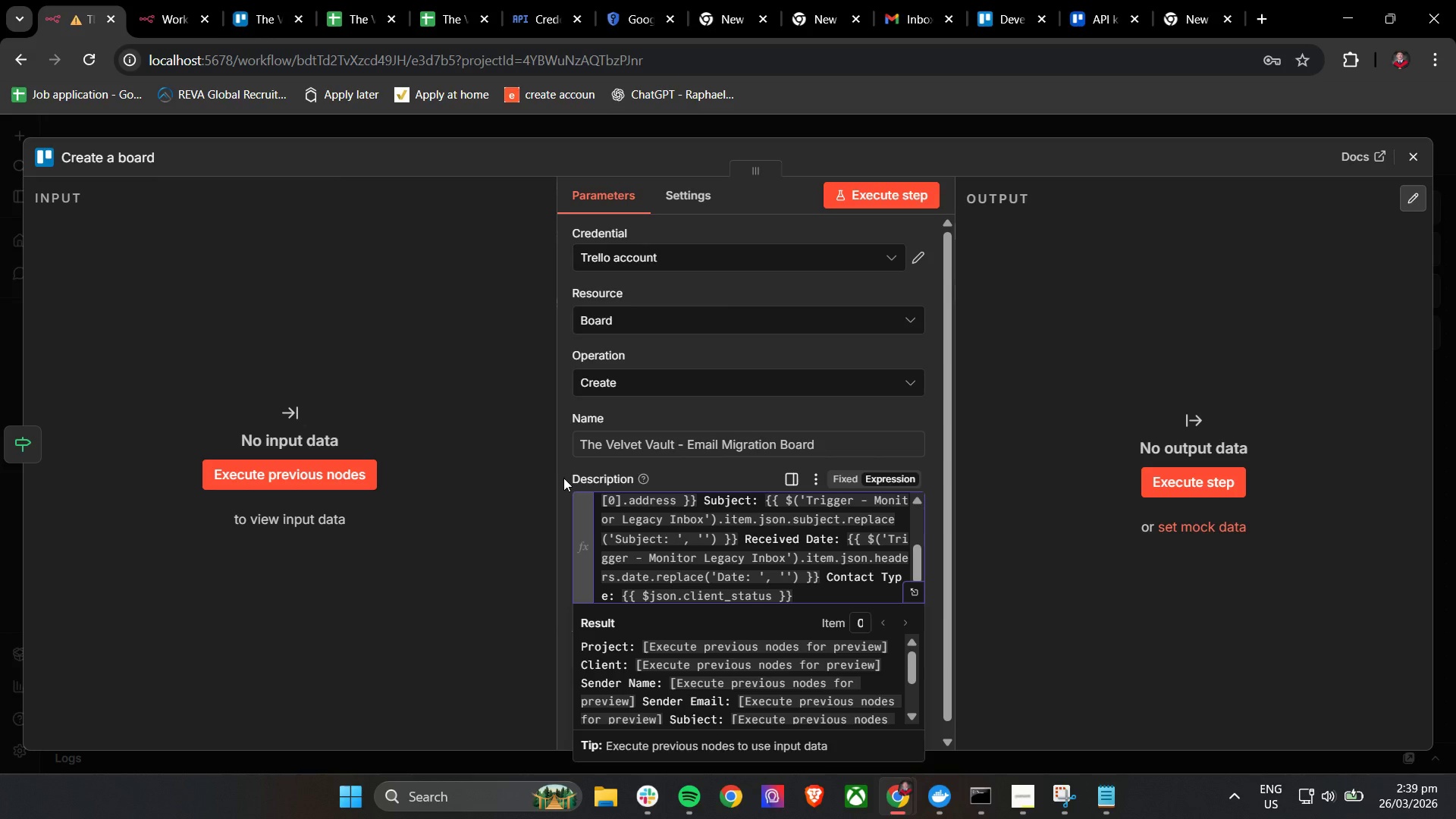 
scroll: coordinate [563, 470], scroll_direction: up, amount: 4.0
 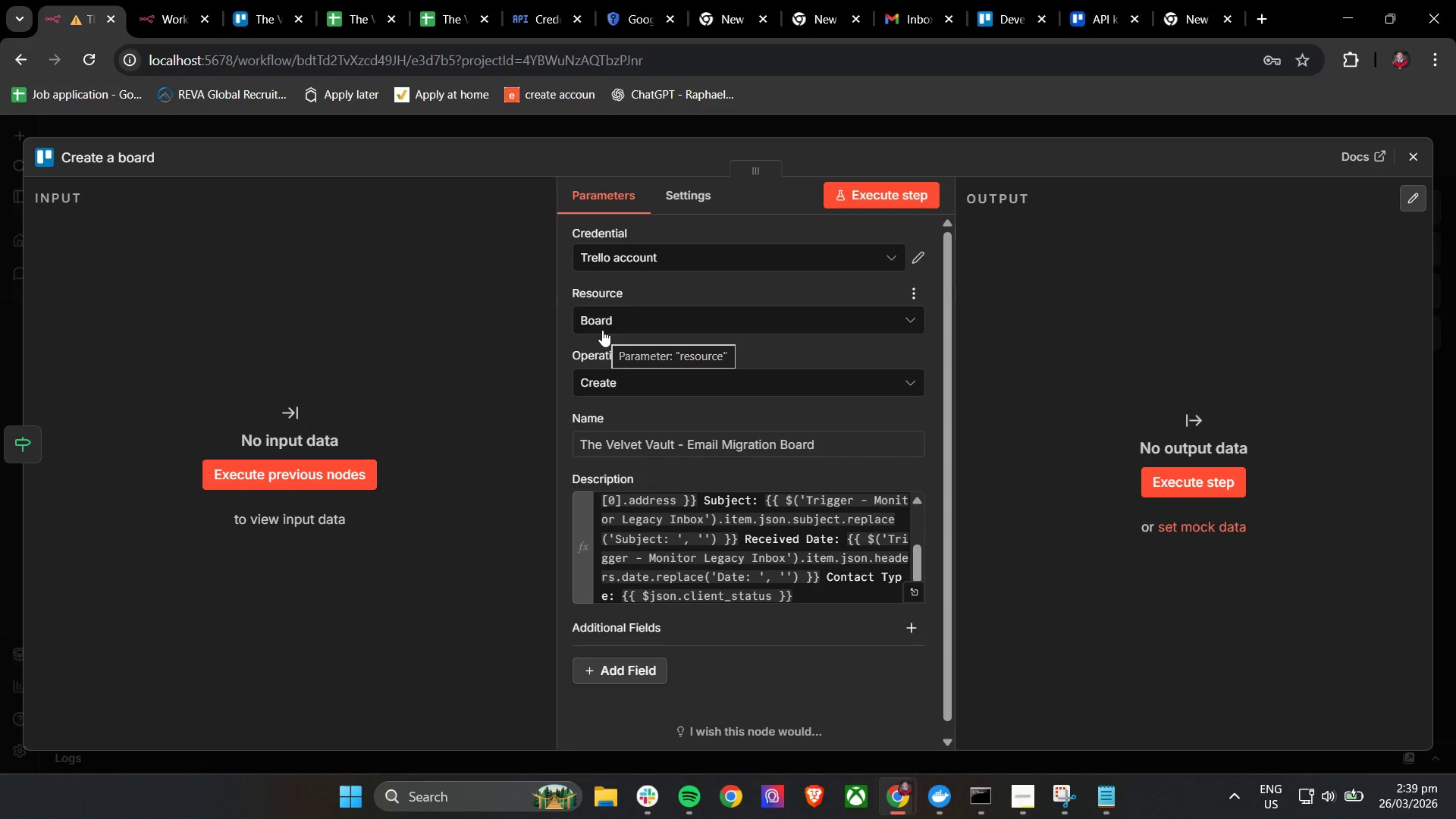 
scroll: coordinate [603, 333], scroll_direction: down, amount: 1.0
 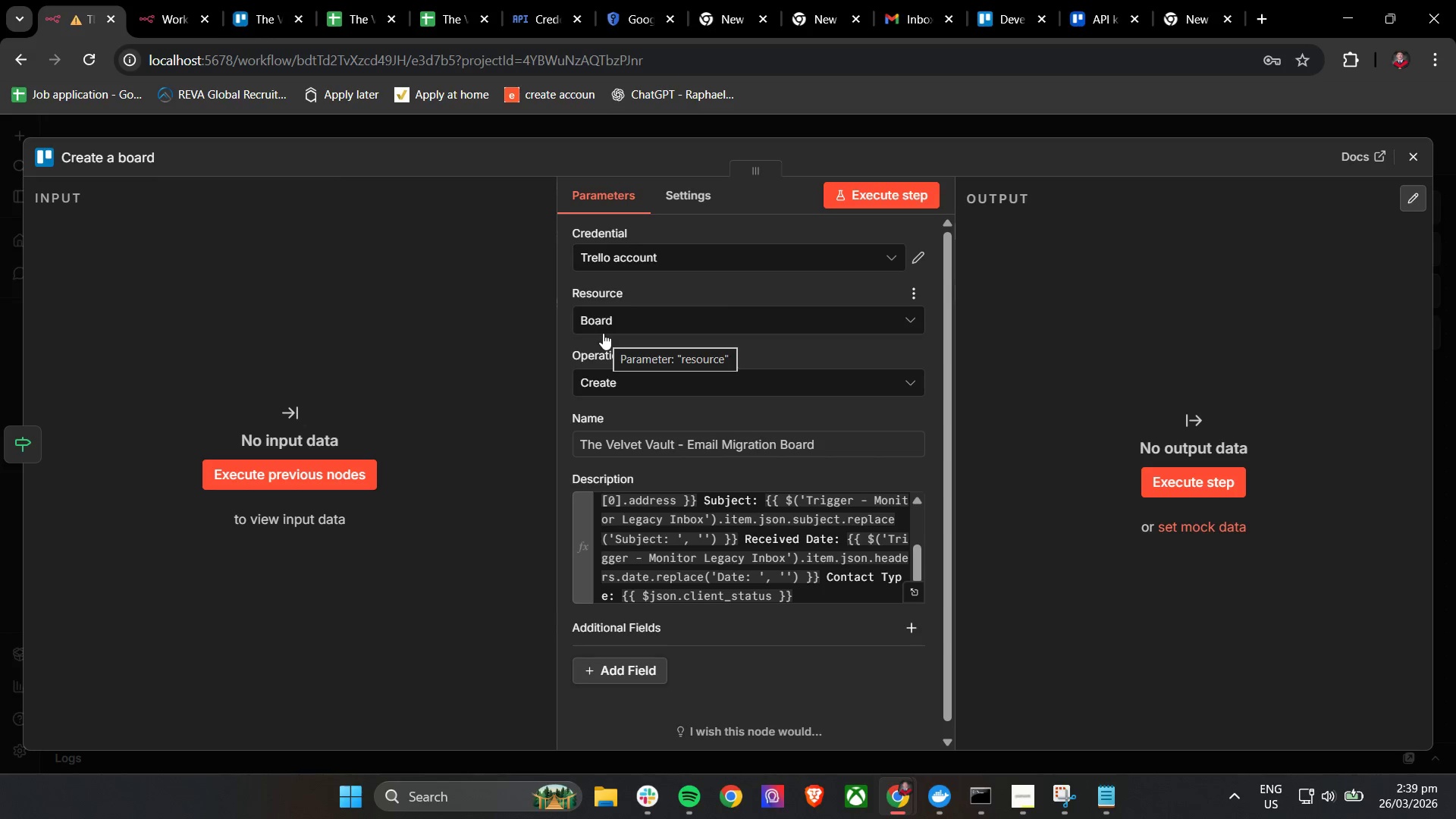 
wait(26.3)
 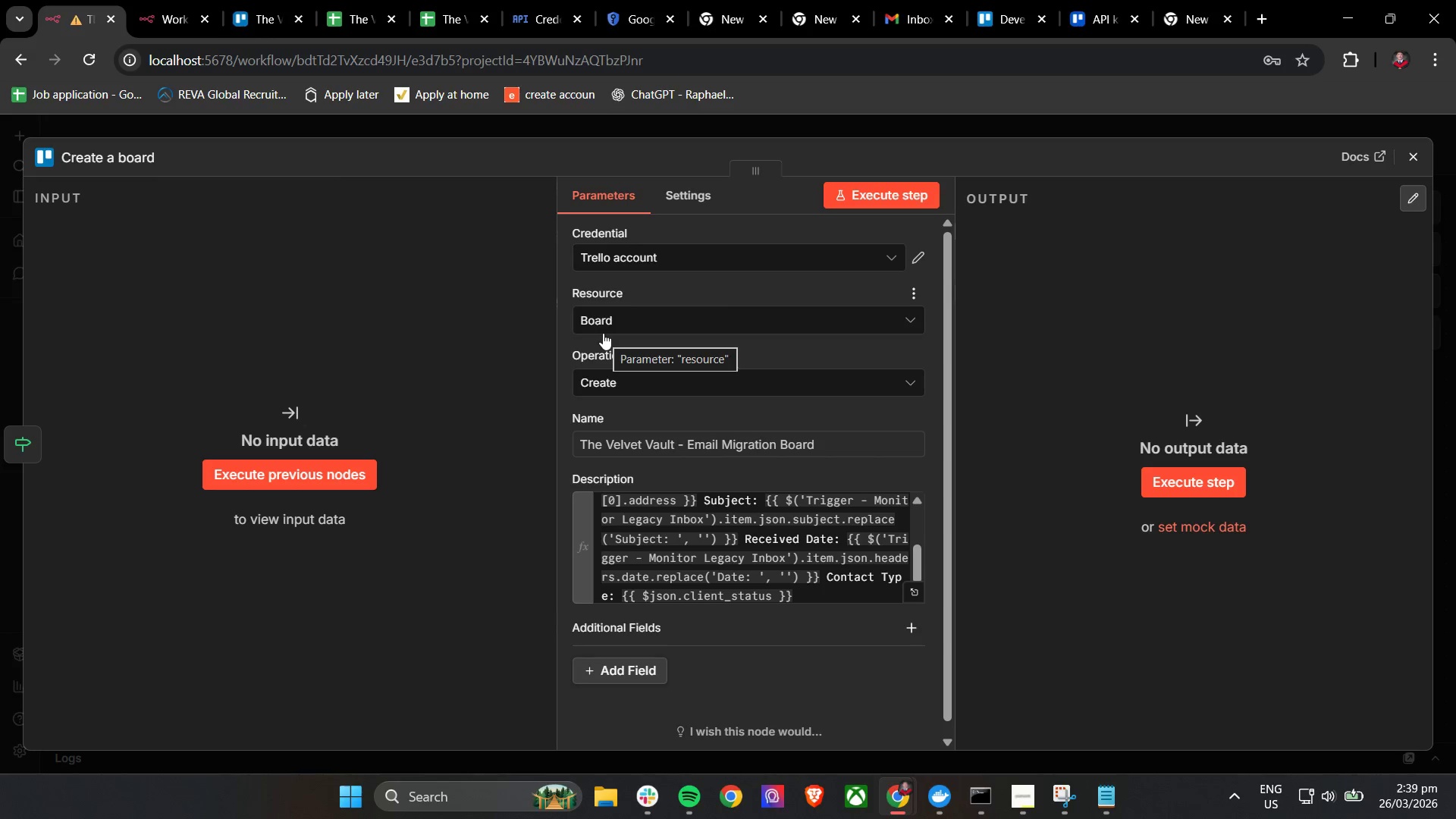 
left_click([679, 295])
 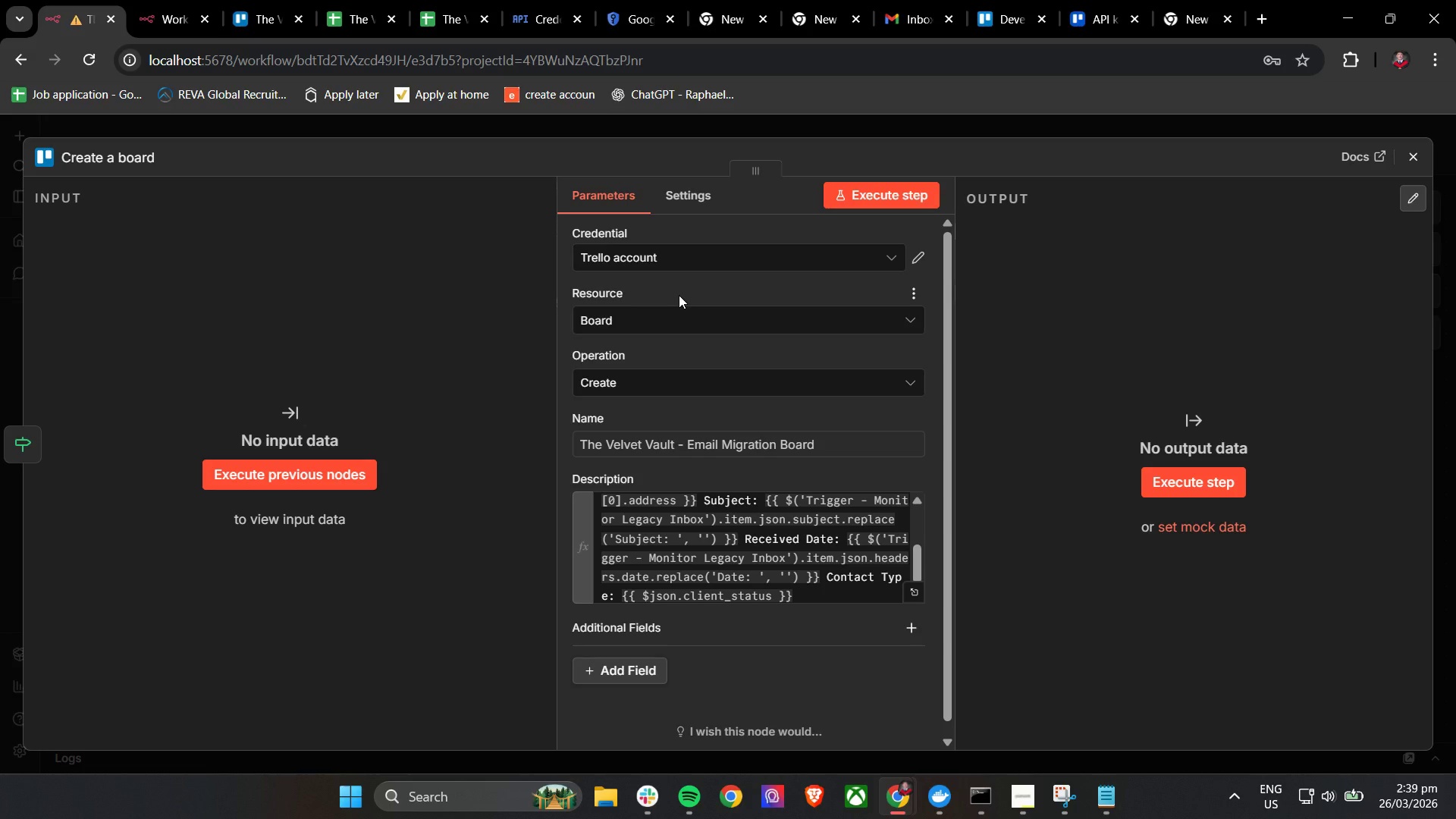 
wait(8.88)
 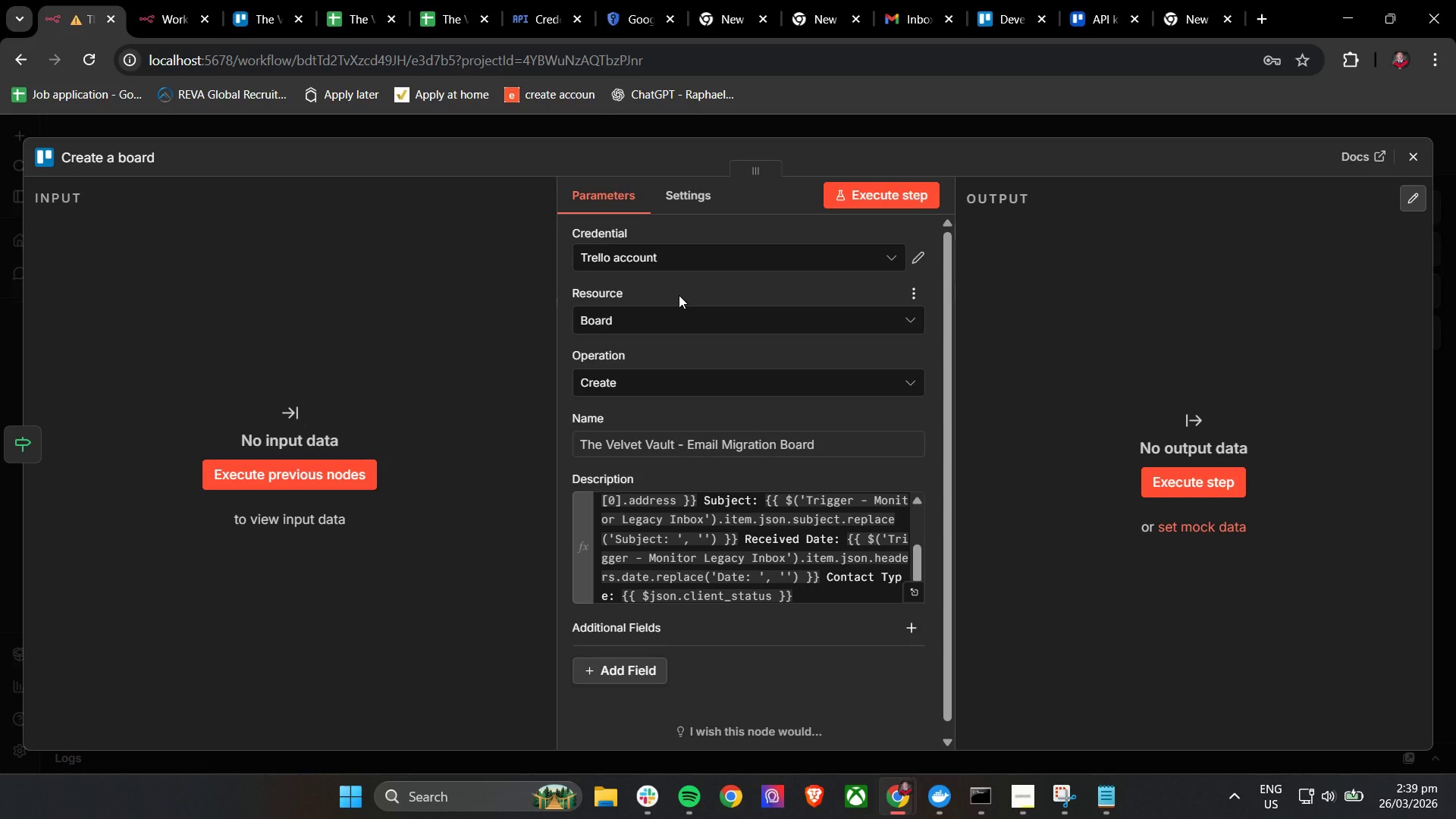 
left_click([682, 334])
 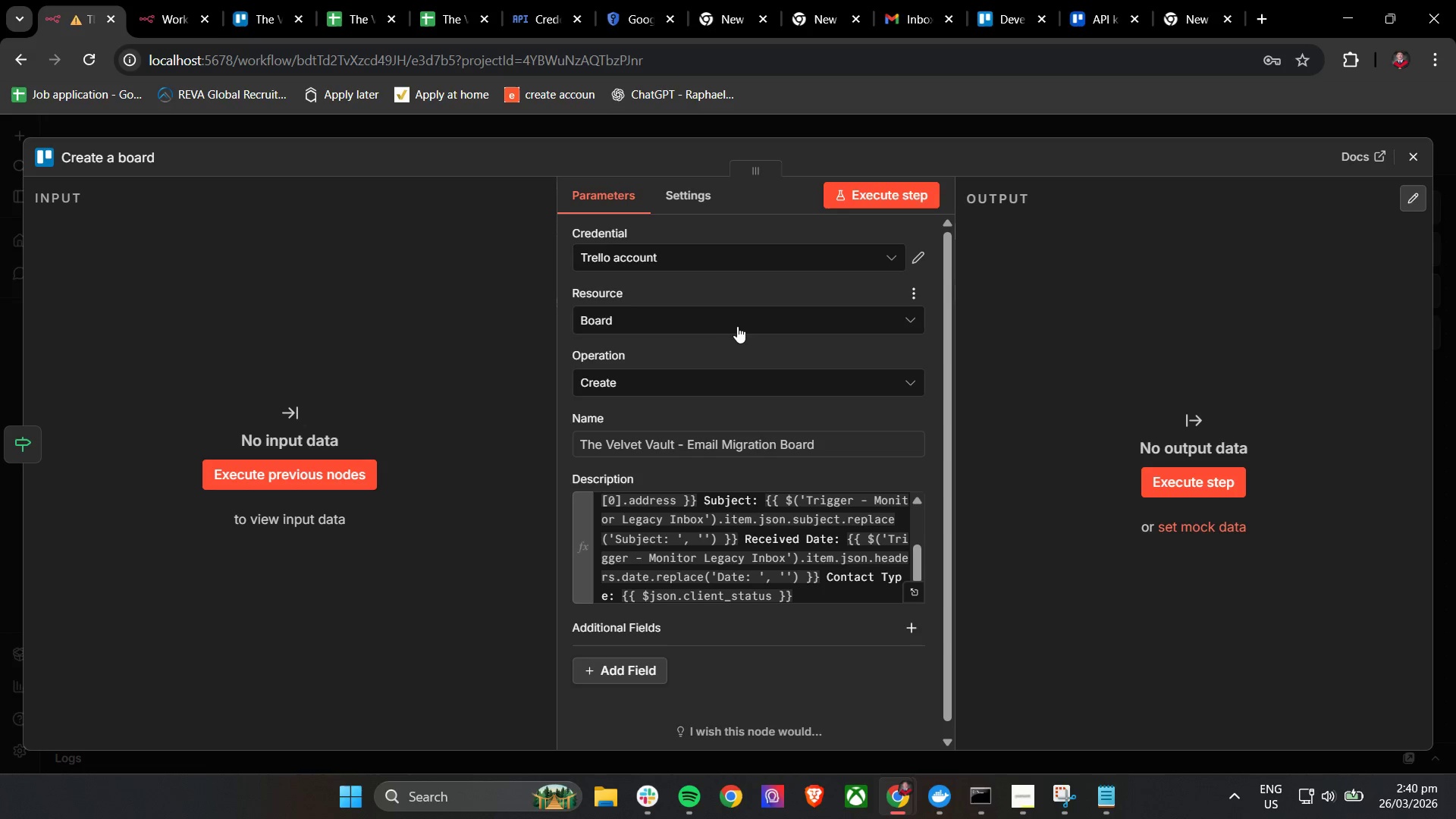 
left_click([744, 318])
 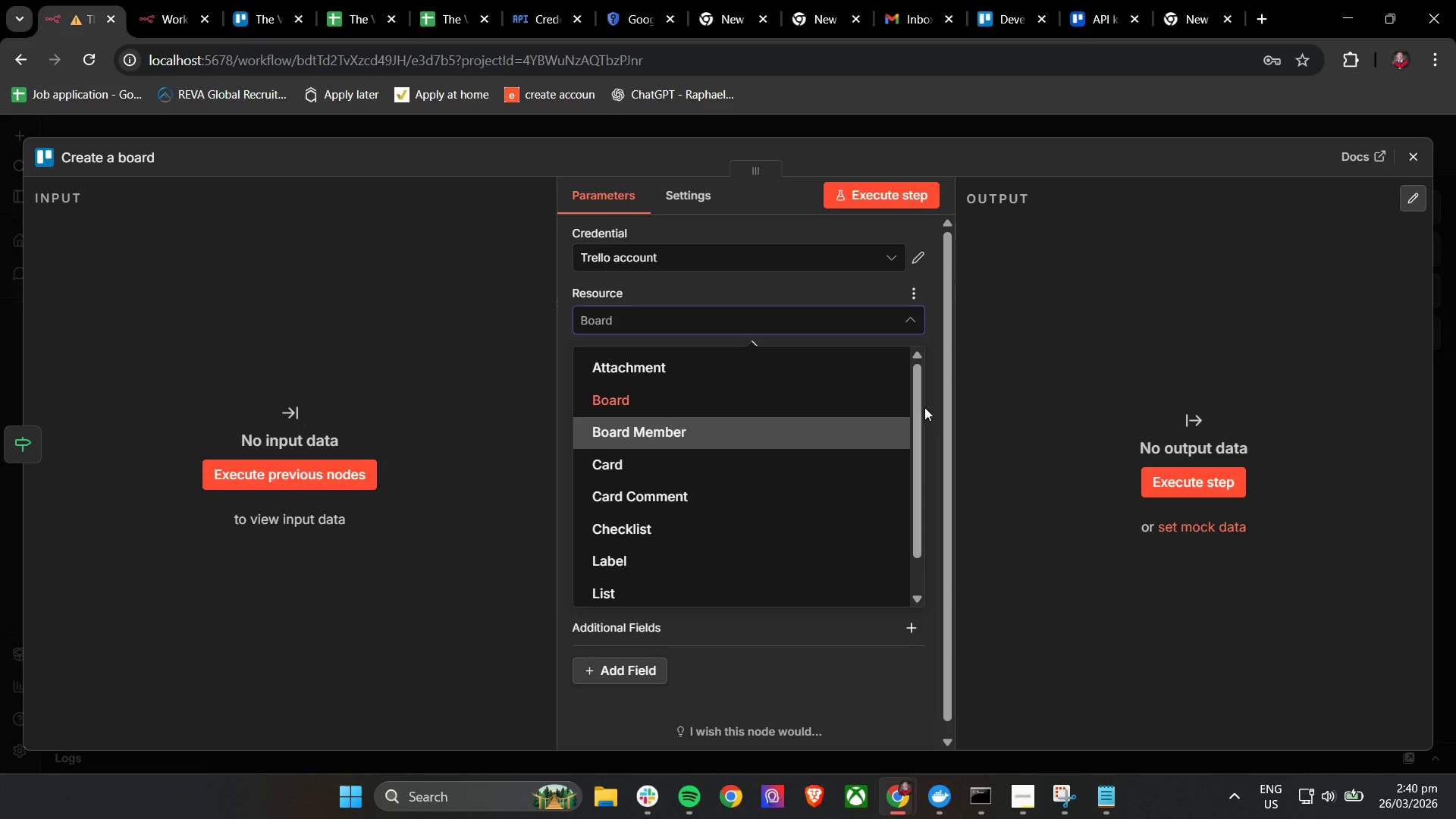 
left_click_drag(start_coordinate=[918, 406], to_coordinate=[924, 399])
 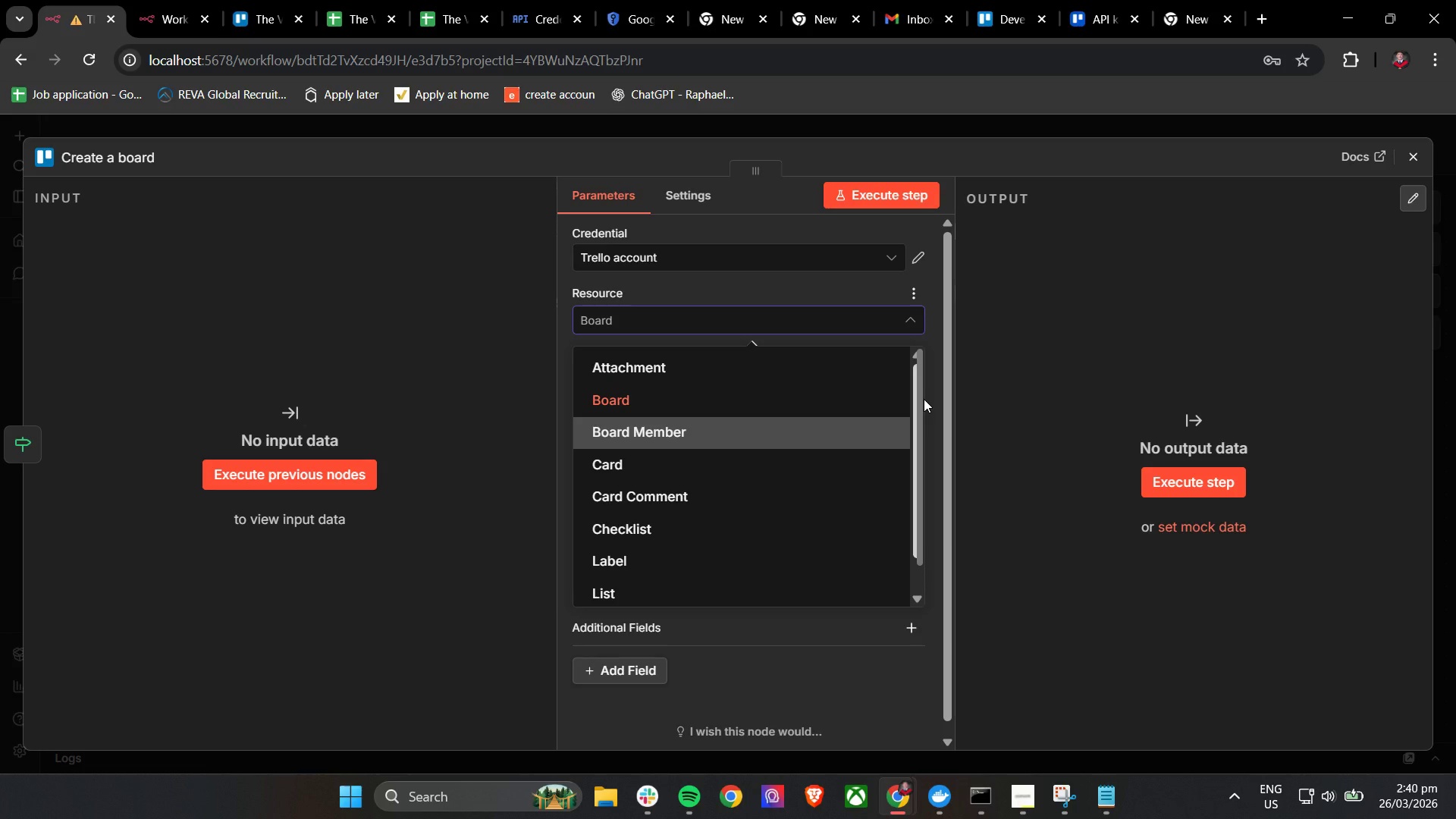 
left_click_drag(start_coordinate=[915, 394], to_coordinate=[912, 479])
 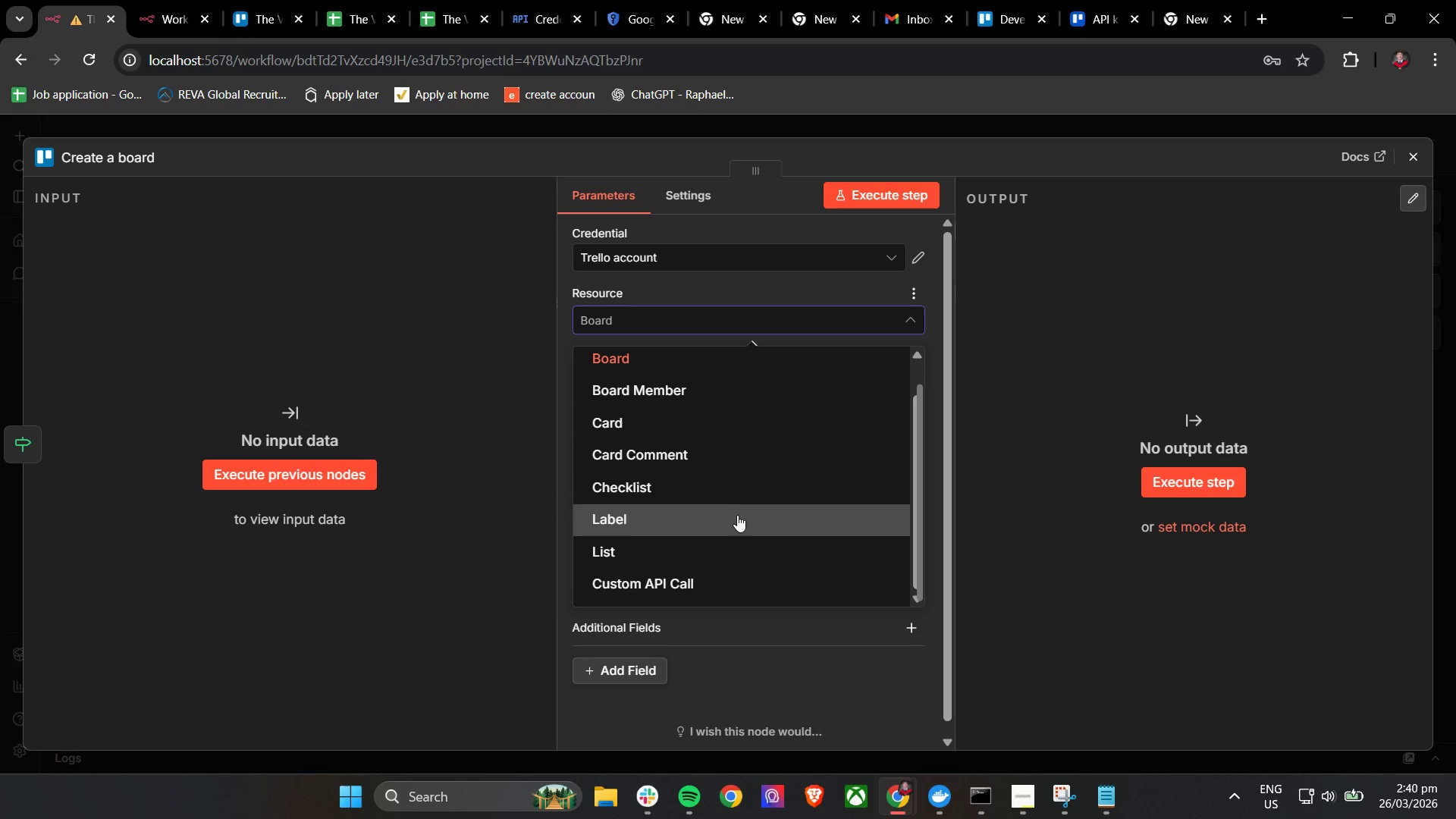 
wait(6.22)
 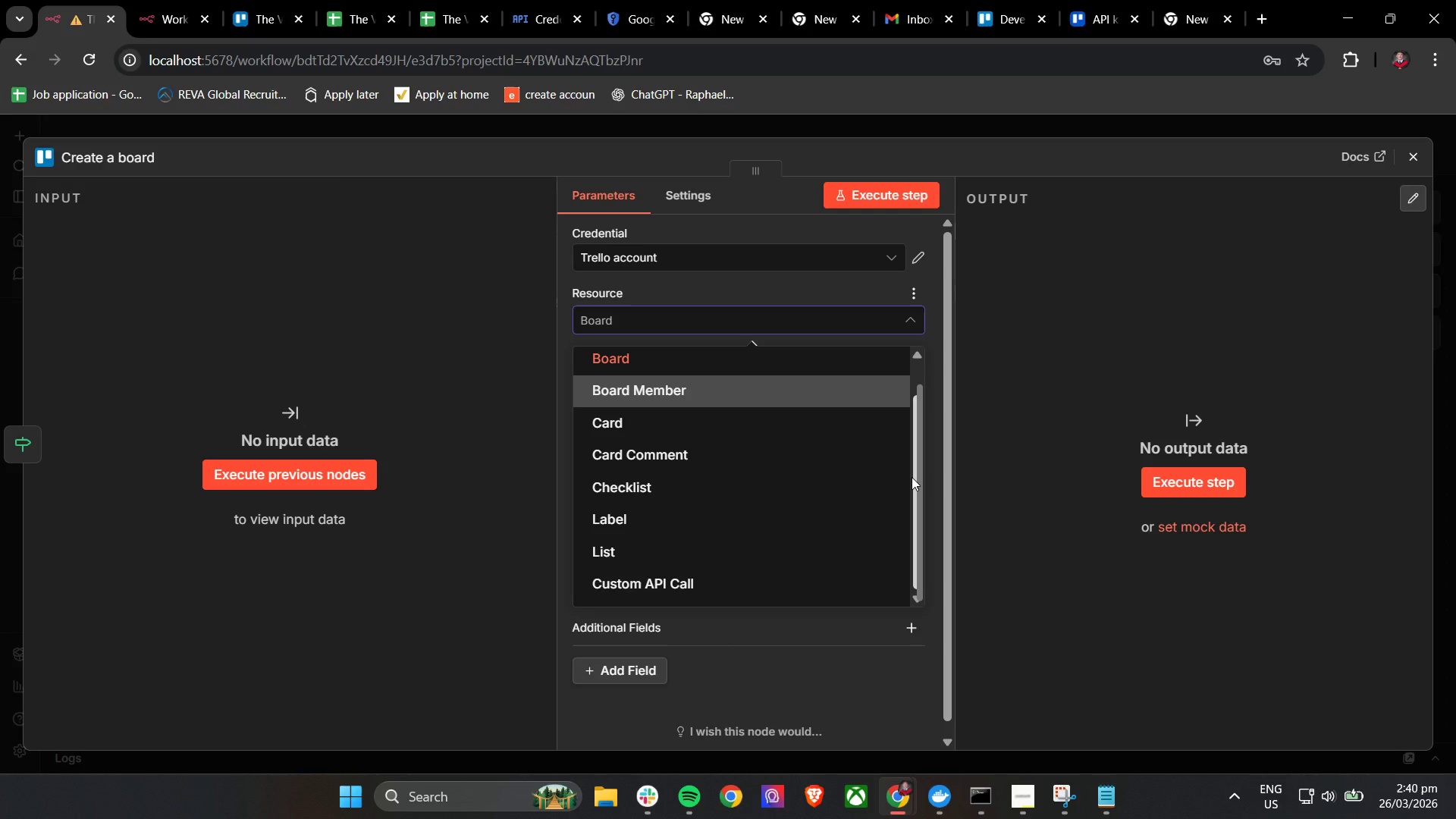 
left_click([564, 352])
 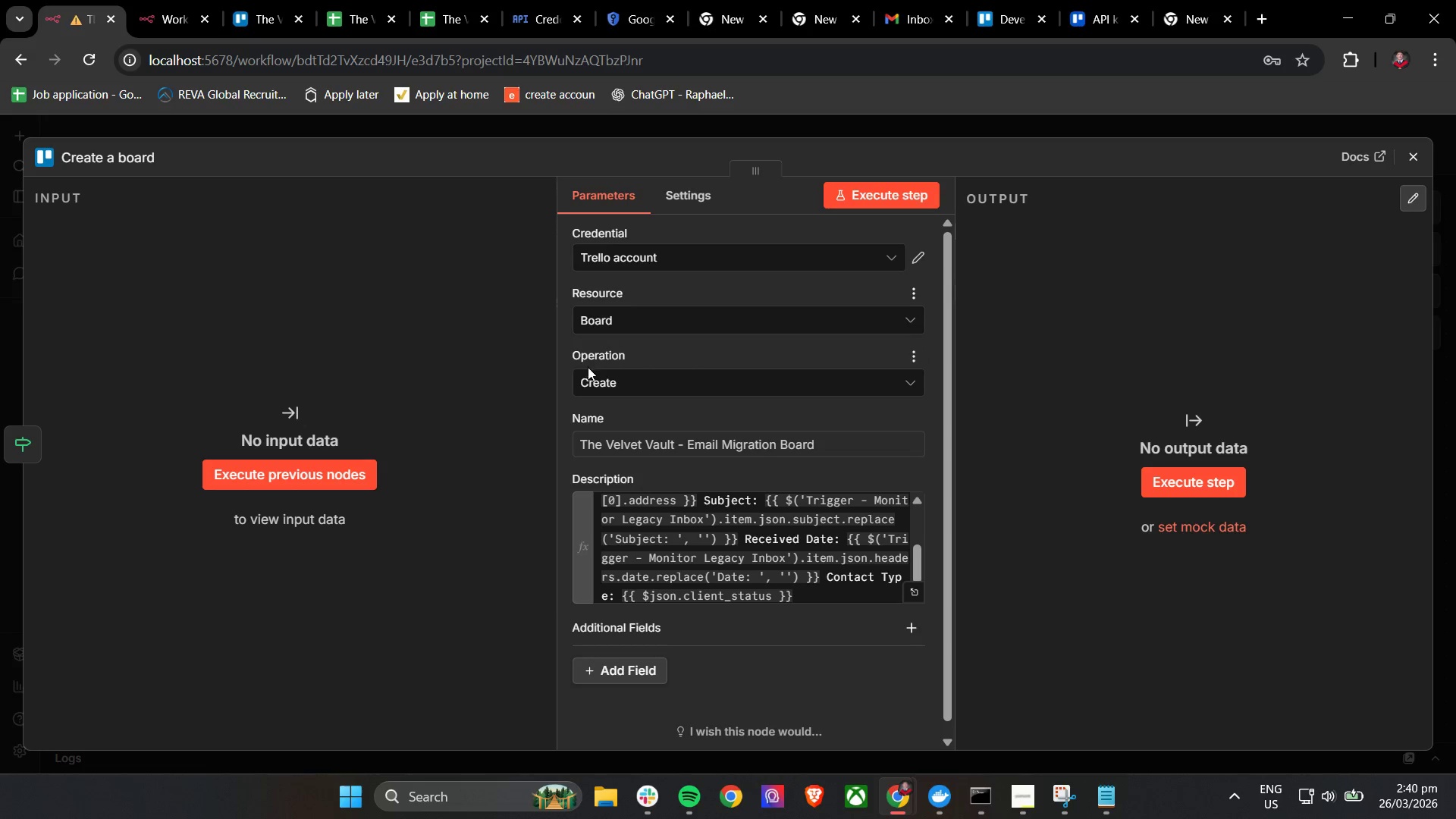 
left_click([596, 376])
 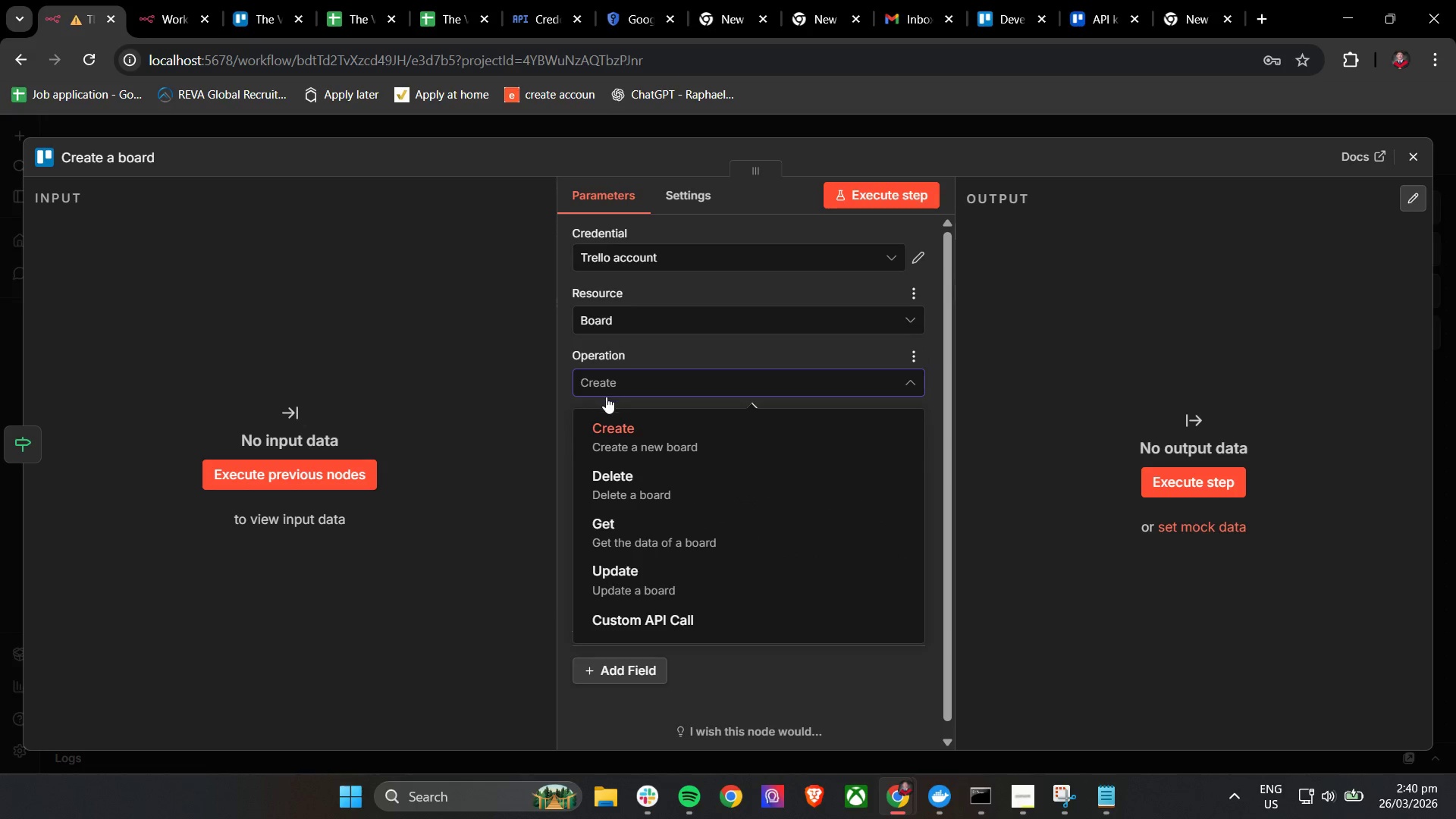 
scroll: coordinate [663, 526], scroll_direction: down, amount: 1.0
 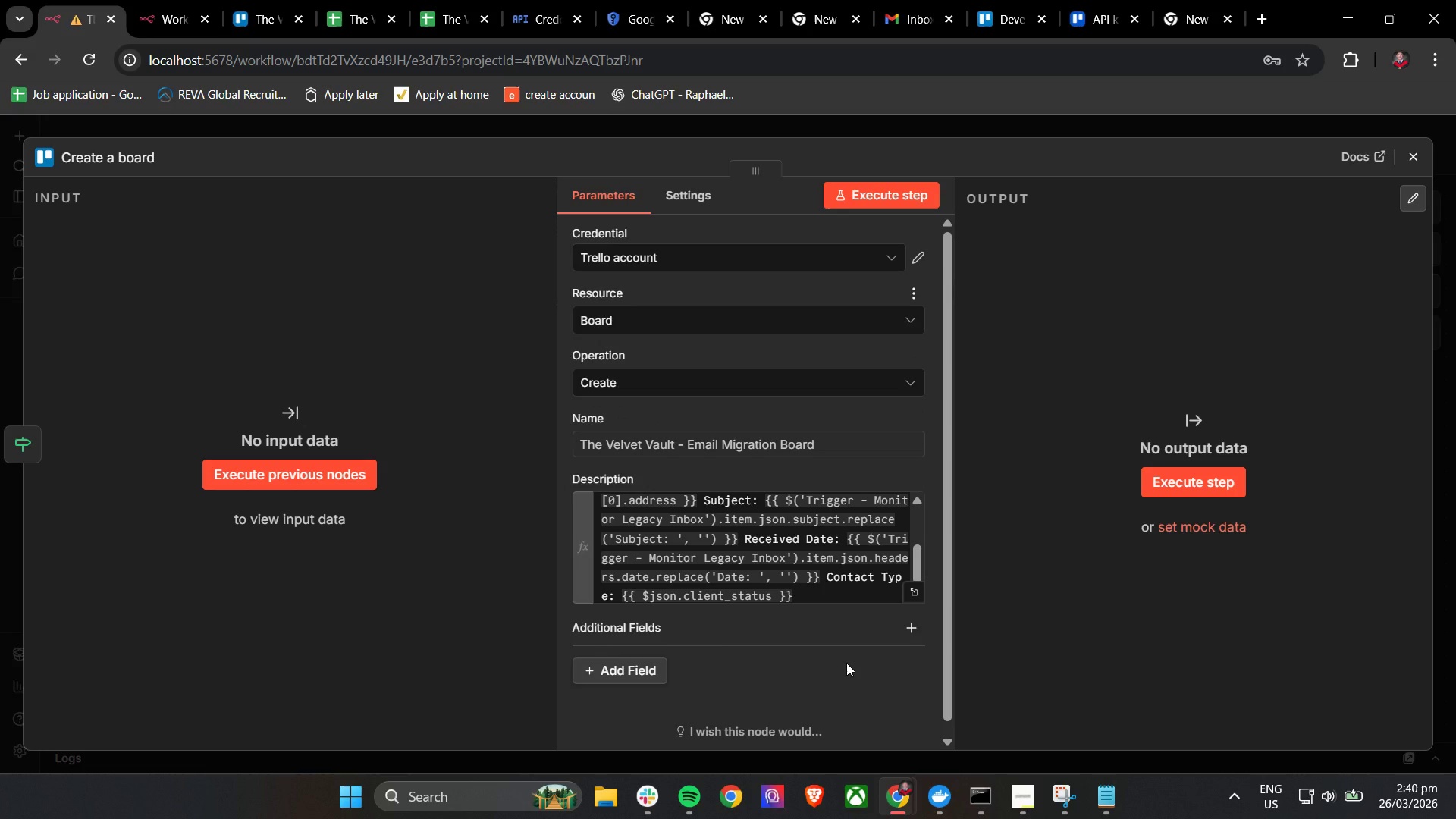 
wait(21.79)
 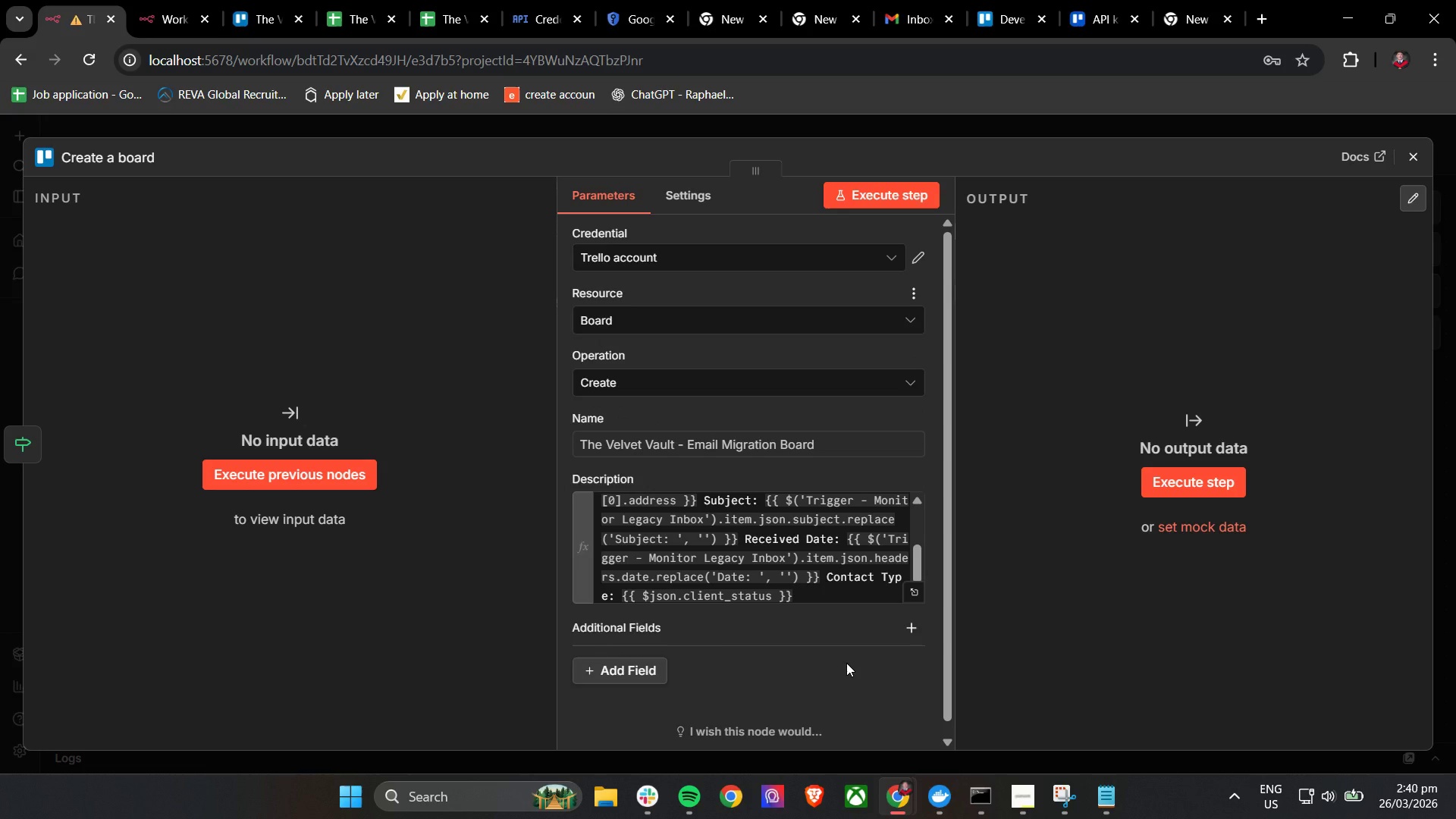 
scroll: coordinate [843, 582], scroll_direction: up, amount: 1.0
 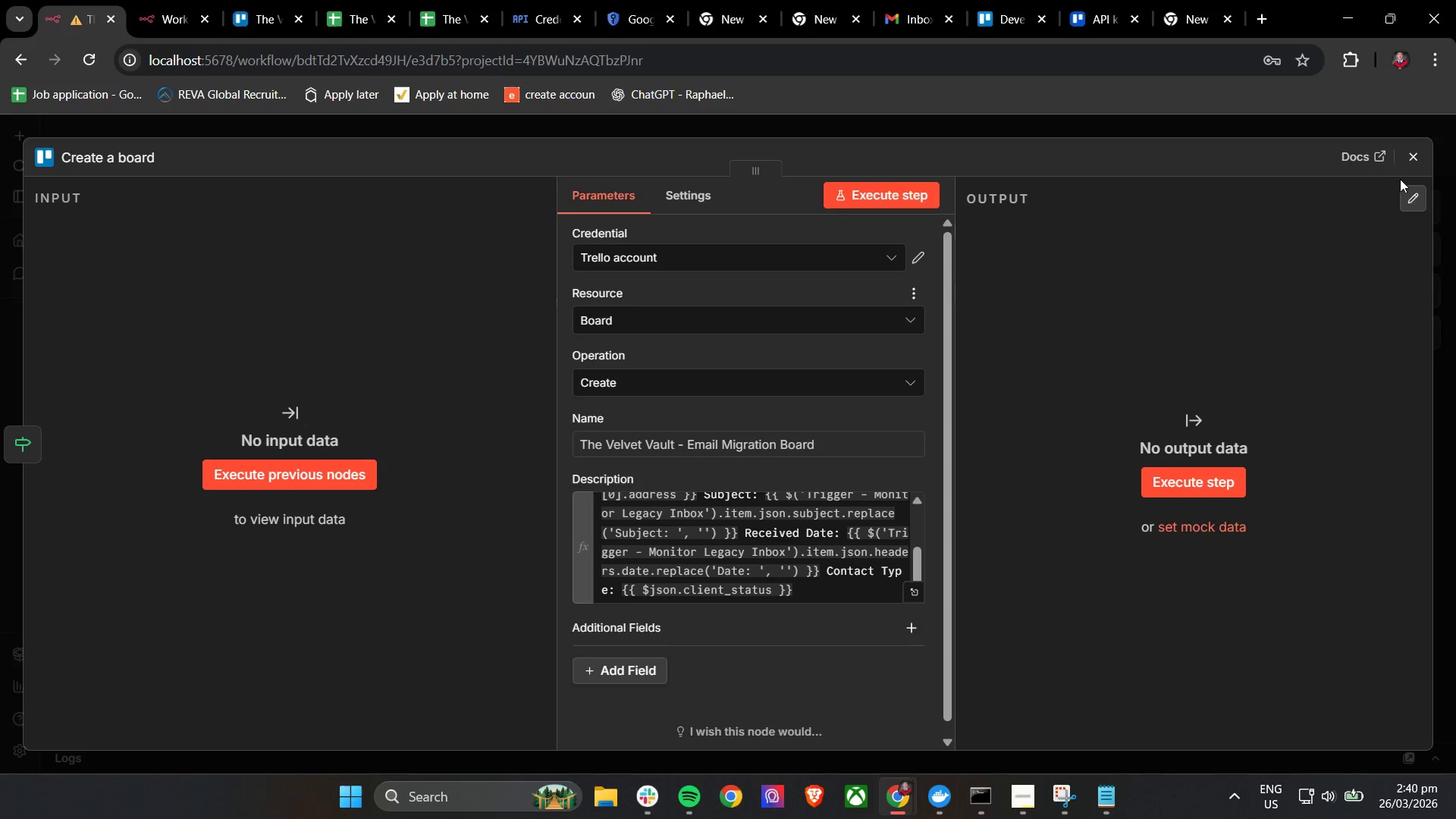 
left_click([1412, 166])
 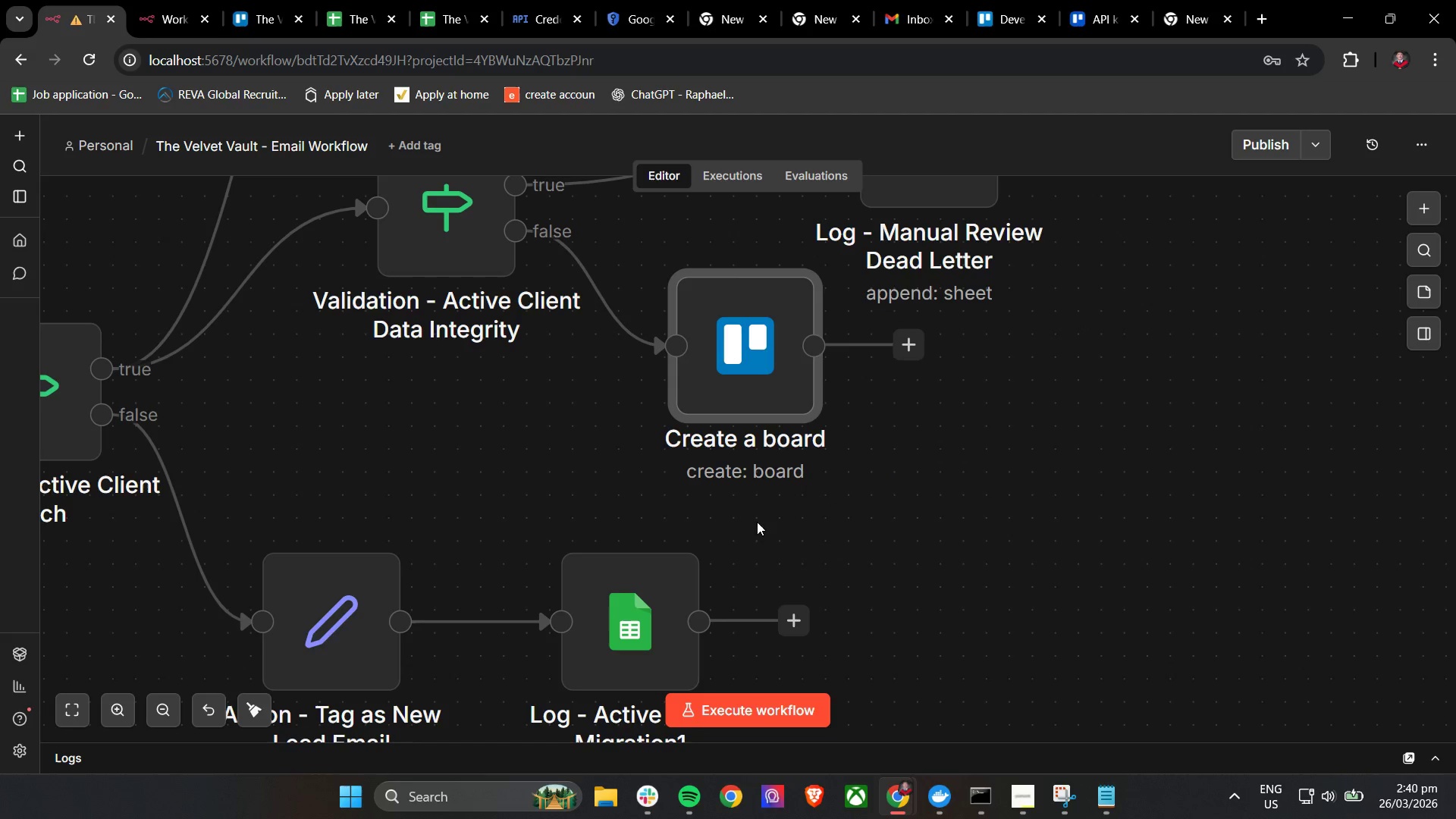 
left_click_drag(start_coordinate=[783, 410], to_coordinate=[959, 485])
 